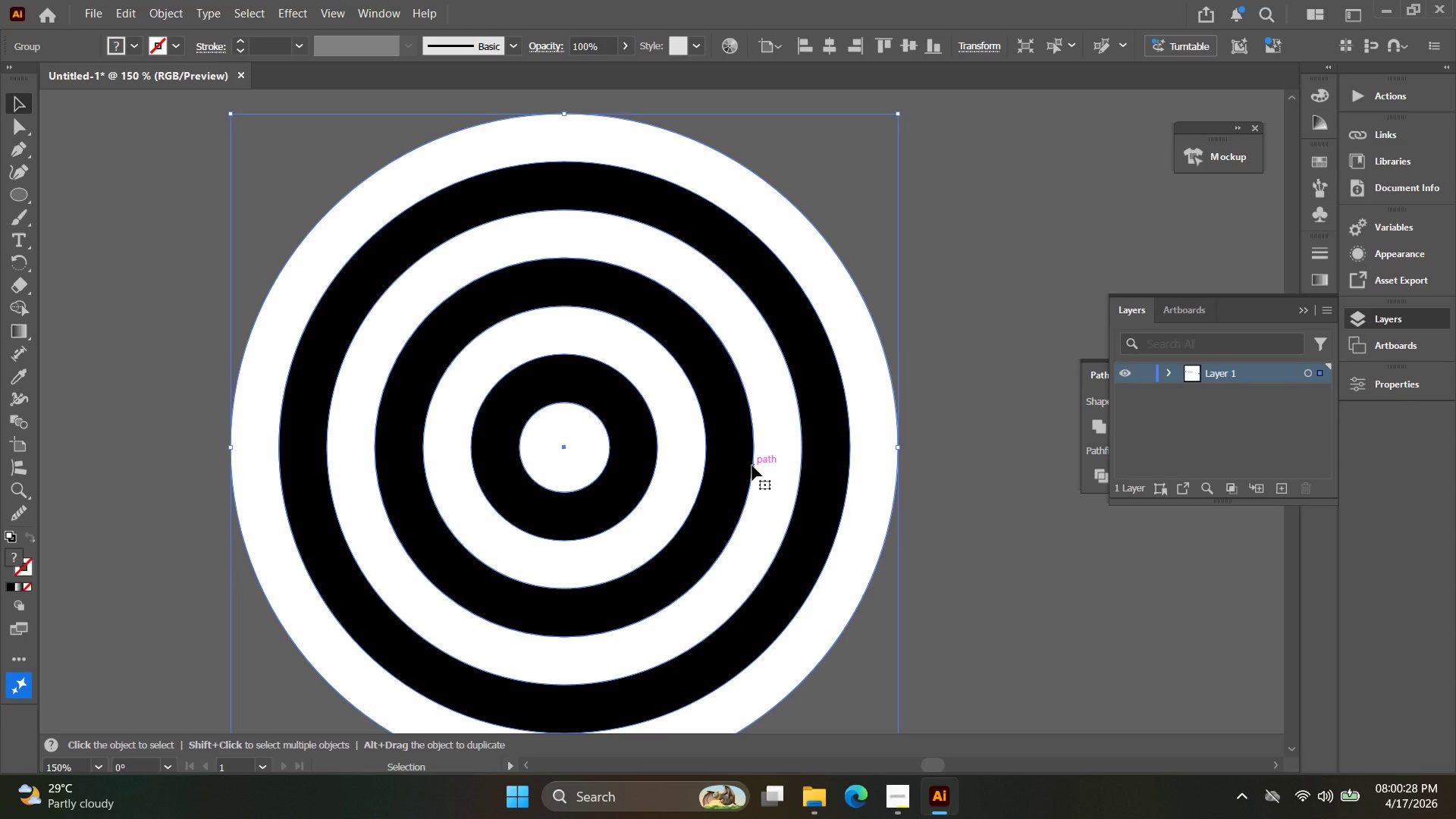 
left_click([988, 579])
 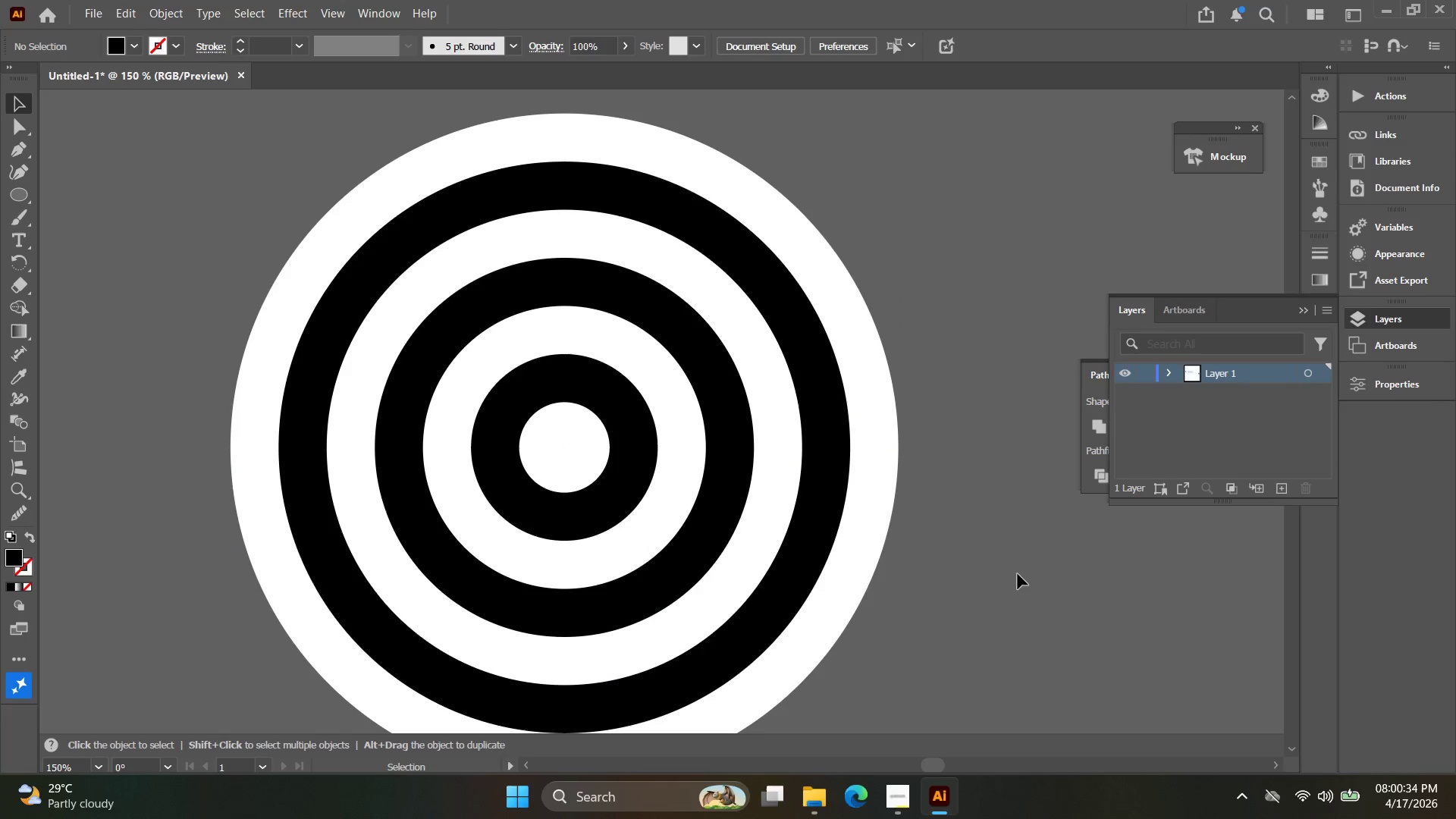 
hold_key(key=Space, duration=1.5)
 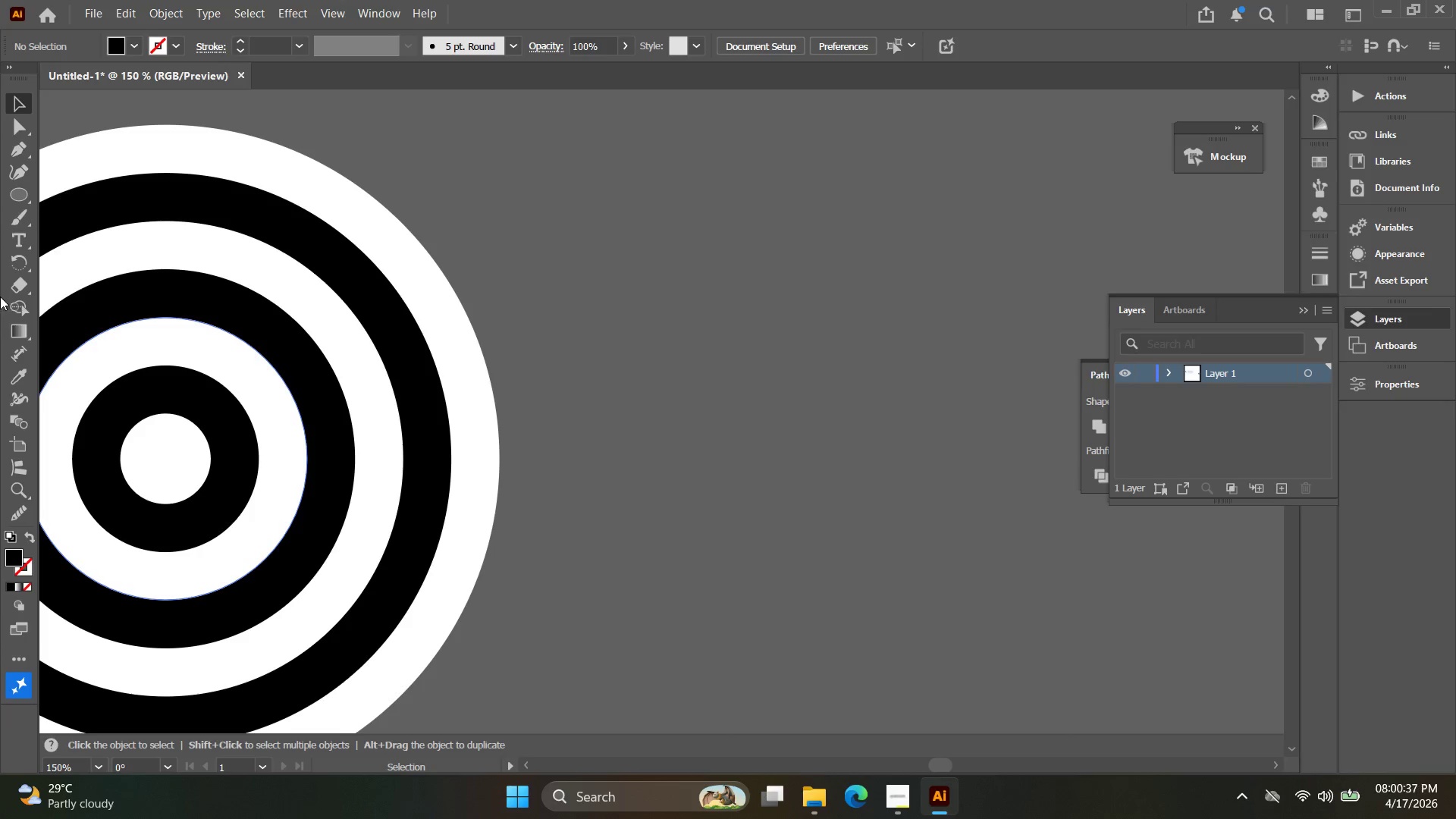 
left_click_drag(start_coordinate=[1005, 568], to_coordinate=[576, 589])
 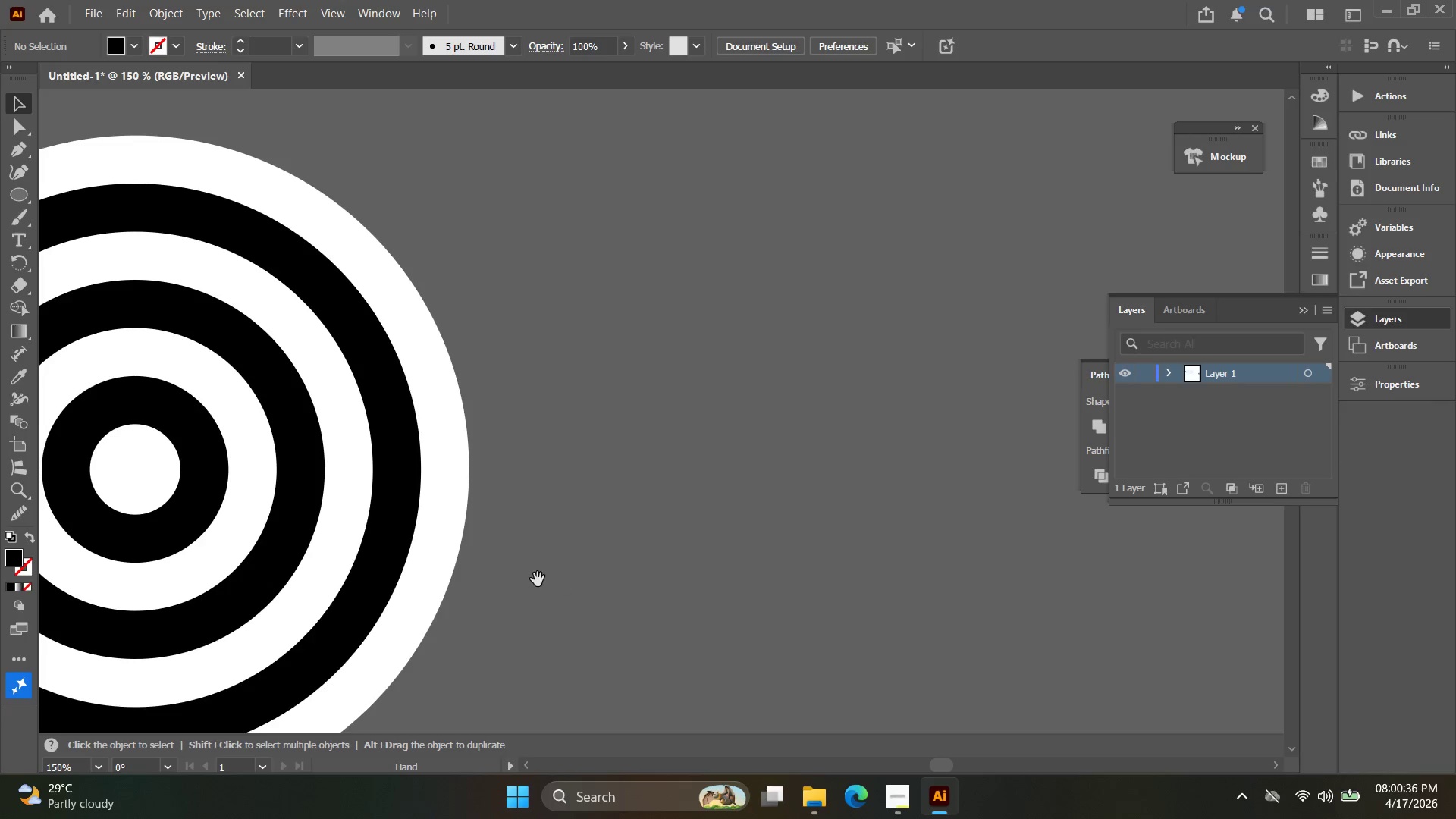 
left_click_drag(start_coordinate=[536, 579], to_coordinate=[563, 567])
 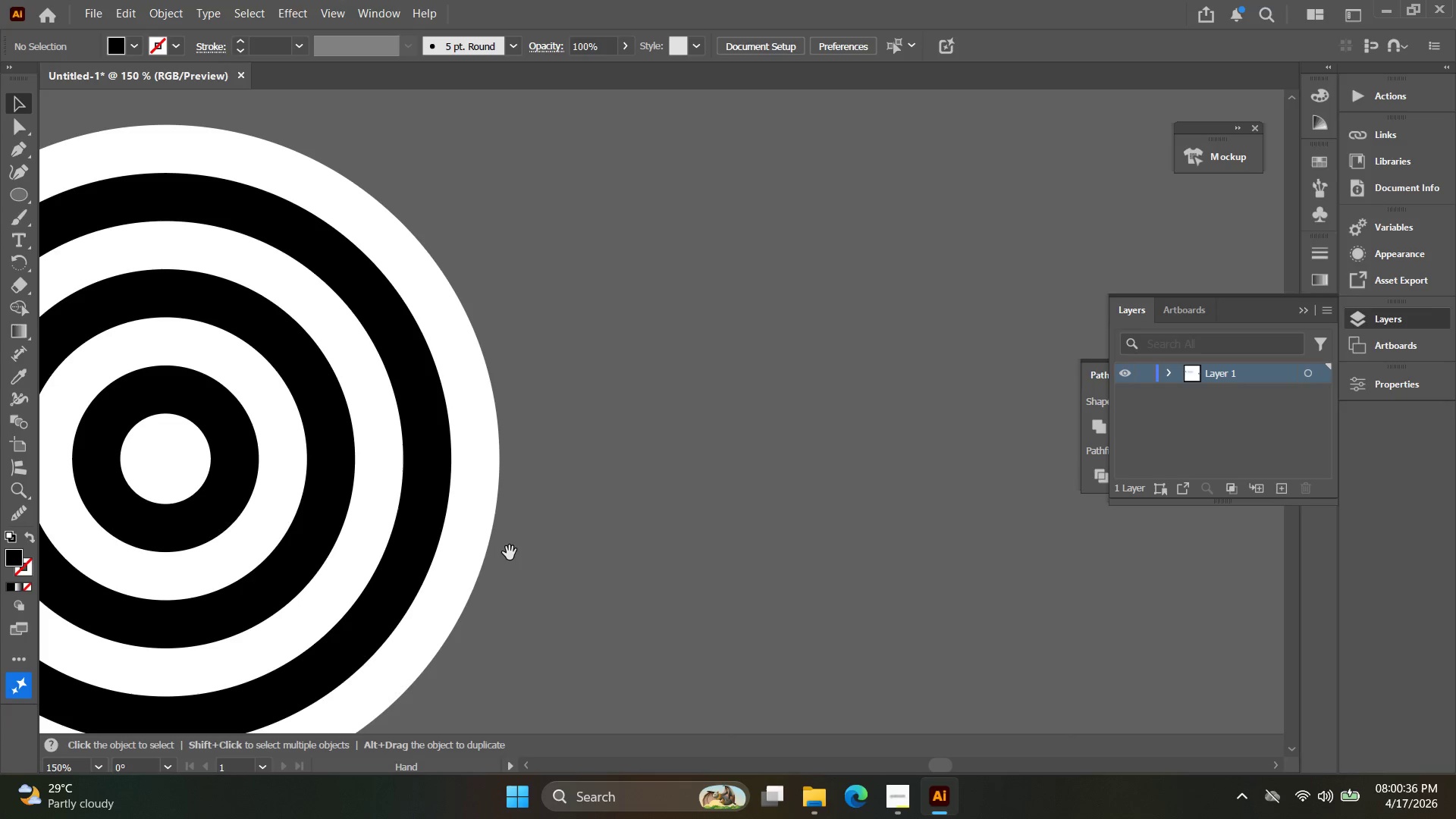 
key(Space)
 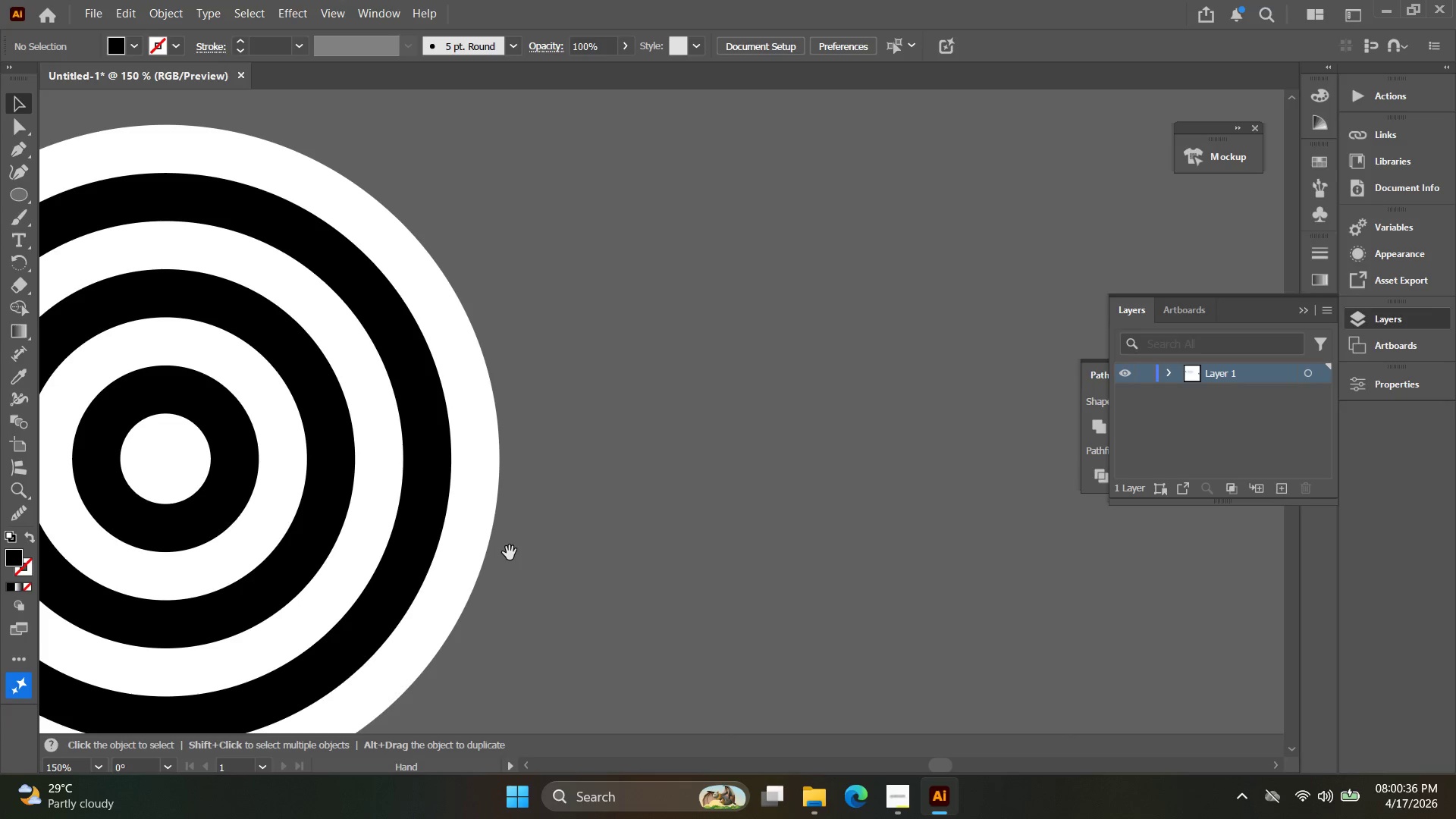 
key(Space)
 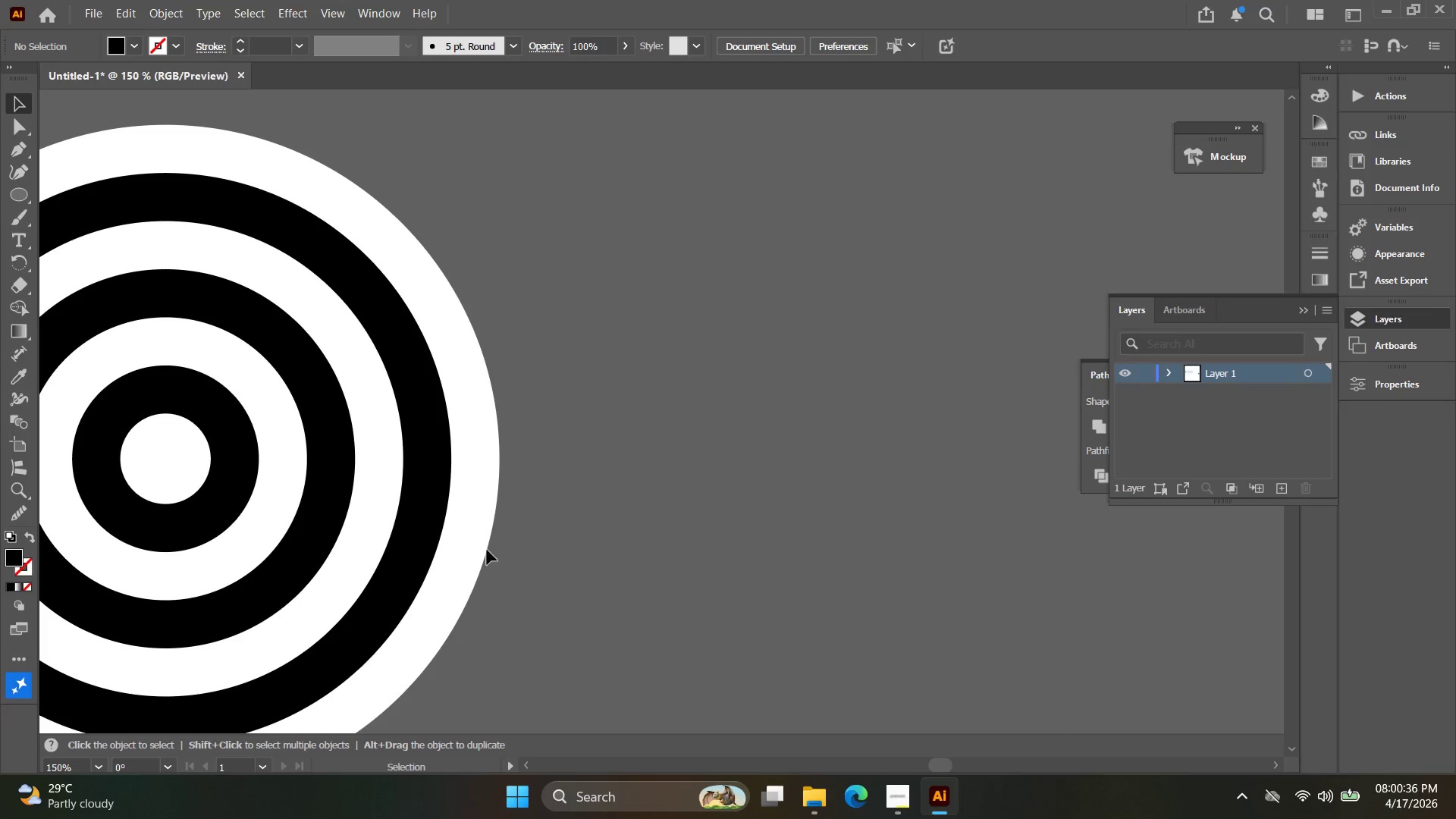 
key(Space)
 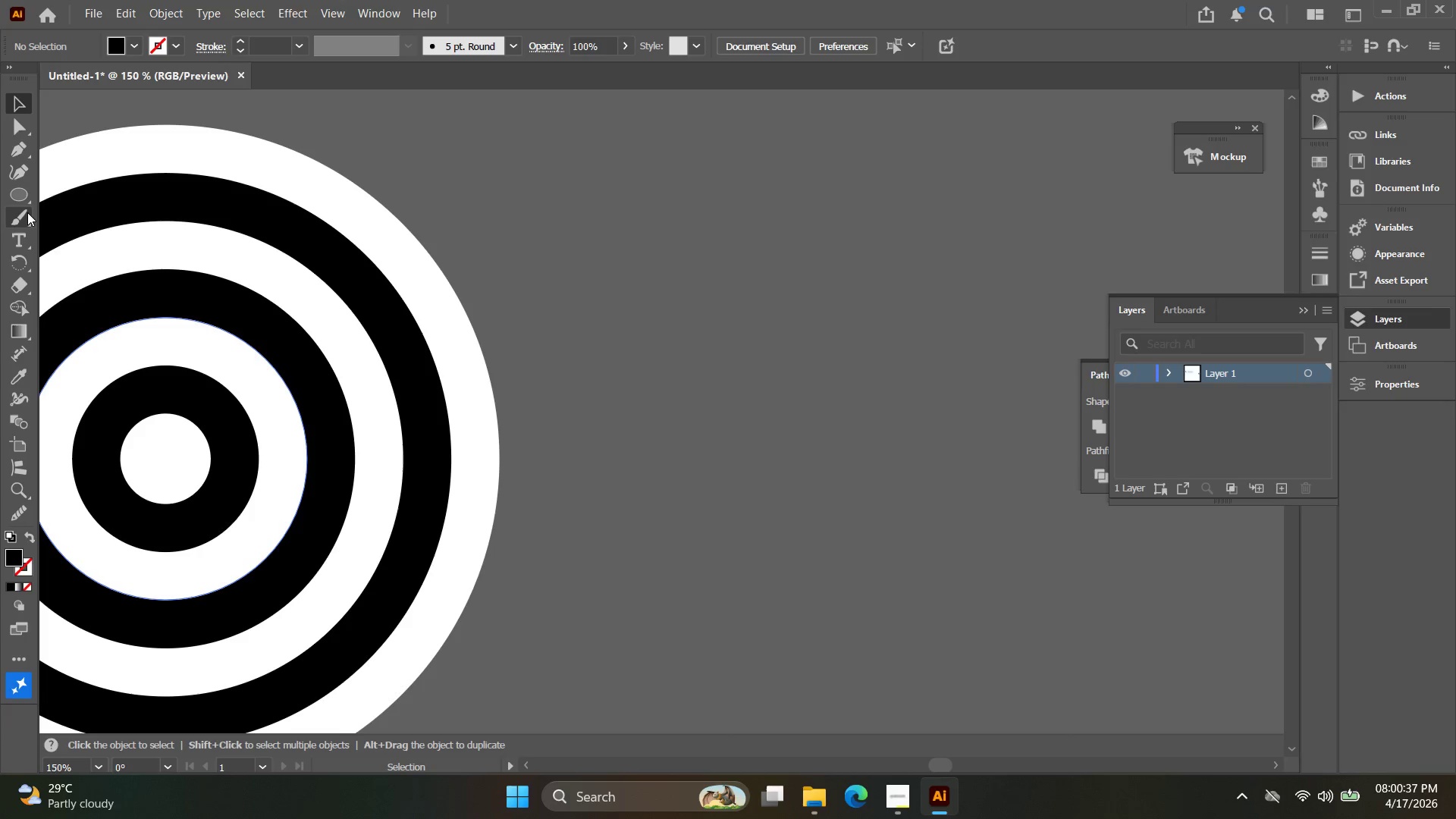 
left_click([19, 197])
 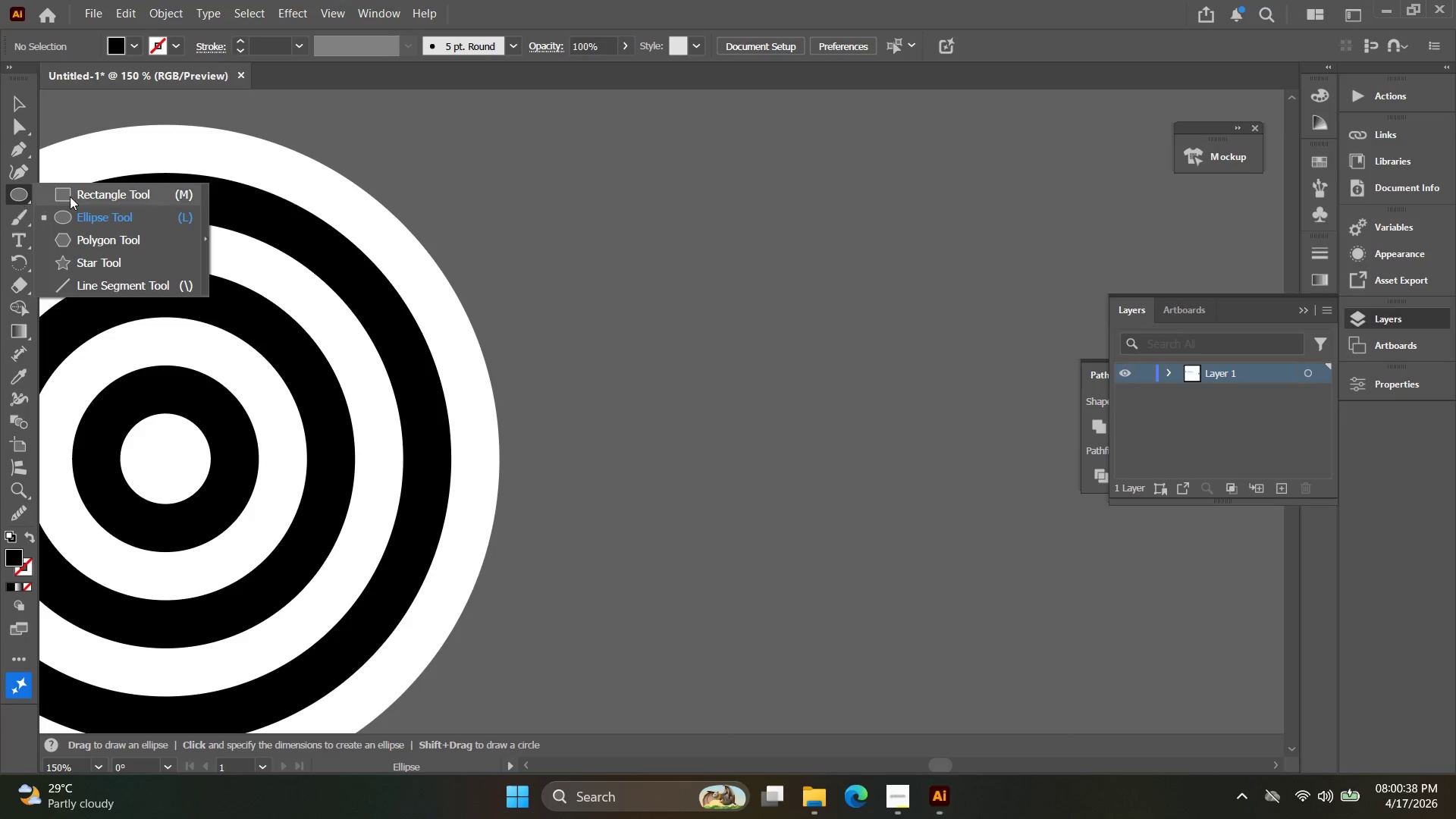 
left_click([70, 196])
 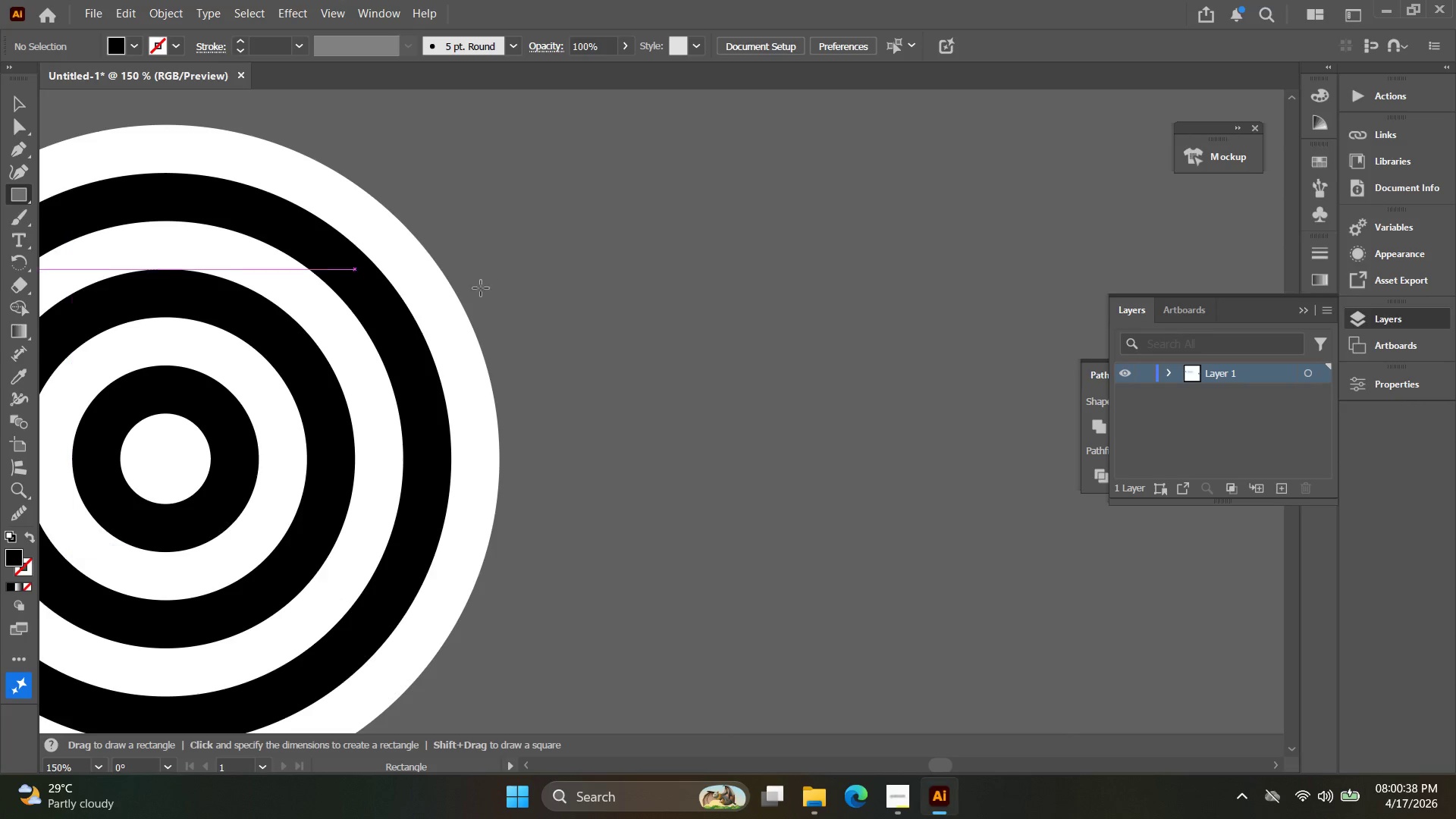 
hold_key(key=AltLeft, duration=1.17)
hold_key(key=ShiftLeft, duration=1.2)
left_click_drag(start_coordinate=[697, 318], to_coordinate=[985, 549])
 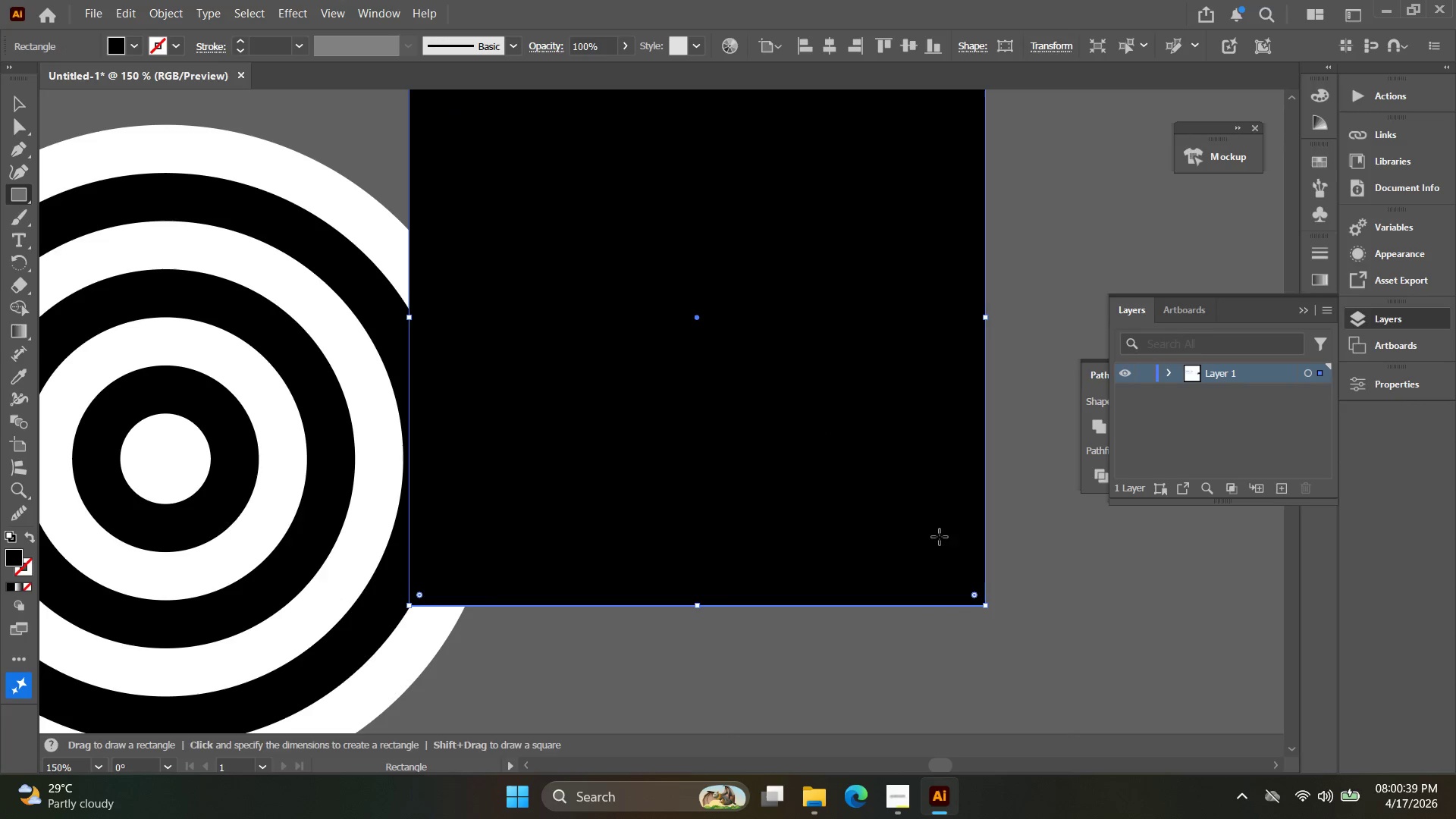 
hold_key(key=Space, duration=0.39)
 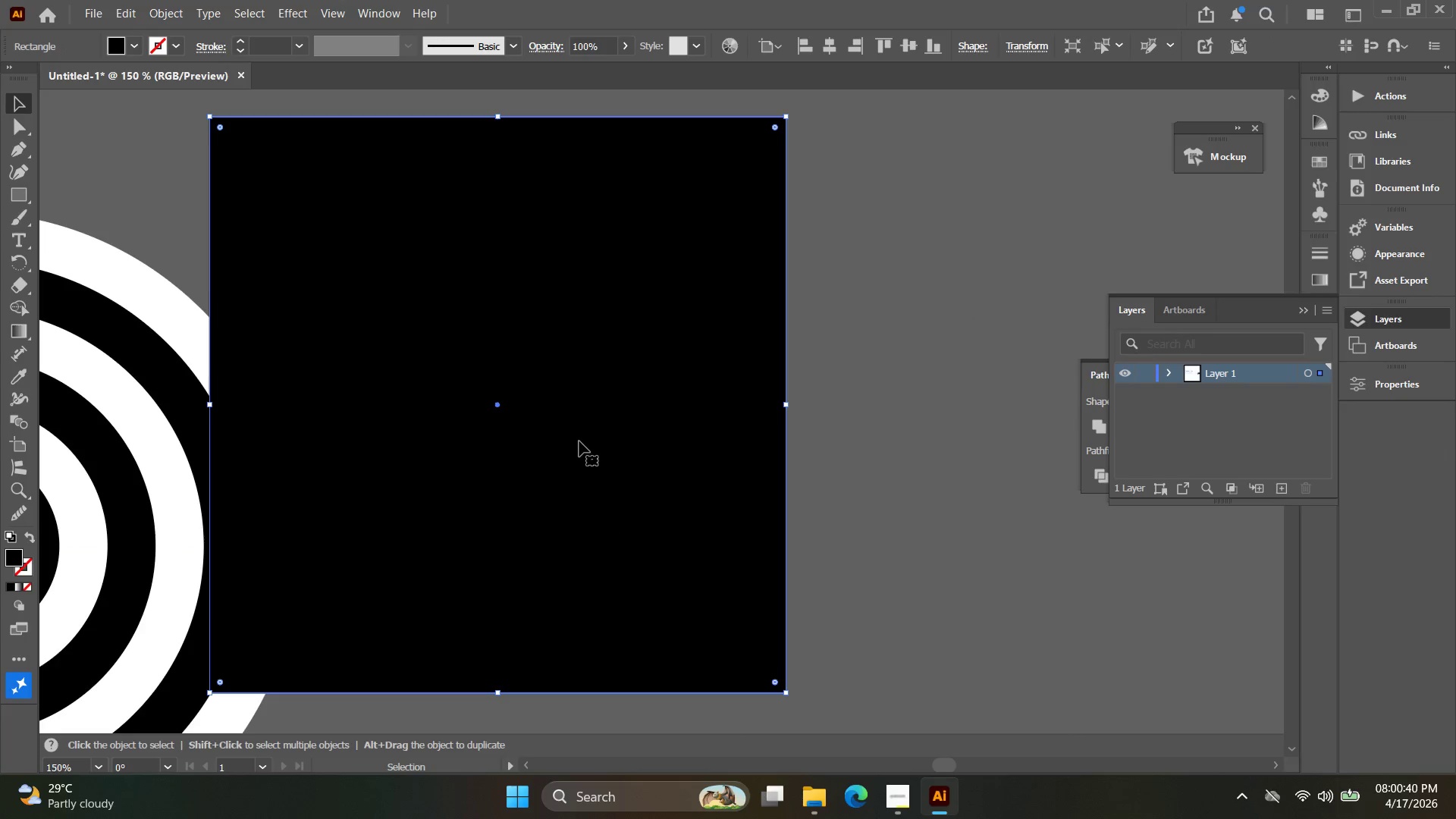 
left_click_drag(start_coordinate=[915, 529], to_coordinate=[715, 616])
 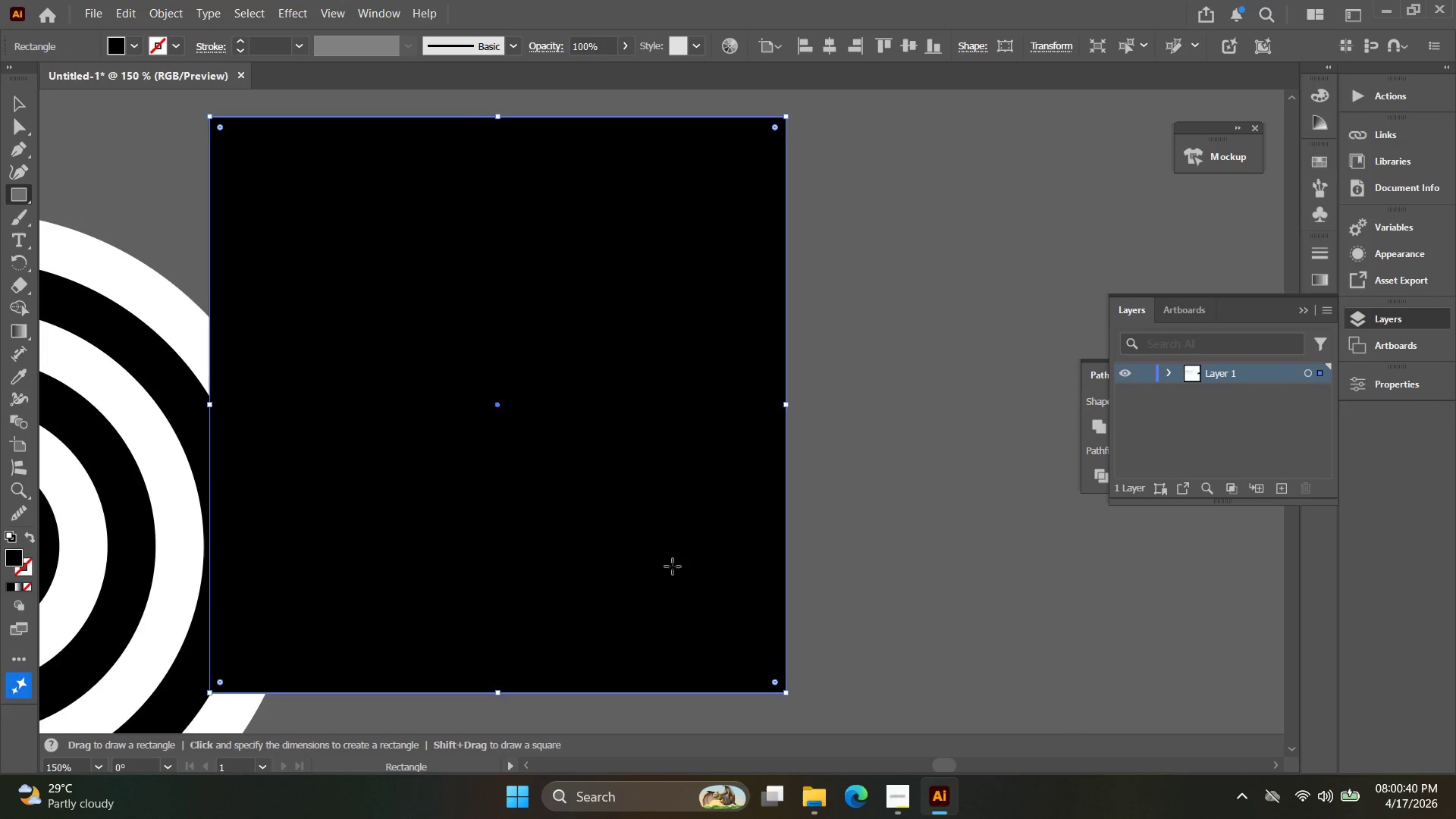 
key(V)
 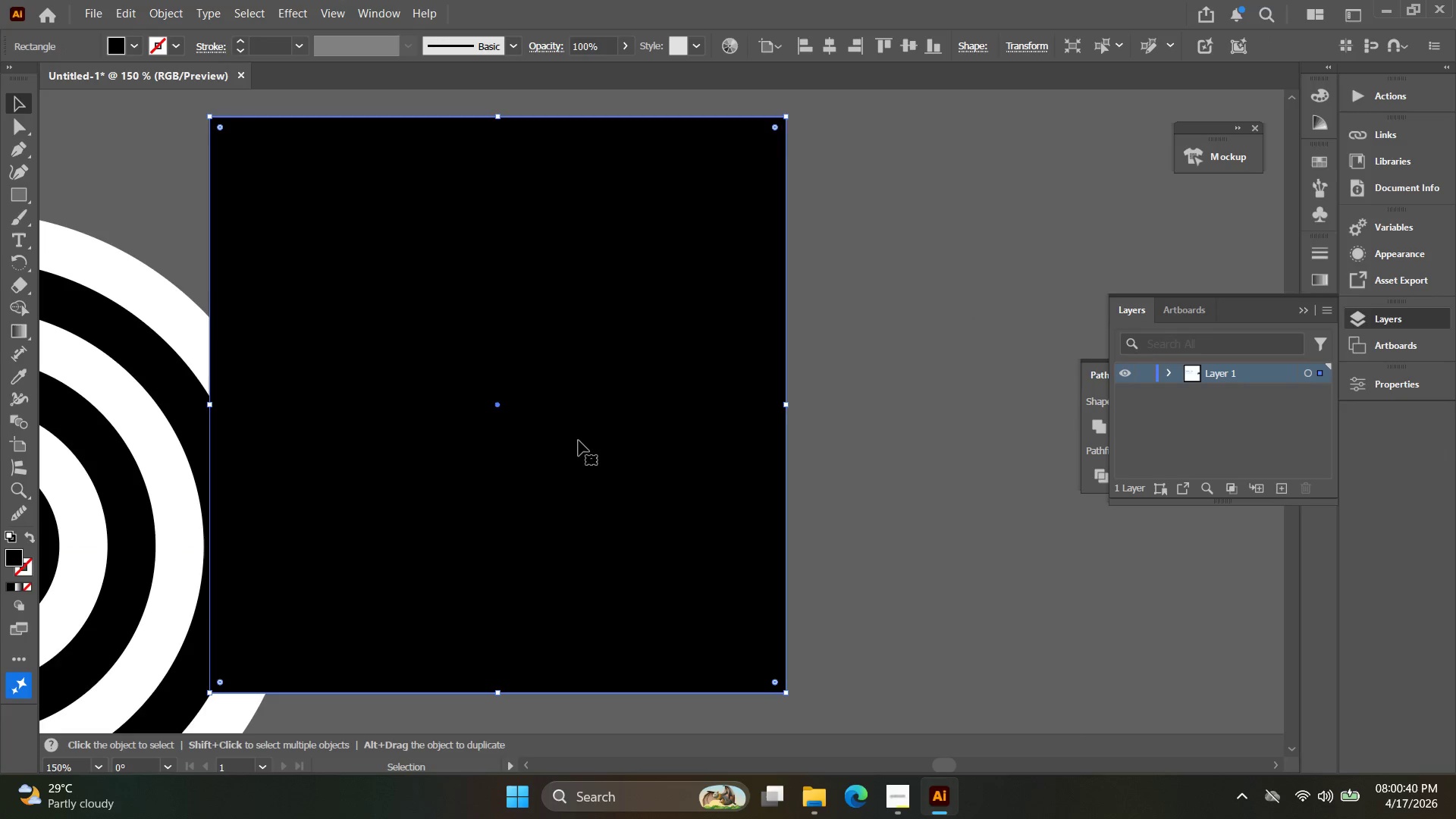 
left_click_drag(start_coordinate=[579, 441], to_coordinate=[802, 529])
 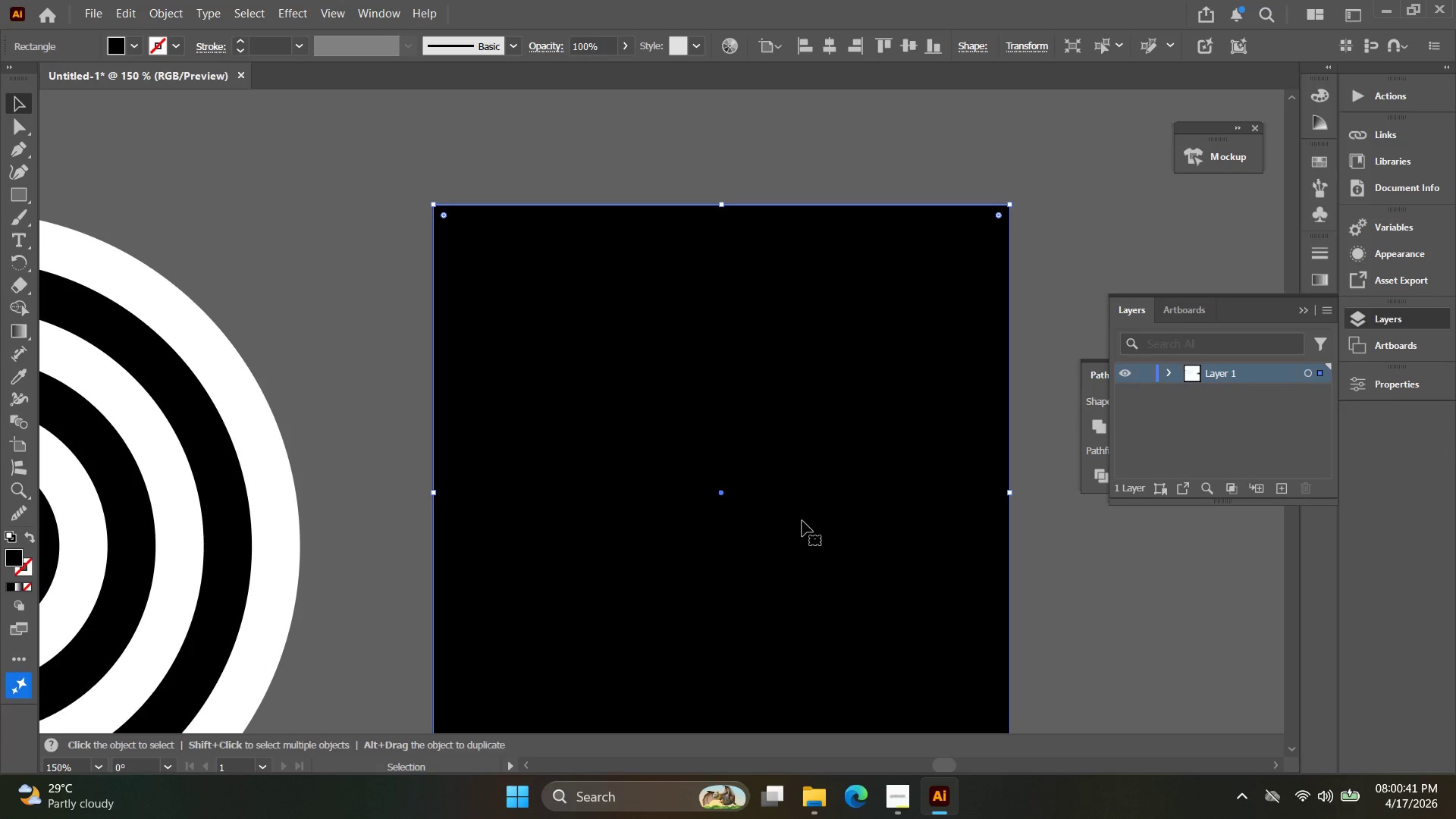 
hold_key(key=Space, duration=0.41)
 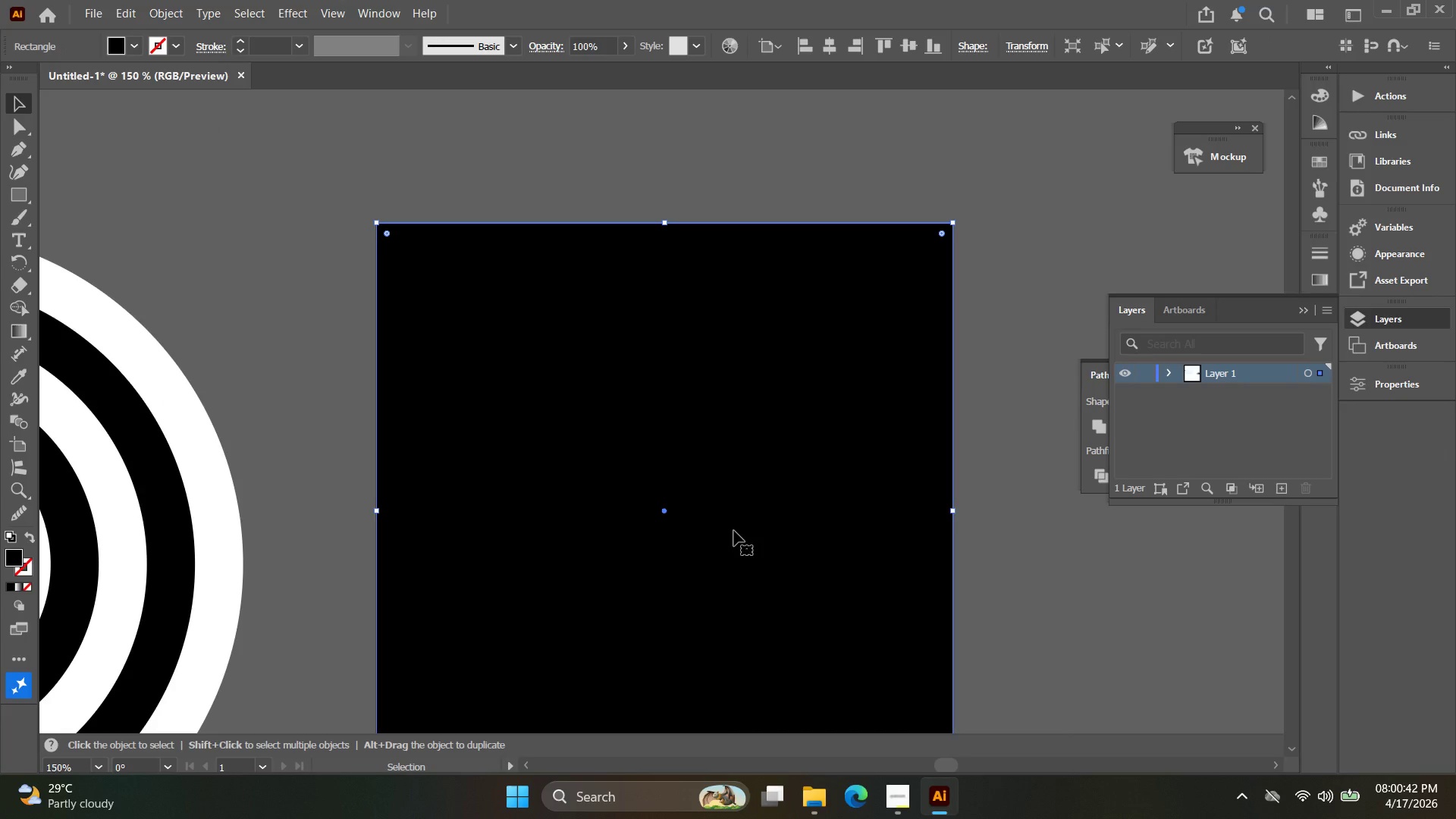 
left_click_drag(start_coordinate=[792, 519], to_coordinate=[736, 537])
 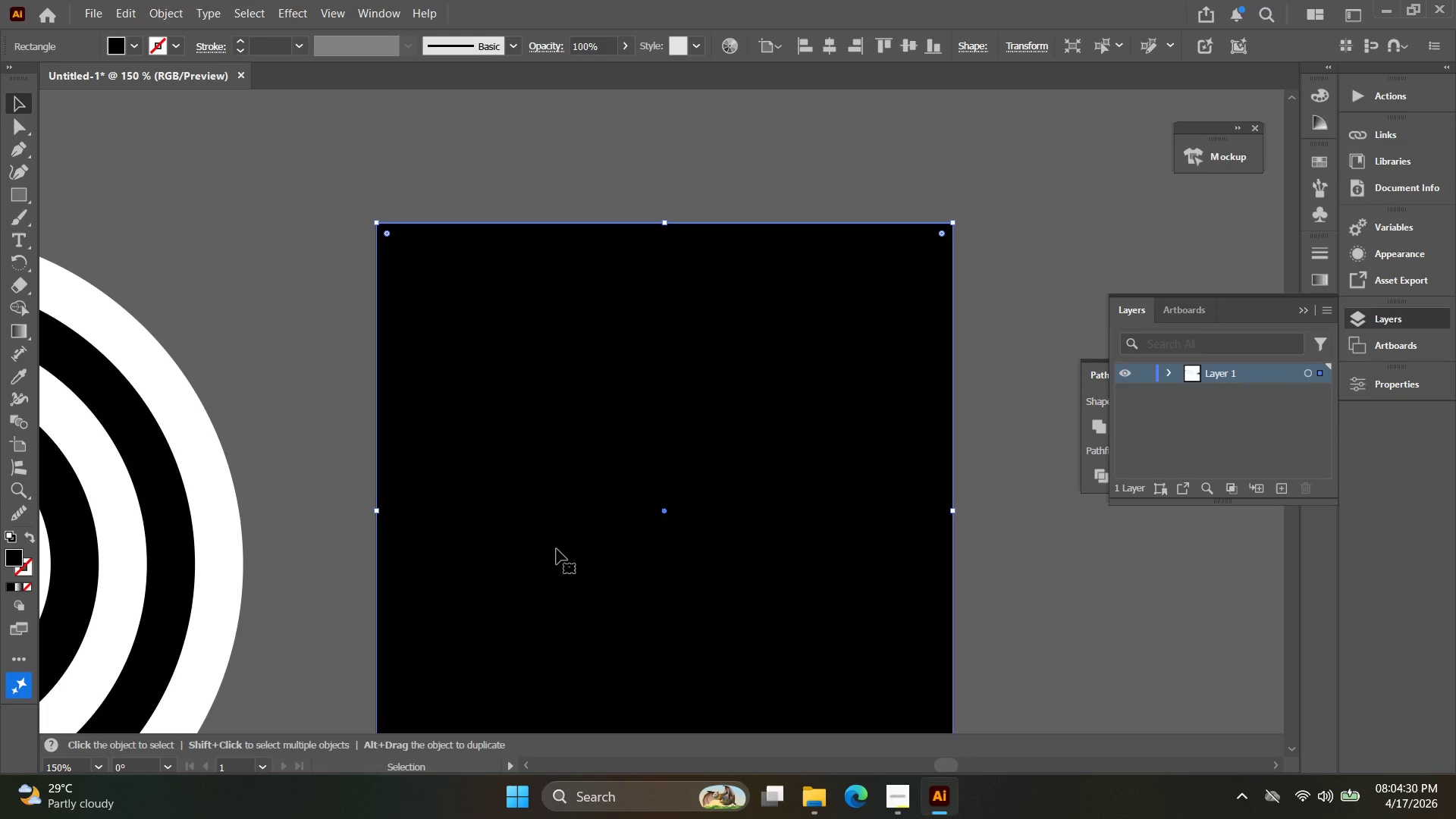 
wait(232.72)
 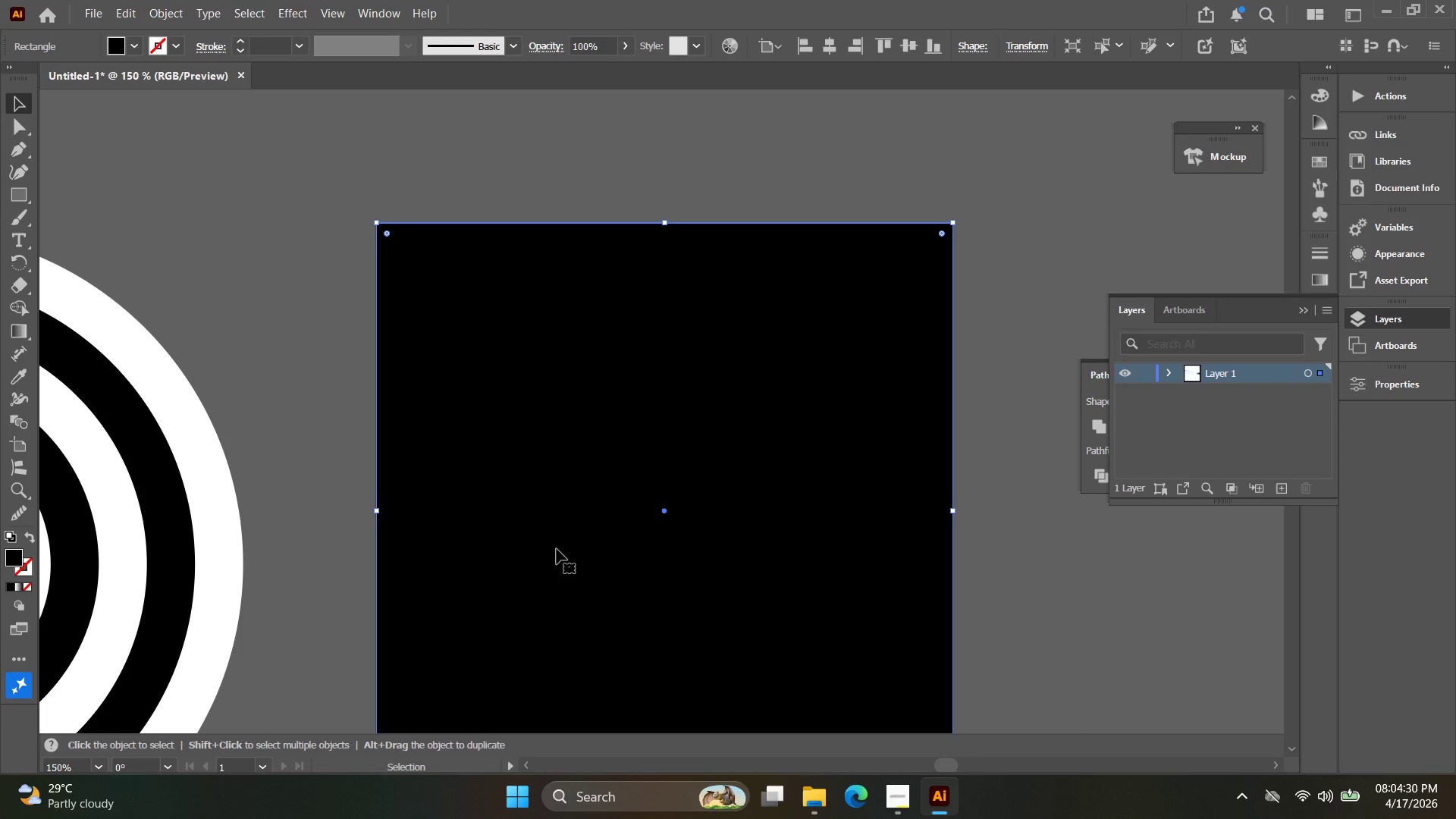 
key(Alt+AltLeft)
 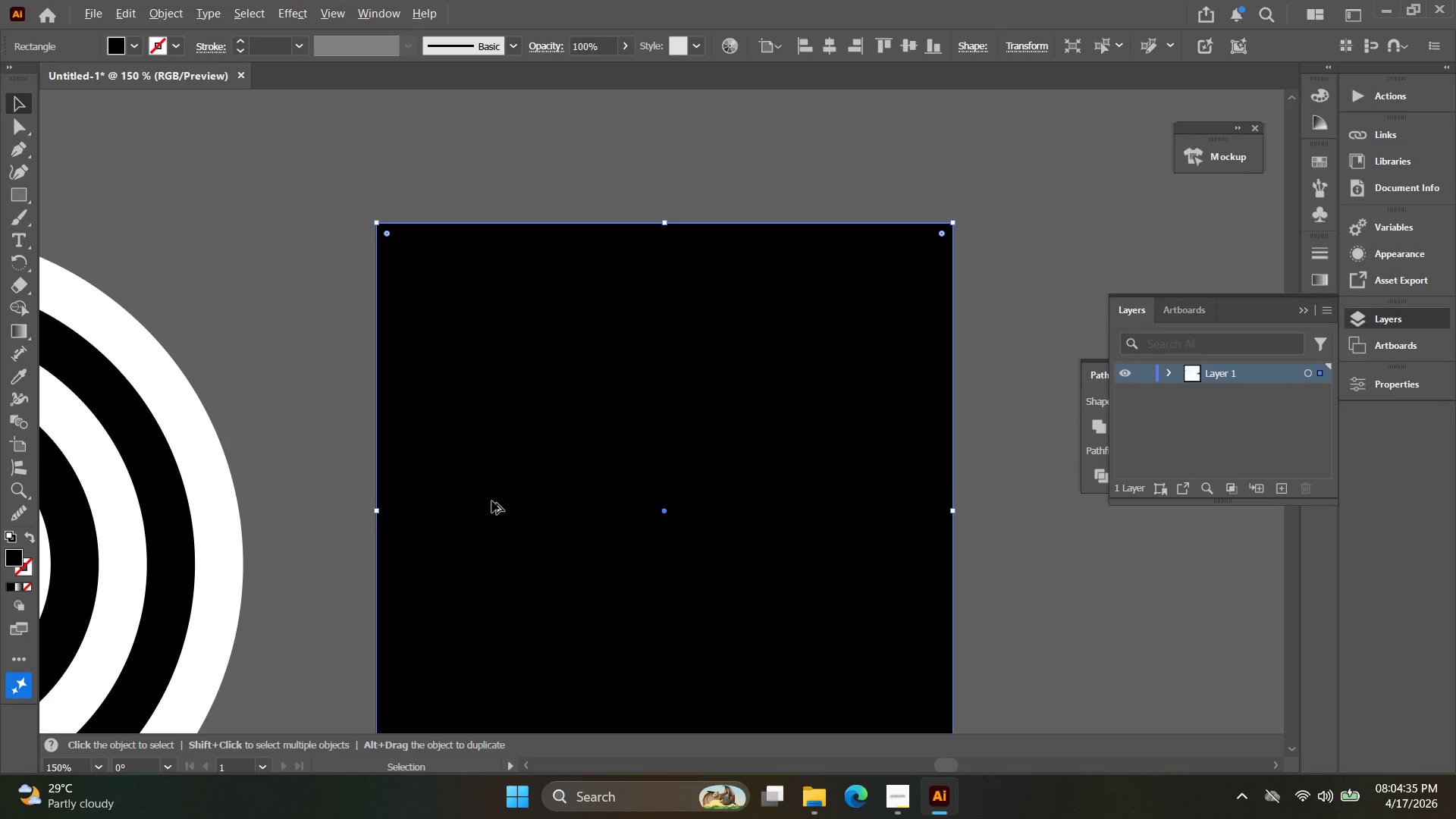 
hold_key(key=Space, duration=0.34)
 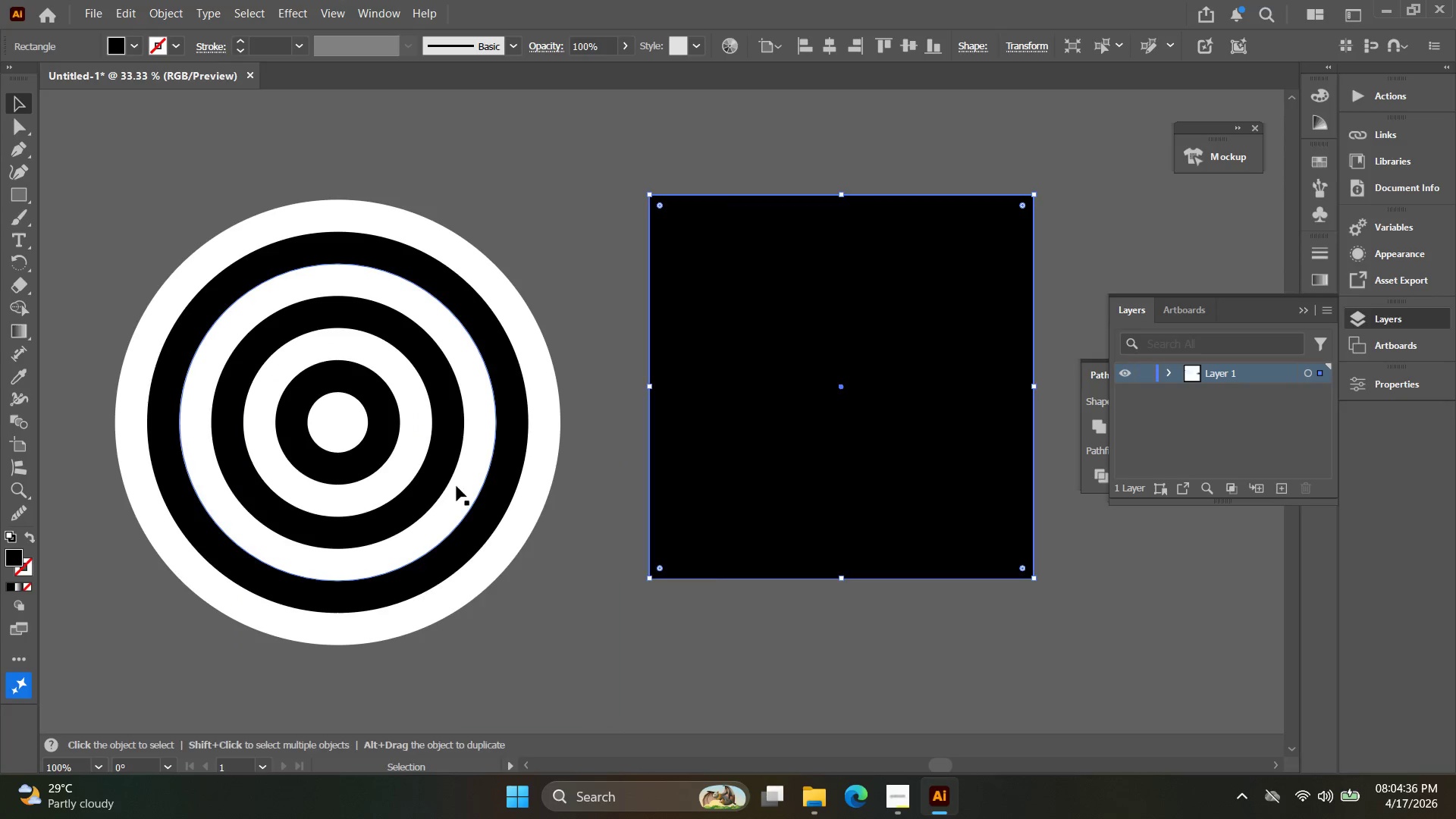 
left_click_drag(start_coordinate=[488, 507], to_coordinate=[547, 453])
 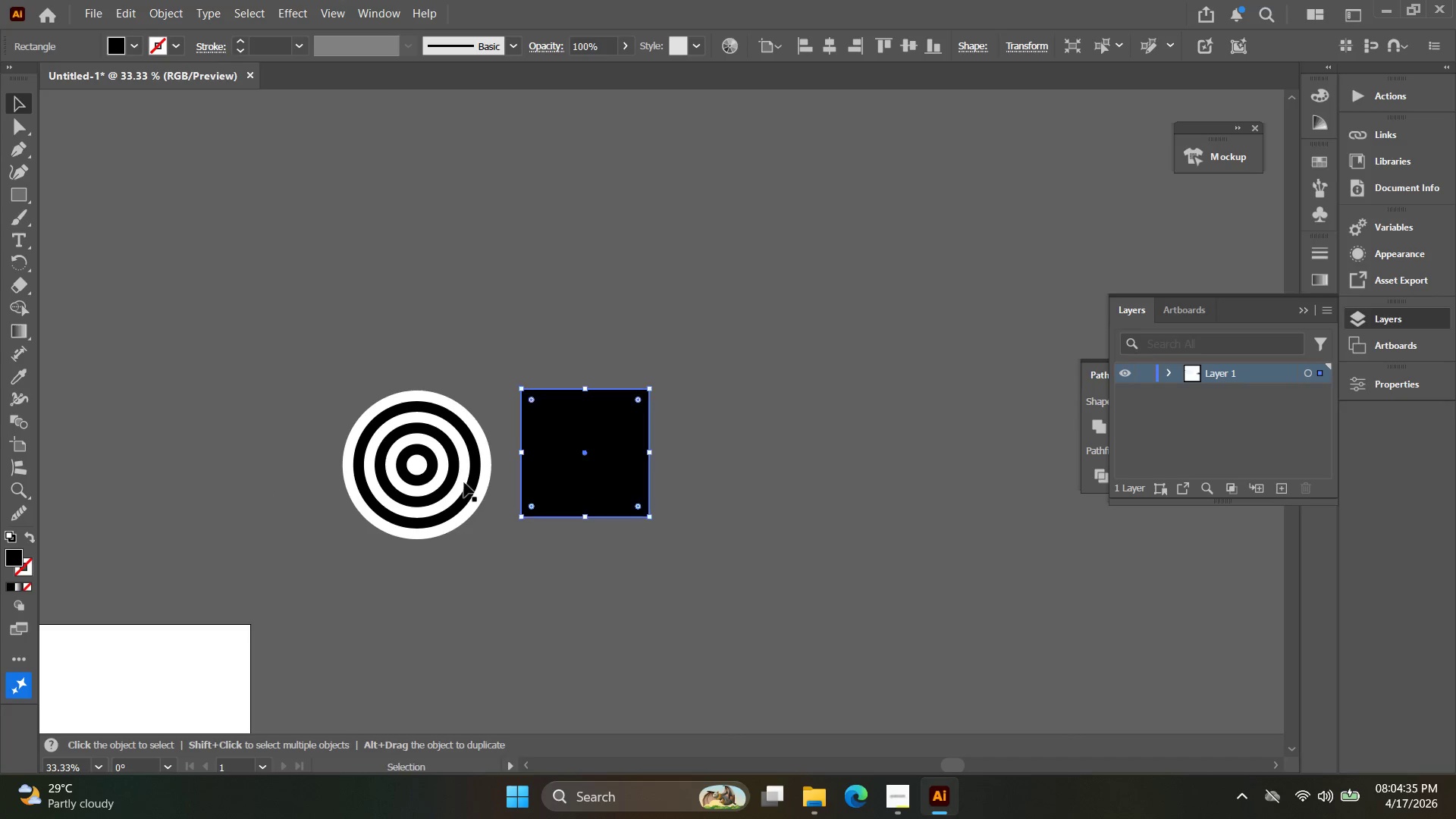 
scroll: coordinate [488, 507], scroll_direction: down, amount: 4.0
 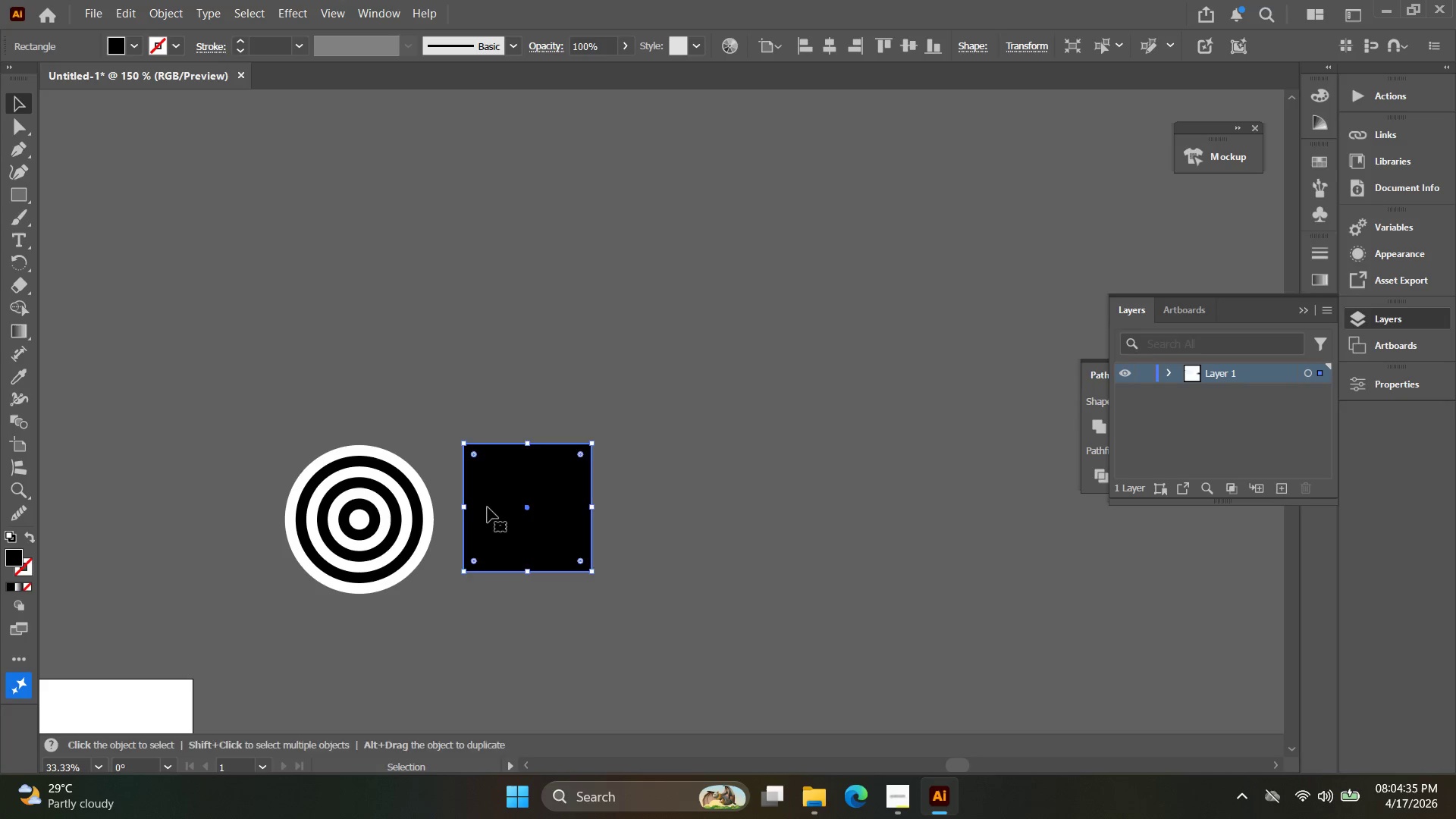 
key(Alt+AltLeft)
 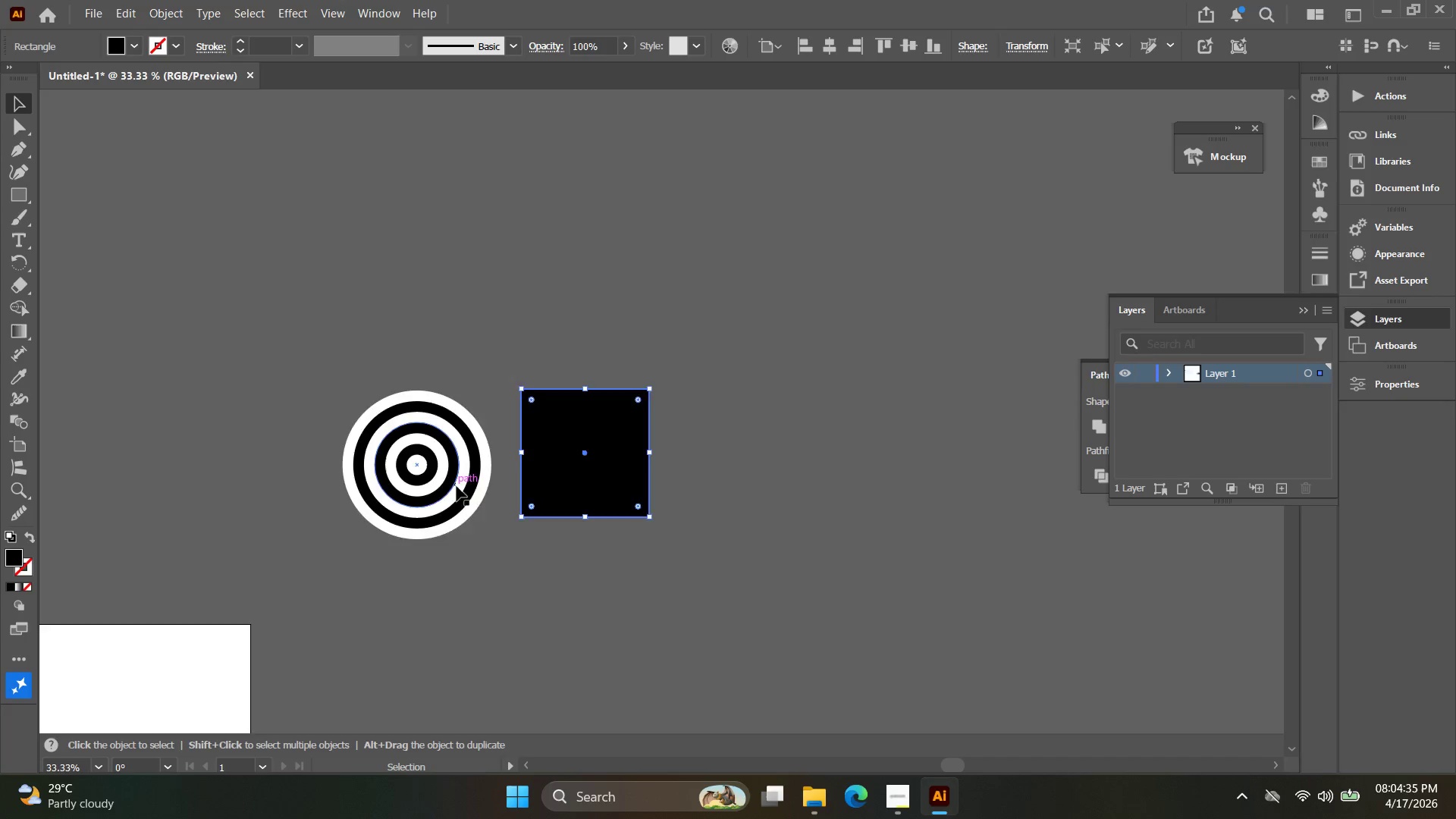 
hold_key(key=Space, duration=0.34)
 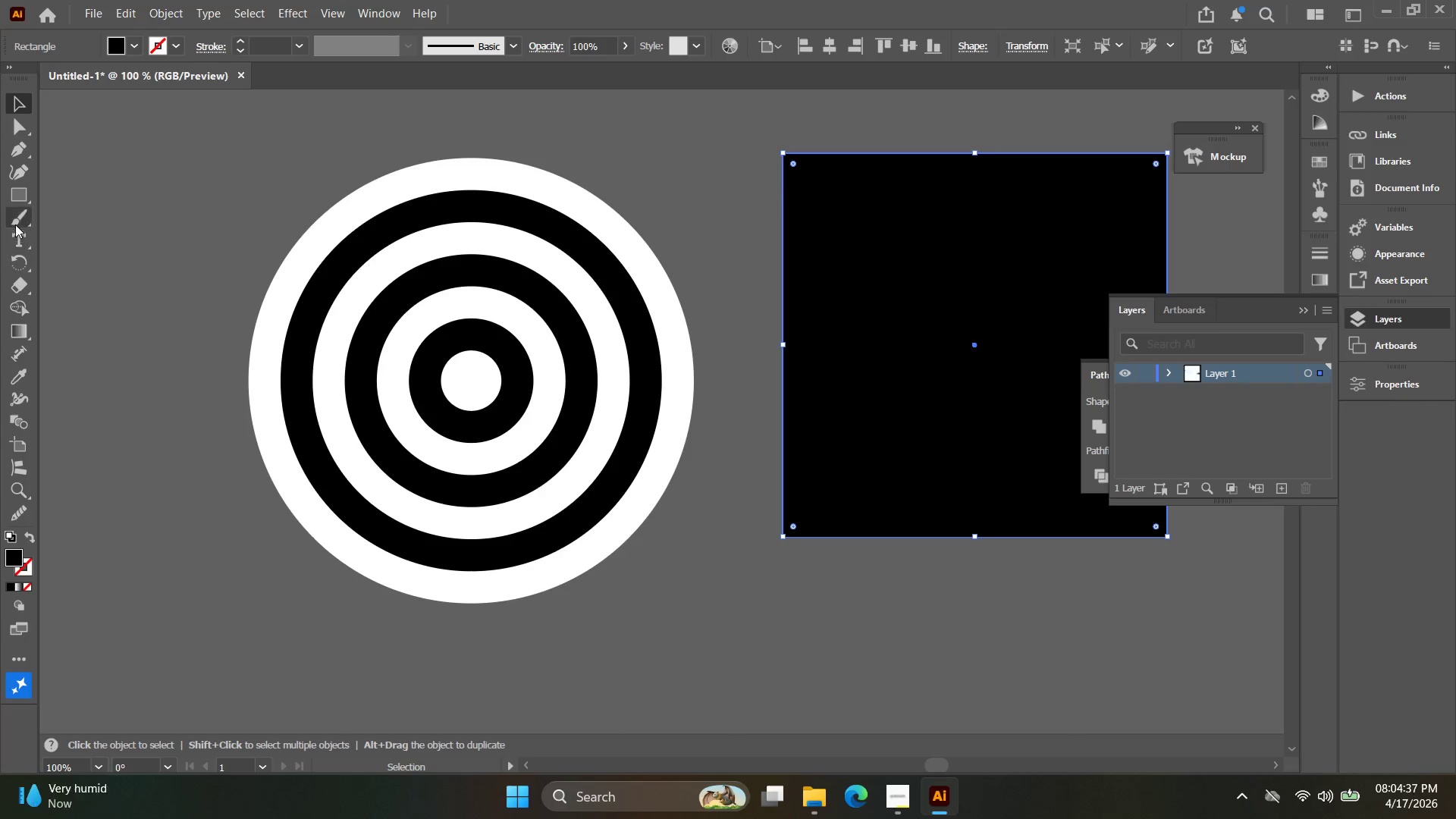 
left_click_drag(start_coordinate=[466, 486], to_coordinate=[600, 444])
 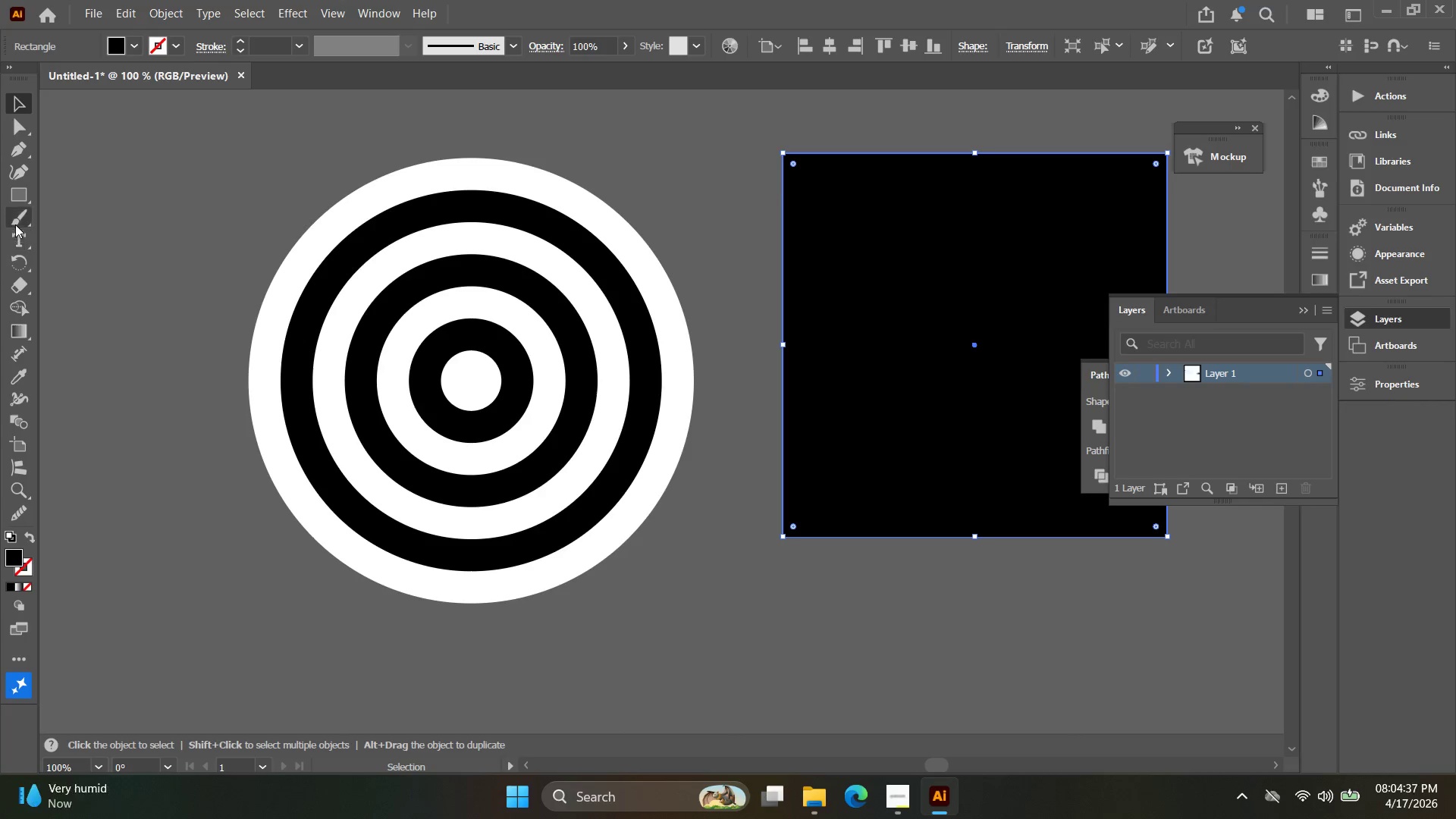 
scroll: coordinate [457, 486], scroll_direction: up, amount: 3.0
 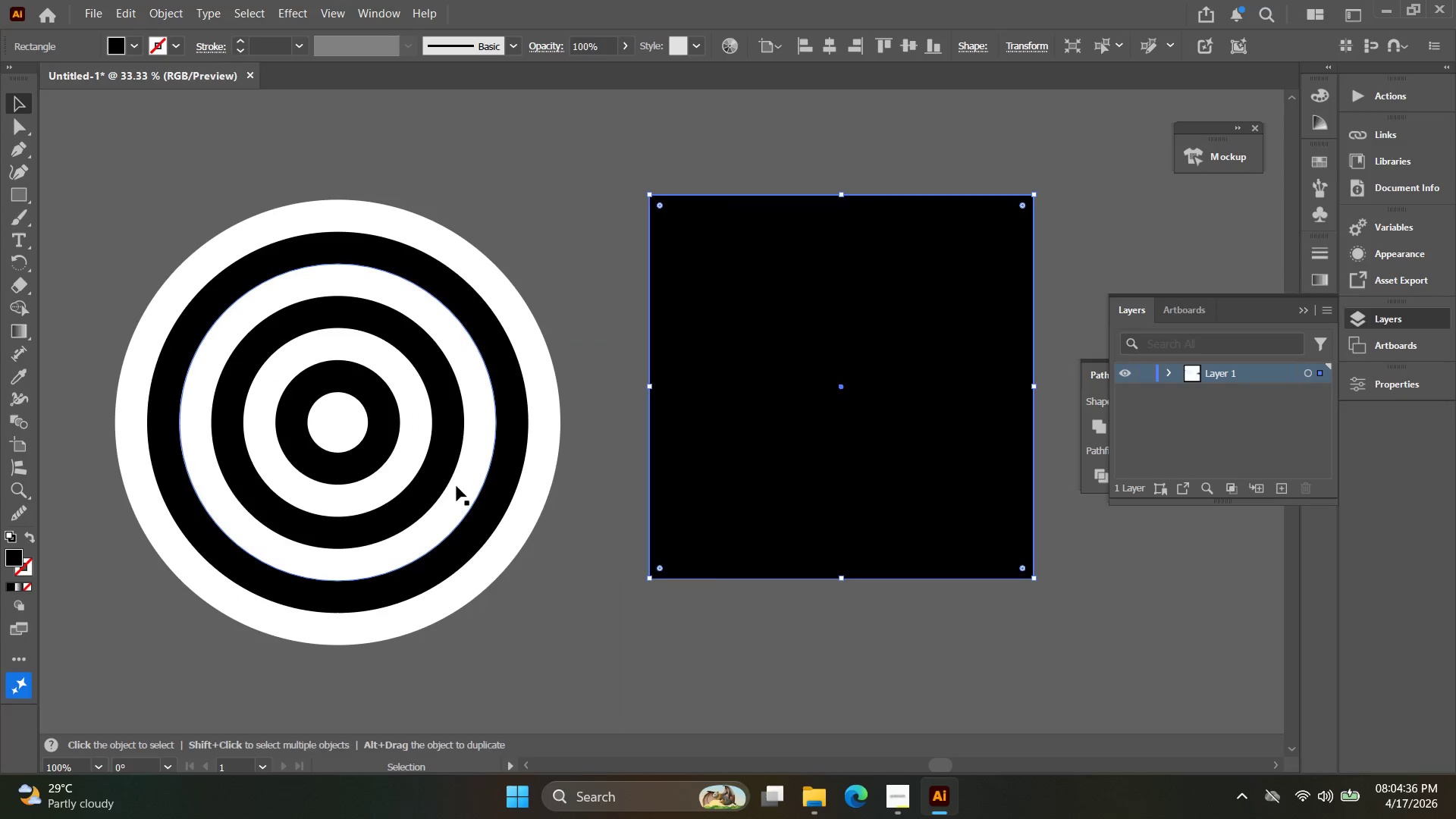 
left_click([16, 206])
 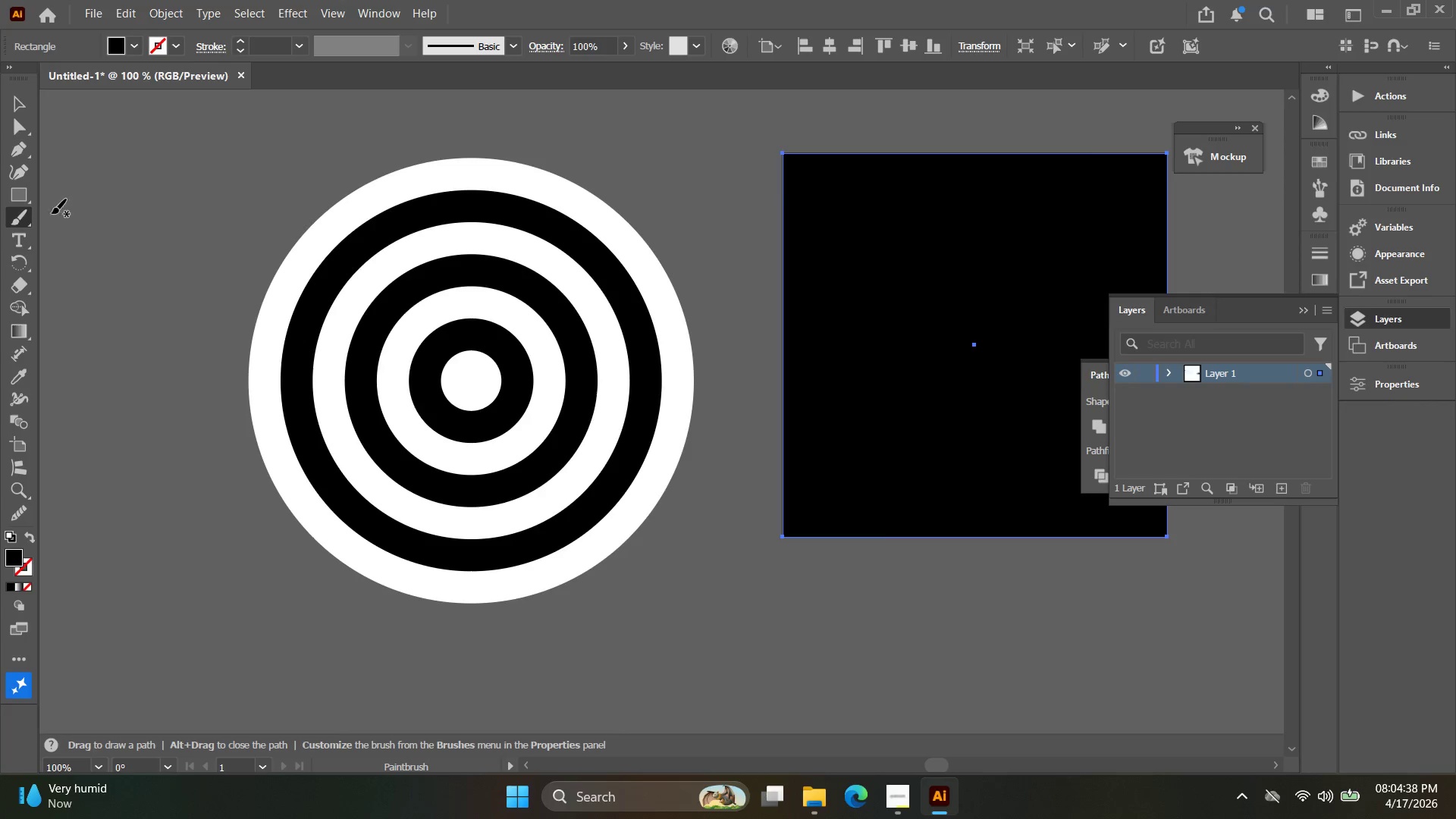 
left_click([14, 195])
 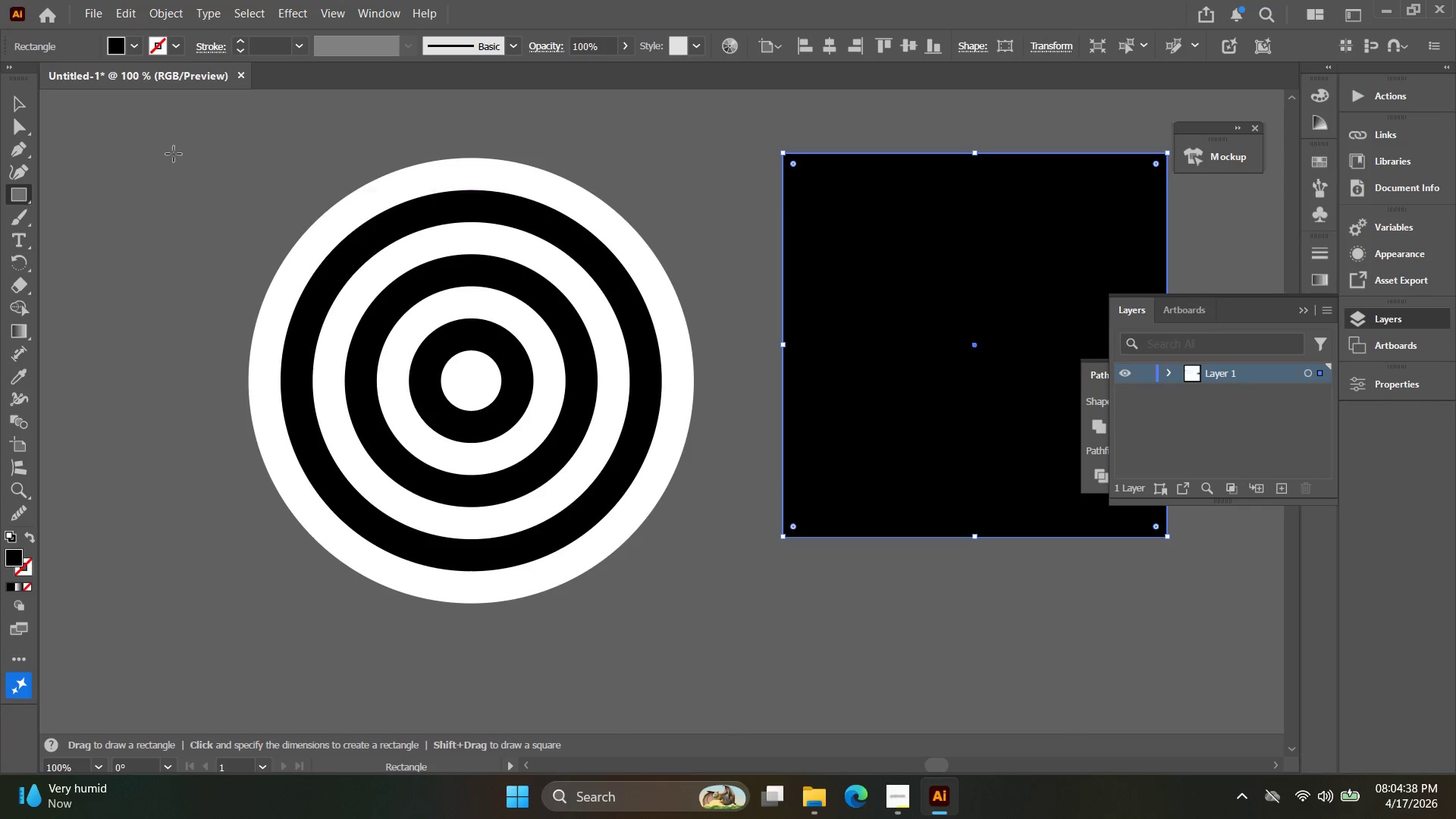 
left_click_drag(start_coordinate=[177, 135], to_coordinate=[257, 582])
 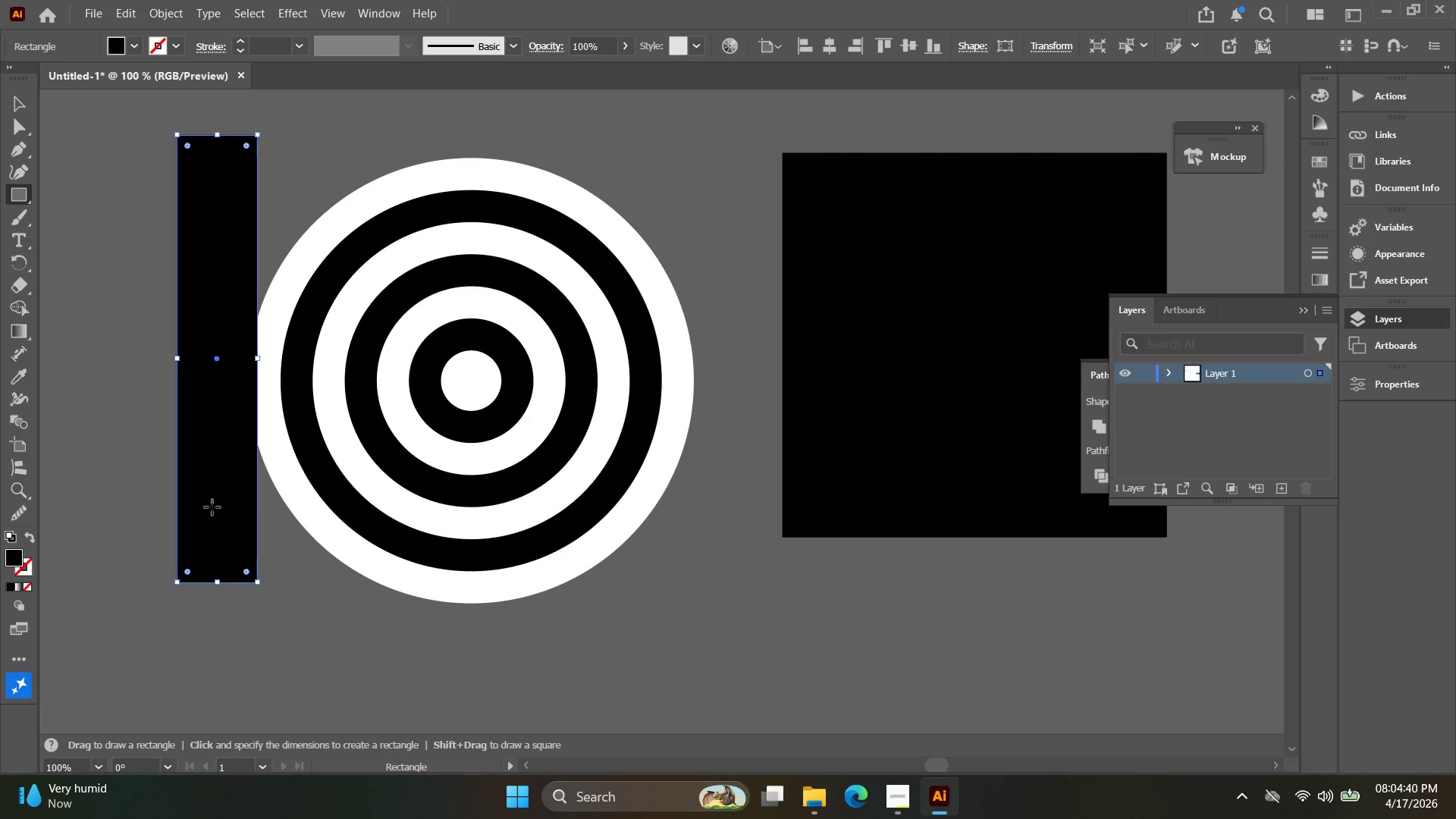 
key(V)
 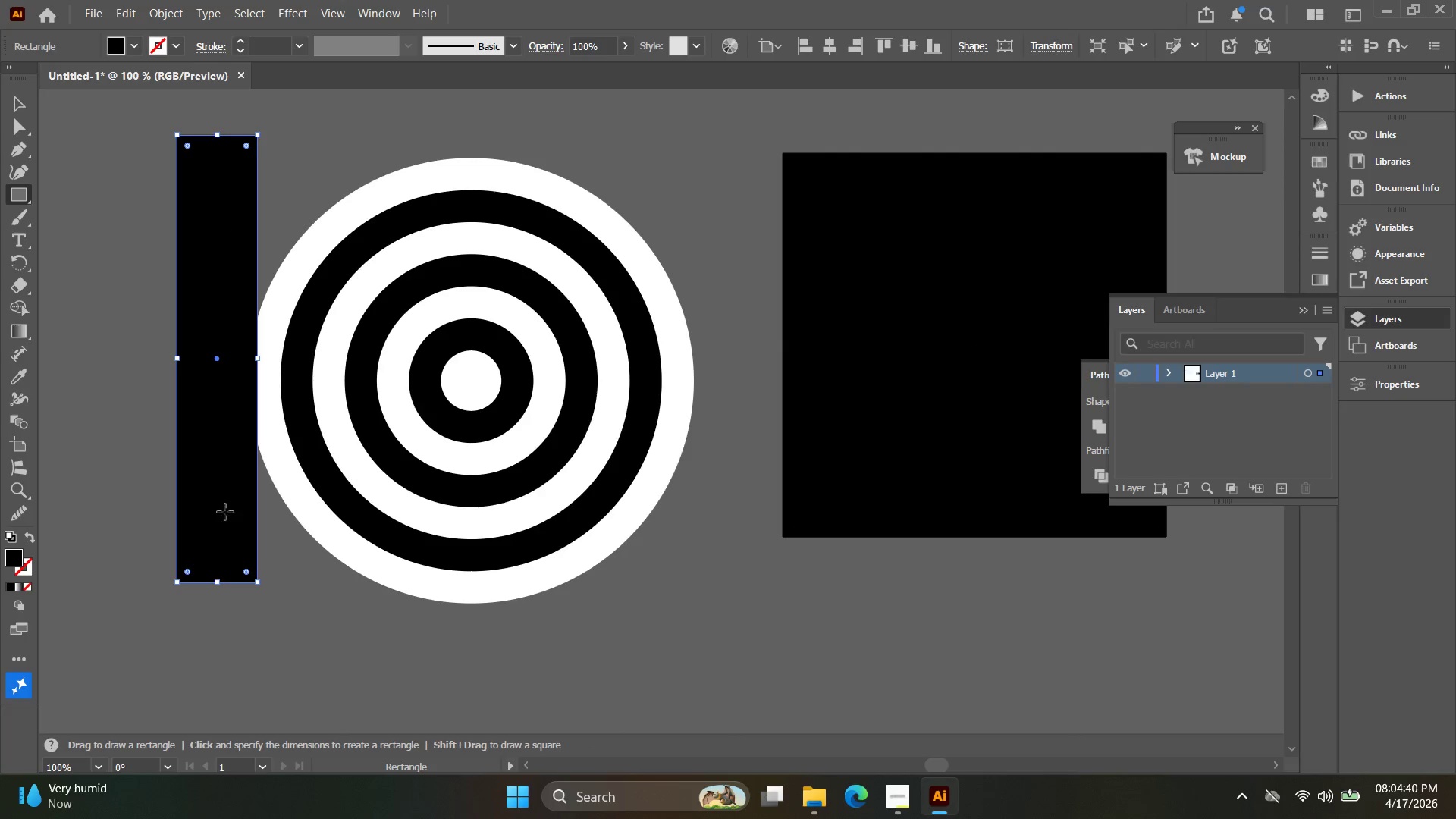 
left_click_drag(start_coordinate=[212, 507], to_coordinate=[283, 513])
 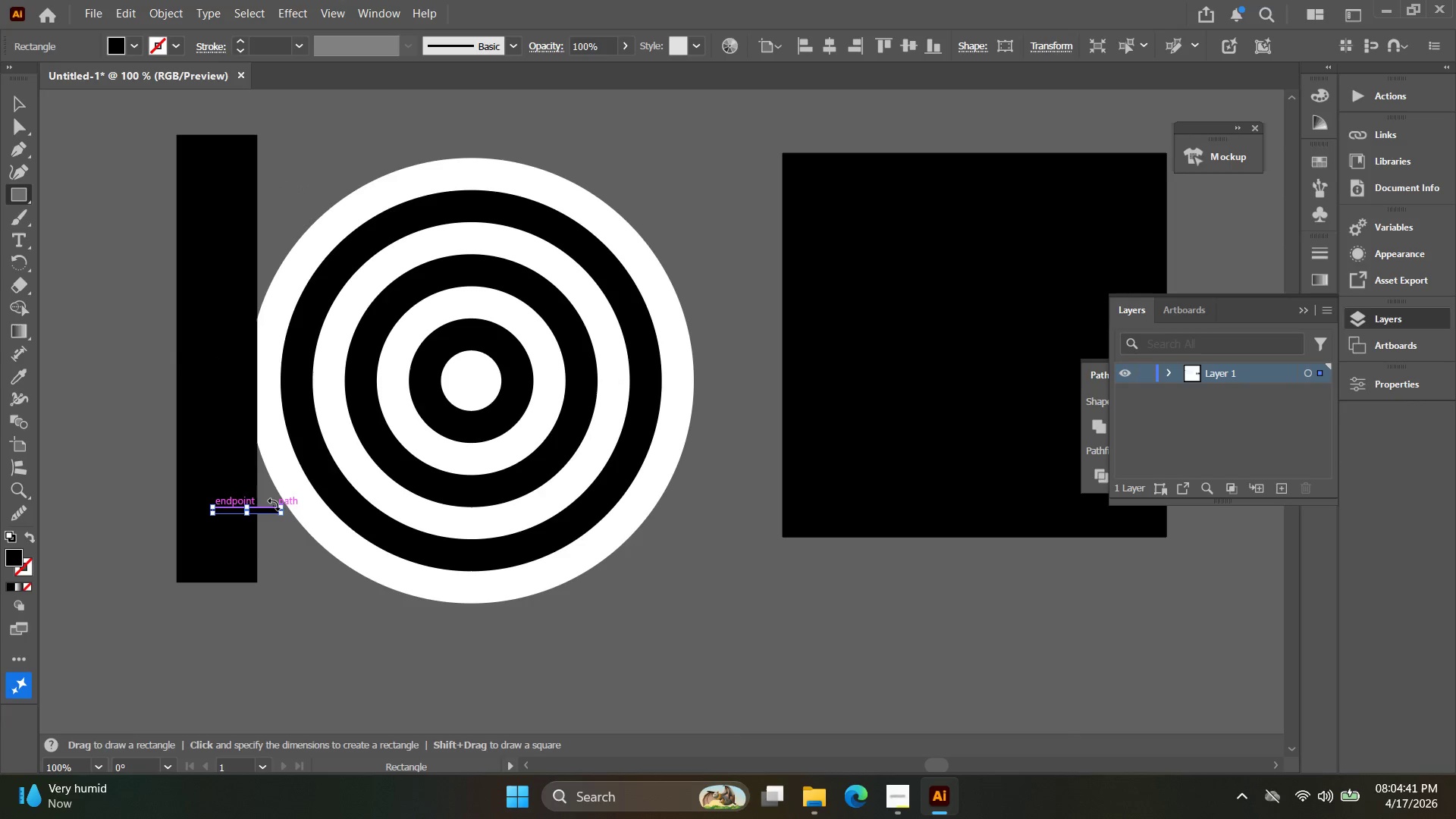 
key(Control+Z)
 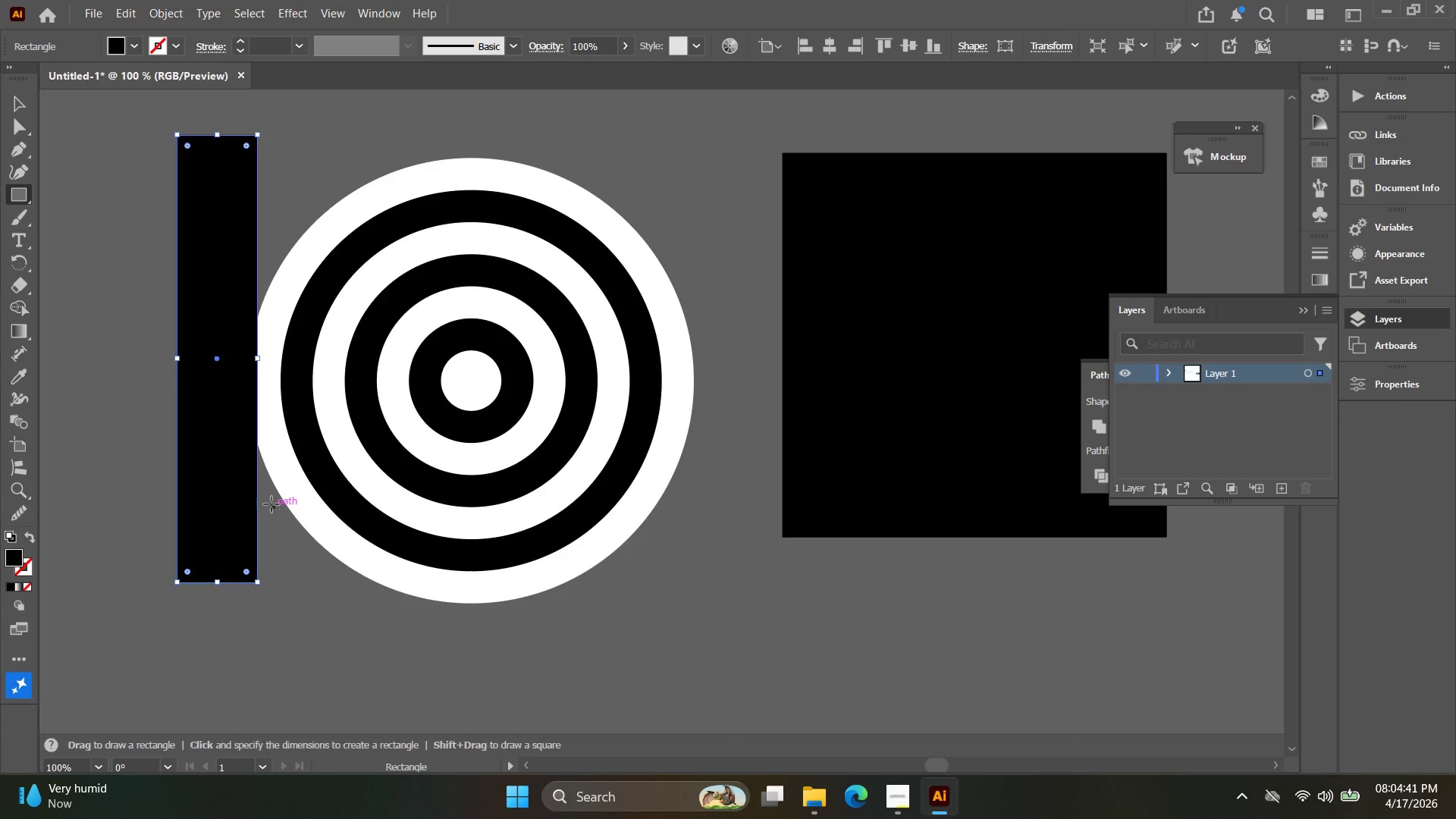 
type(cv)
 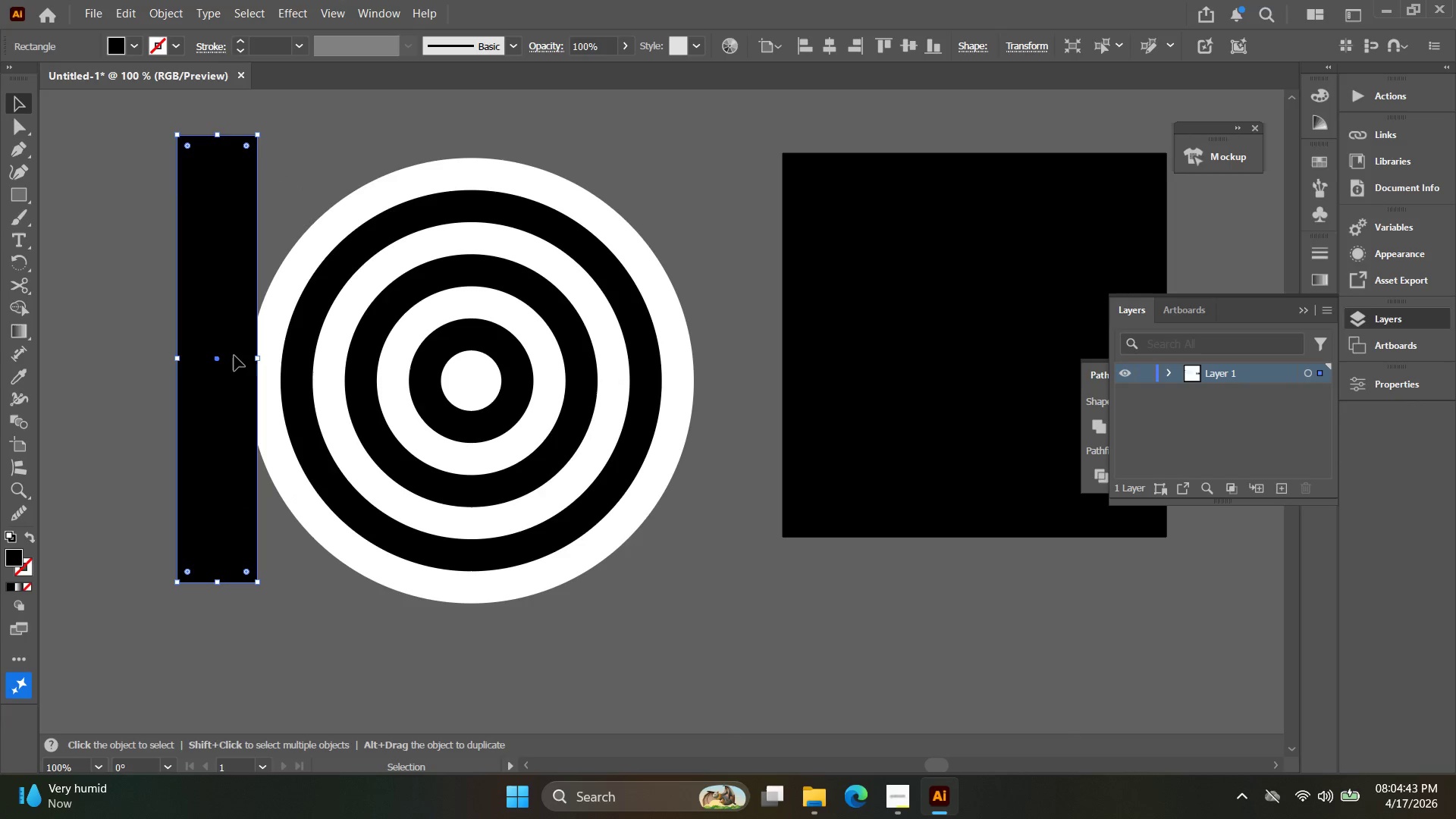 
left_click([234, 356])
 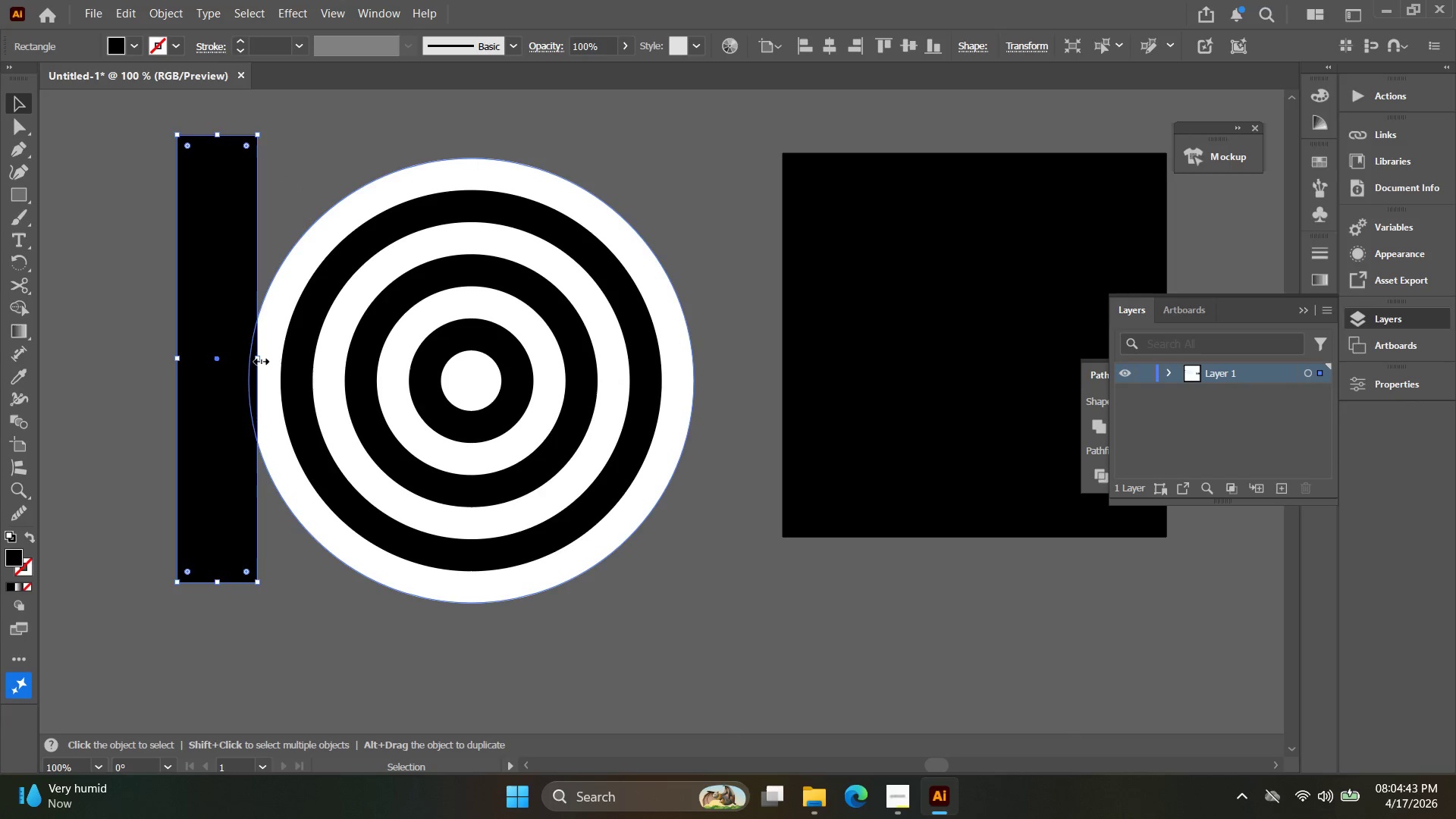 
left_click_drag(start_coordinate=[259, 359], to_coordinate=[223, 361])
 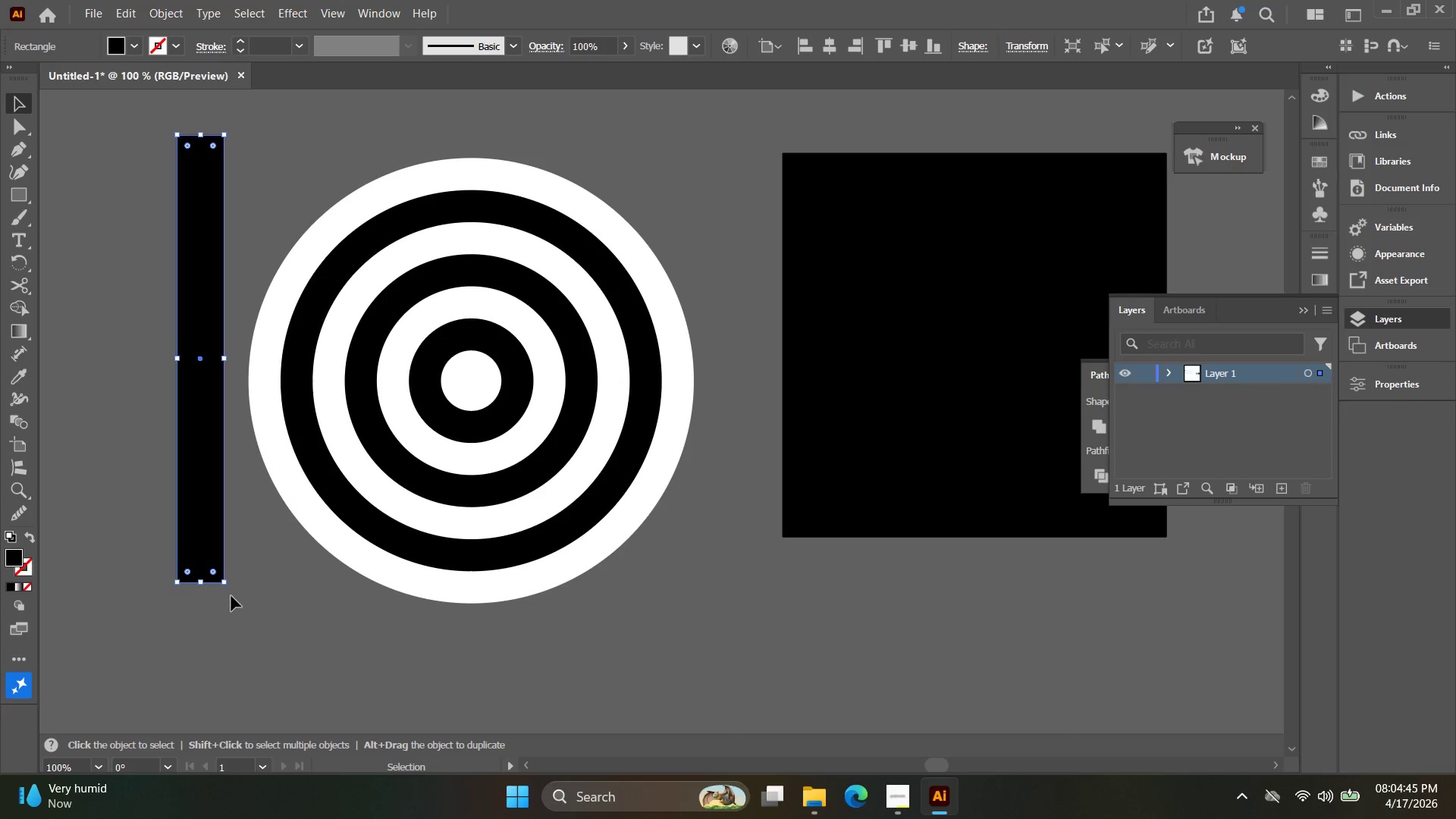 
left_click_drag(start_coordinate=[240, 613], to_coordinate=[163, 512])
 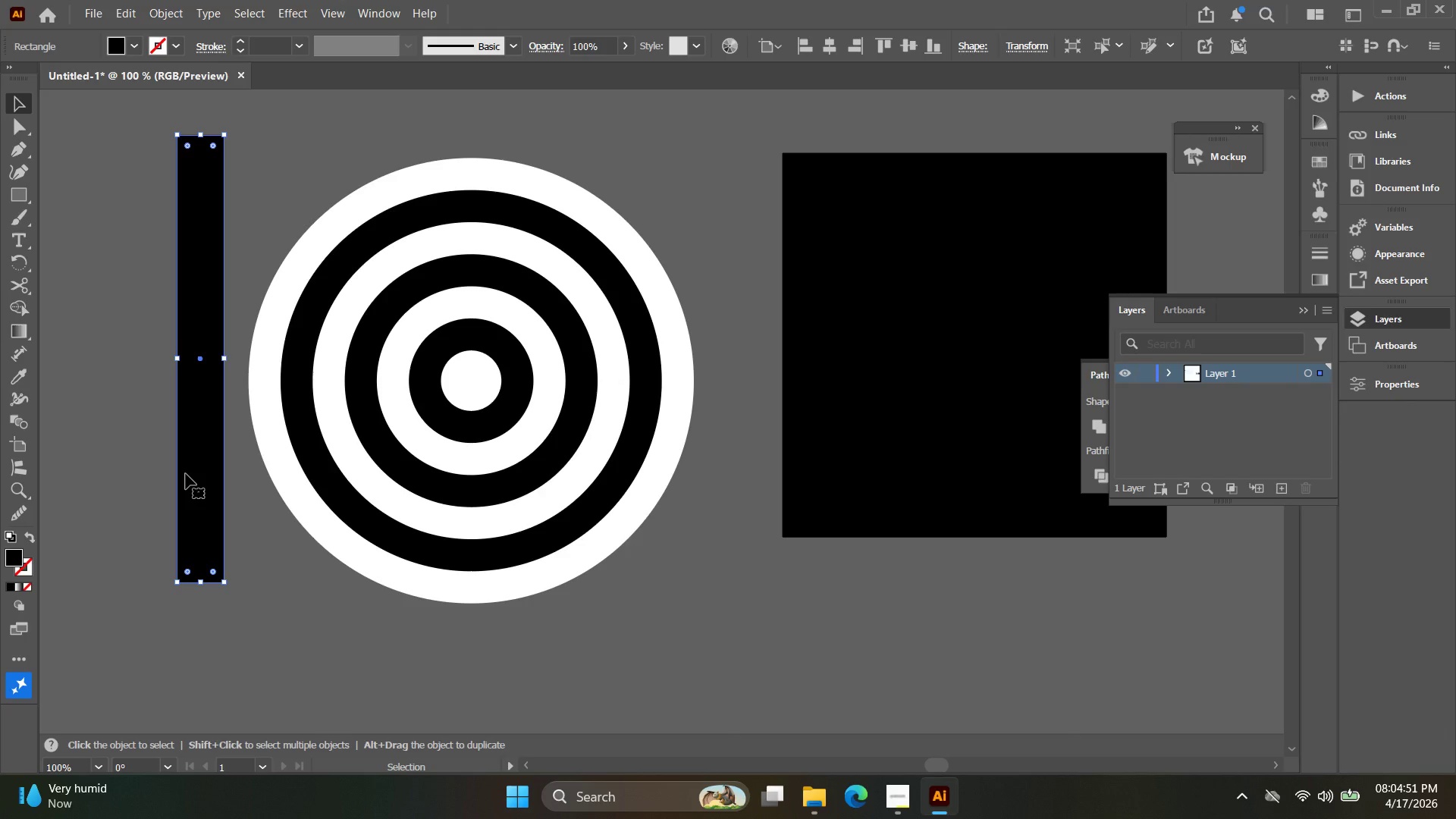 
wait(7.08)
 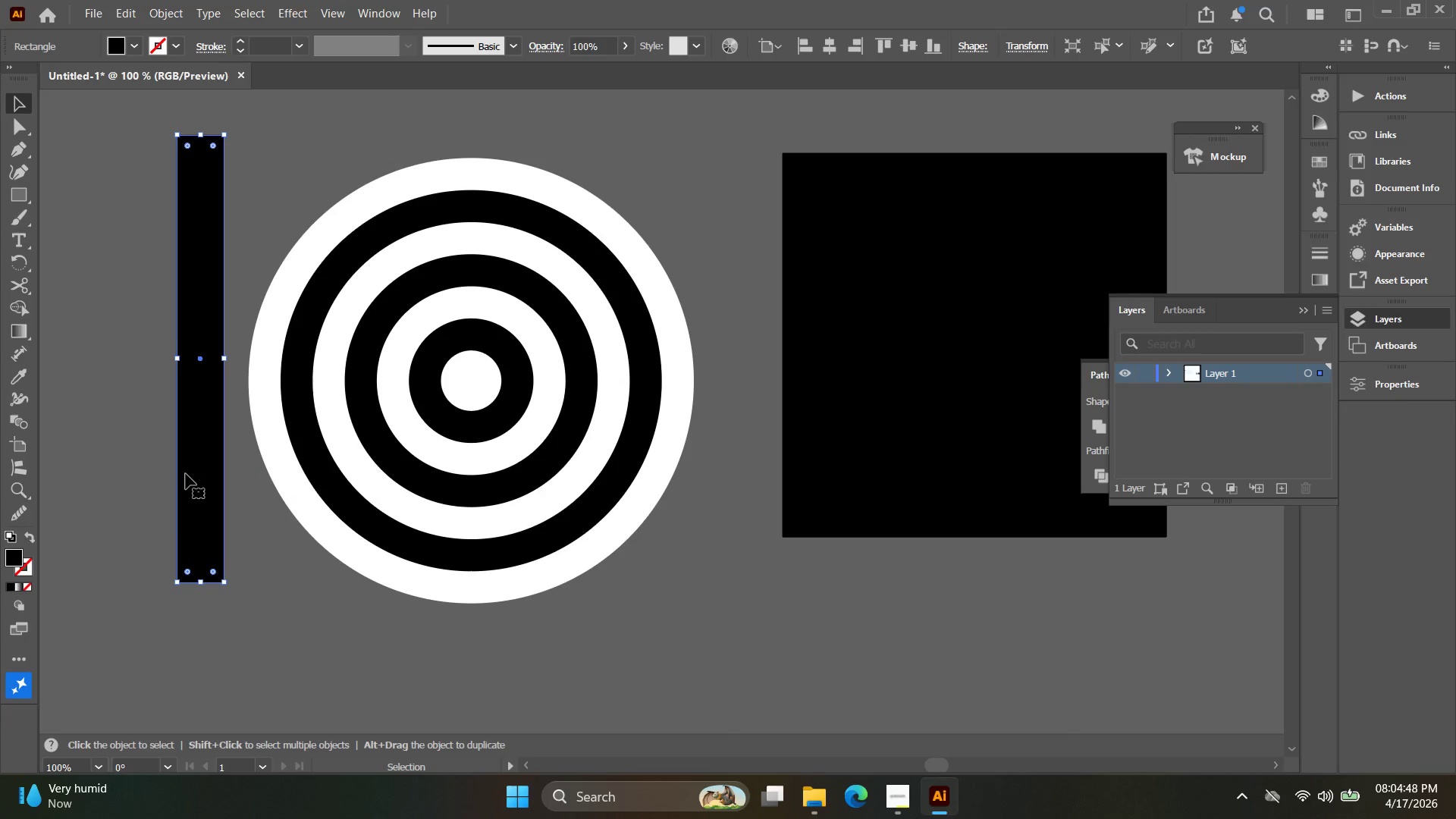 
left_click_drag(start_coordinate=[221, 362], to_coordinate=[209, 363])
 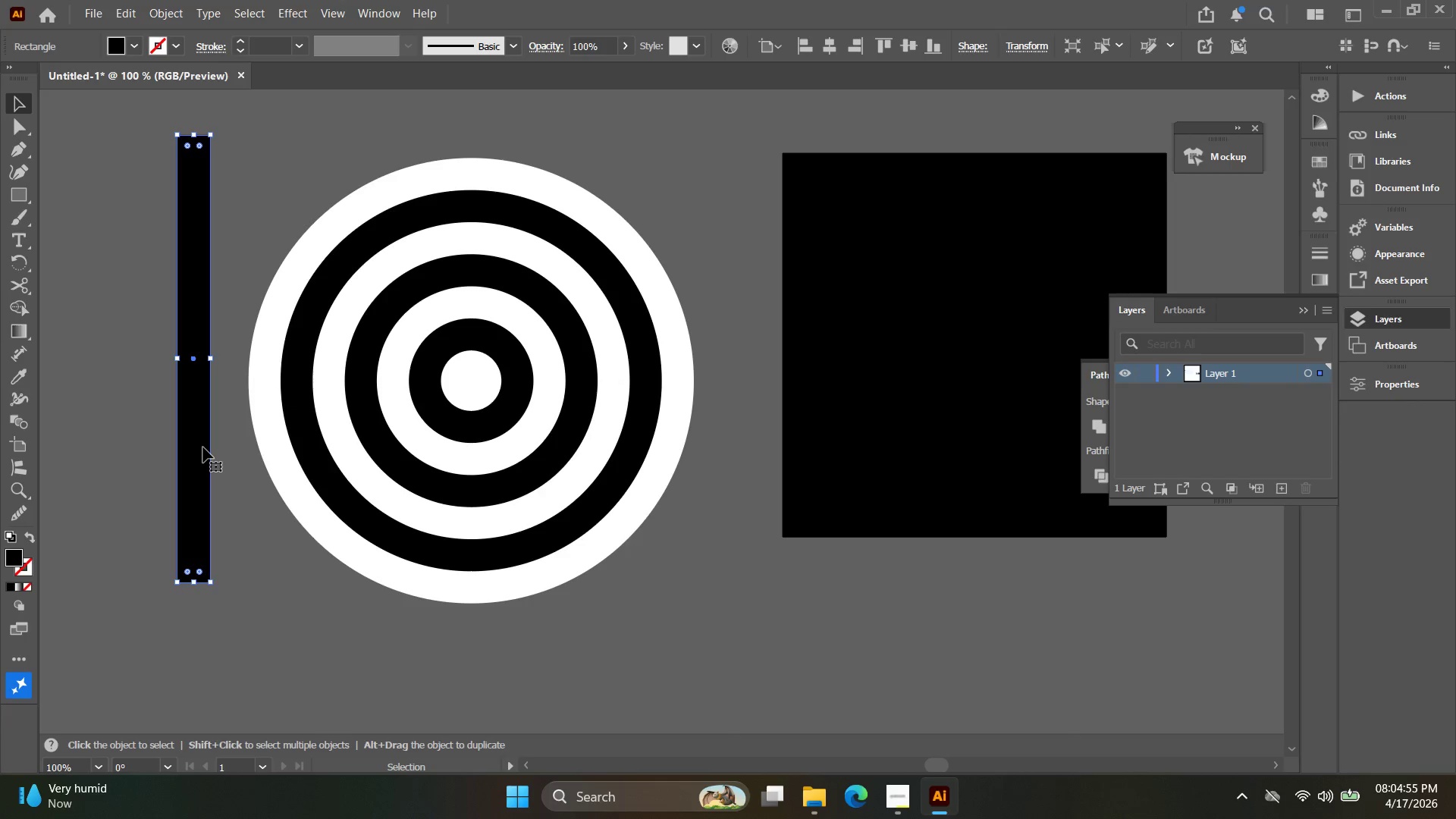 
left_click_drag(start_coordinate=[197, 449], to_coordinate=[180, 547])
 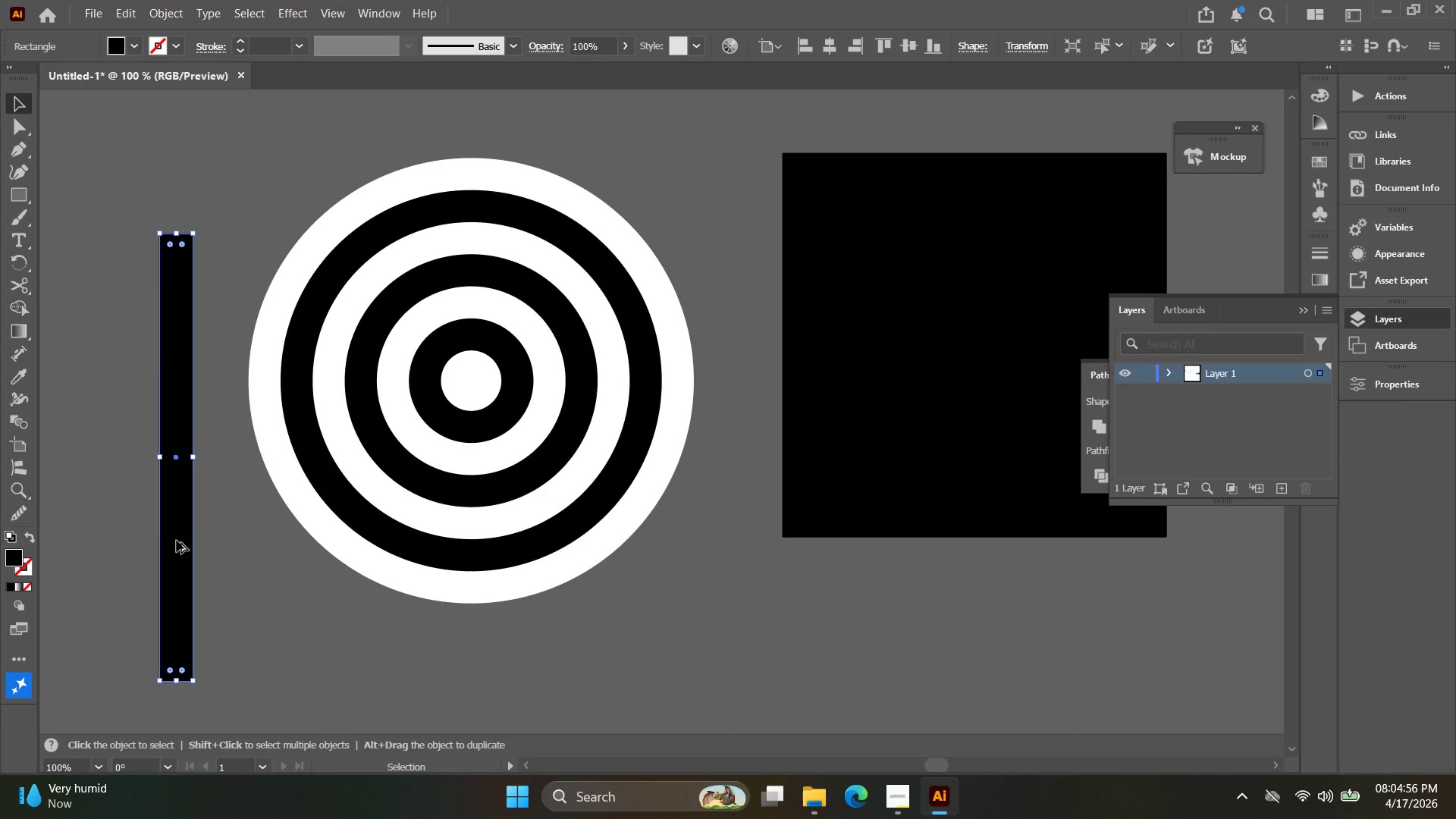 
hold_key(key=AltLeft, duration=1.22)
left_click_drag(start_coordinate=[177, 540], to_coordinate=[229, 535])
 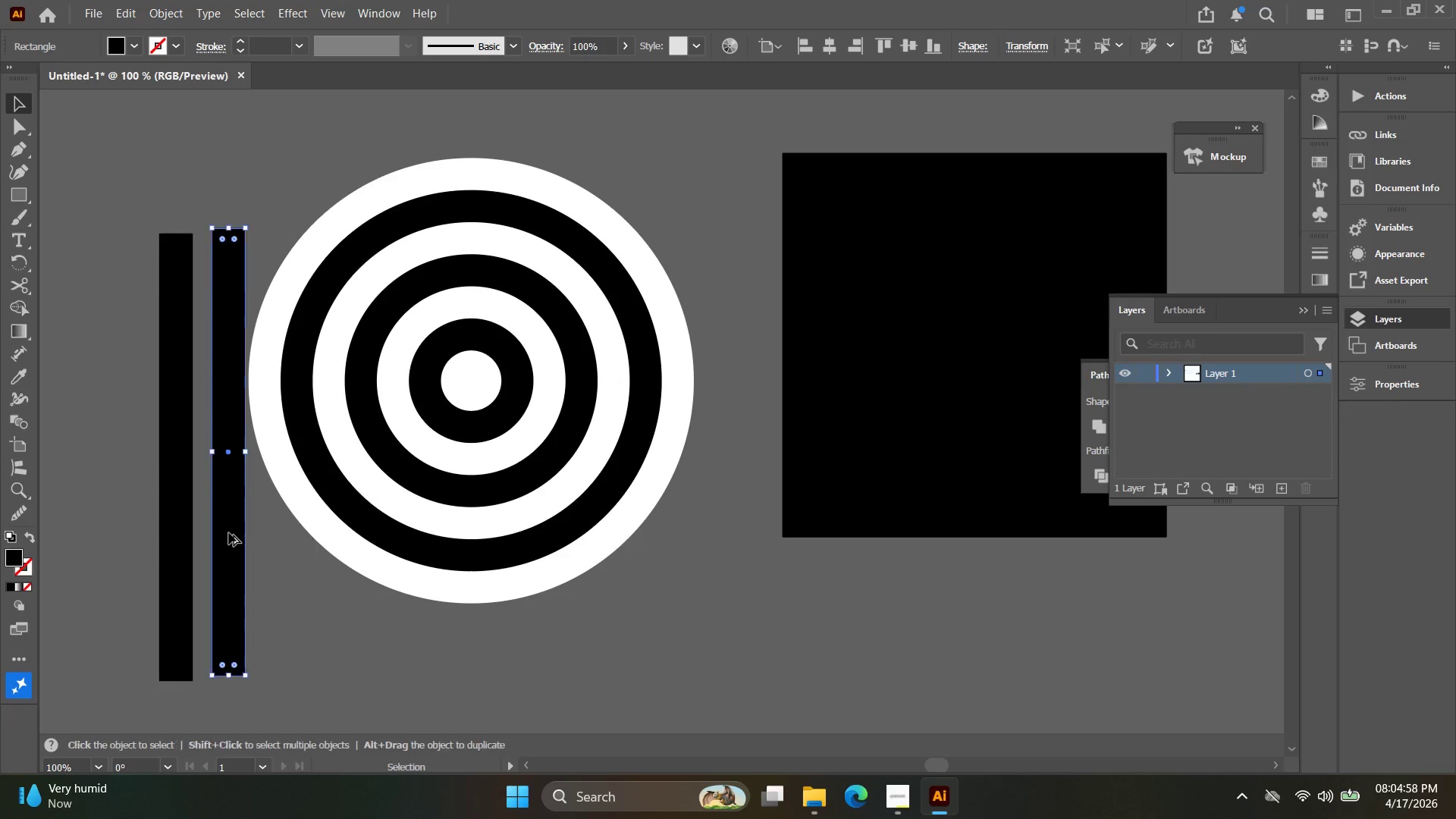 
key(Control+Z)
 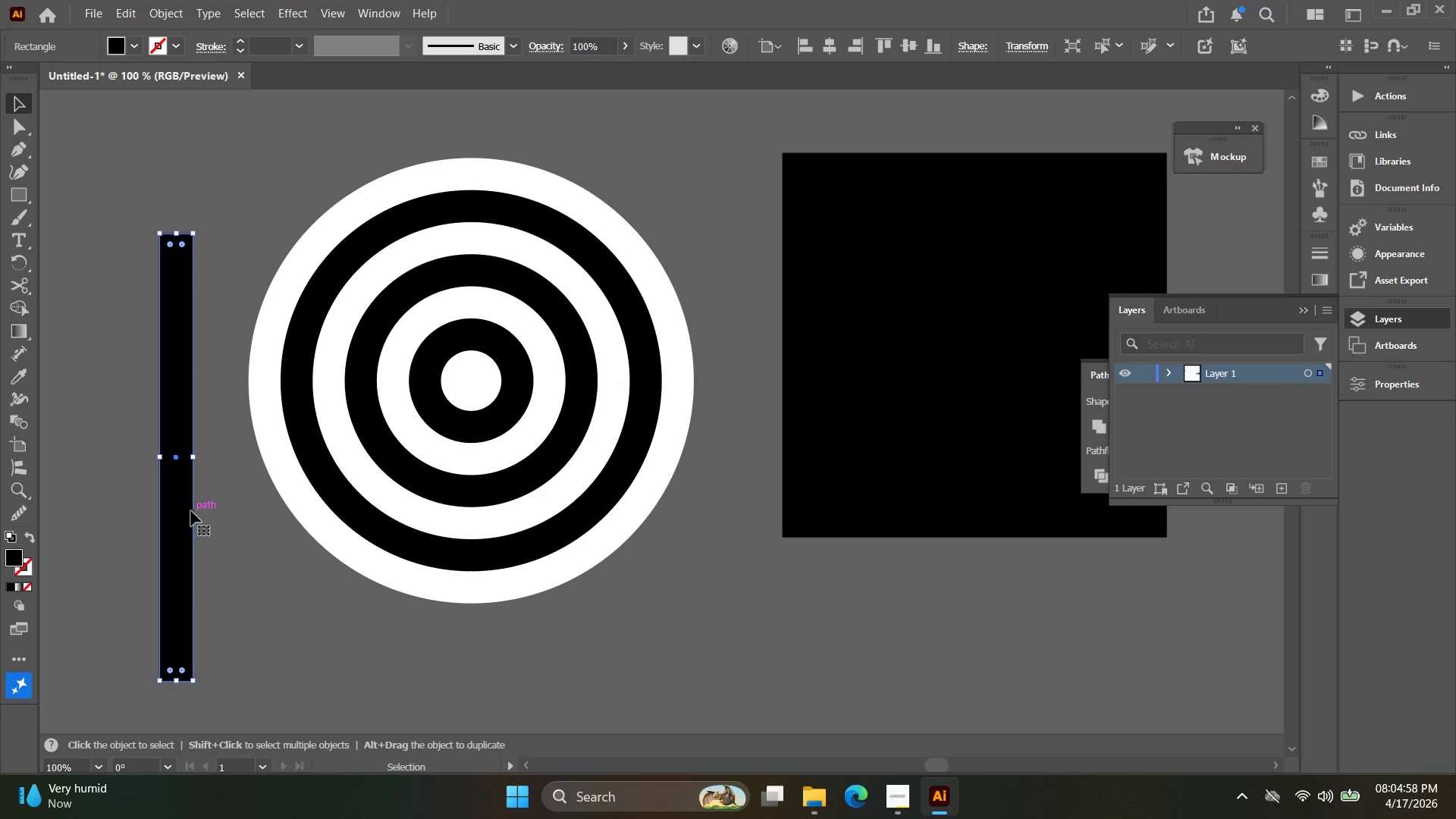 
hold_key(key=ShiftLeft, duration=2.39)
hold_key(key=AltLeft, duration=2.36)
left_click_drag(start_coordinate=[201, 683], to_coordinate=[271, 582])
 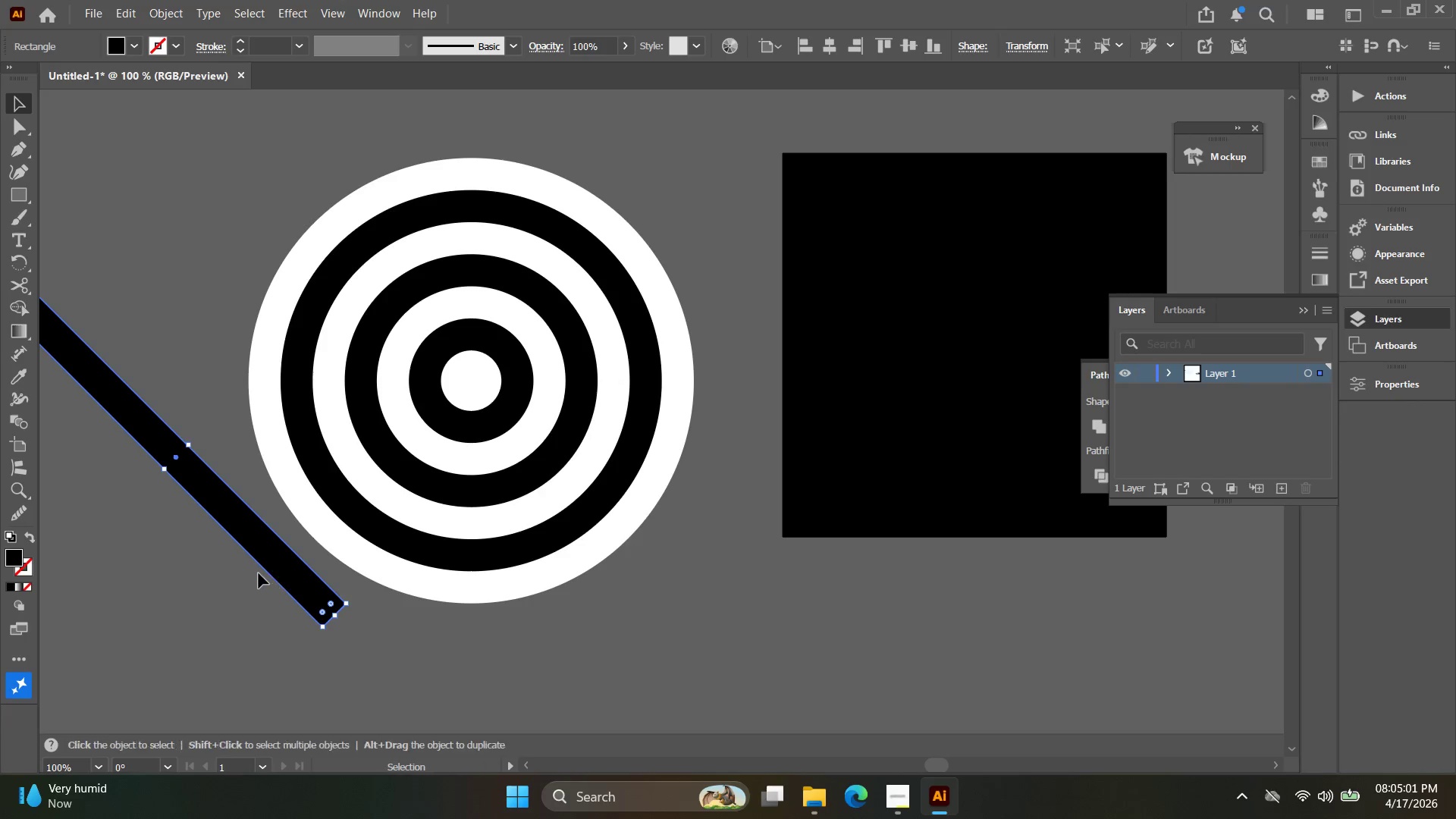 
hold_key(key=Space, duration=0.38)
 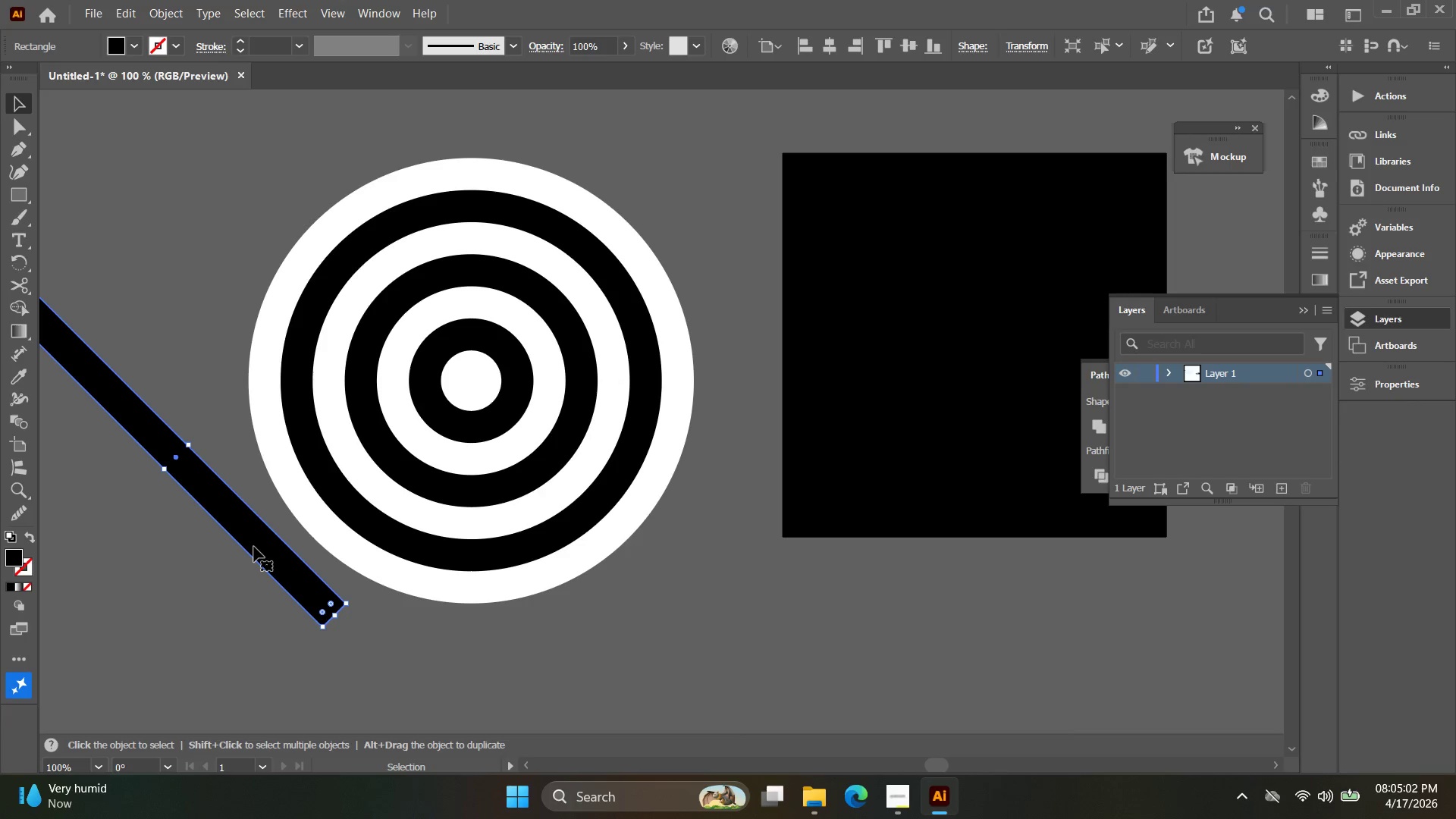 
left_click_drag(start_coordinate=[254, 547], to_coordinate=[518, 440])
 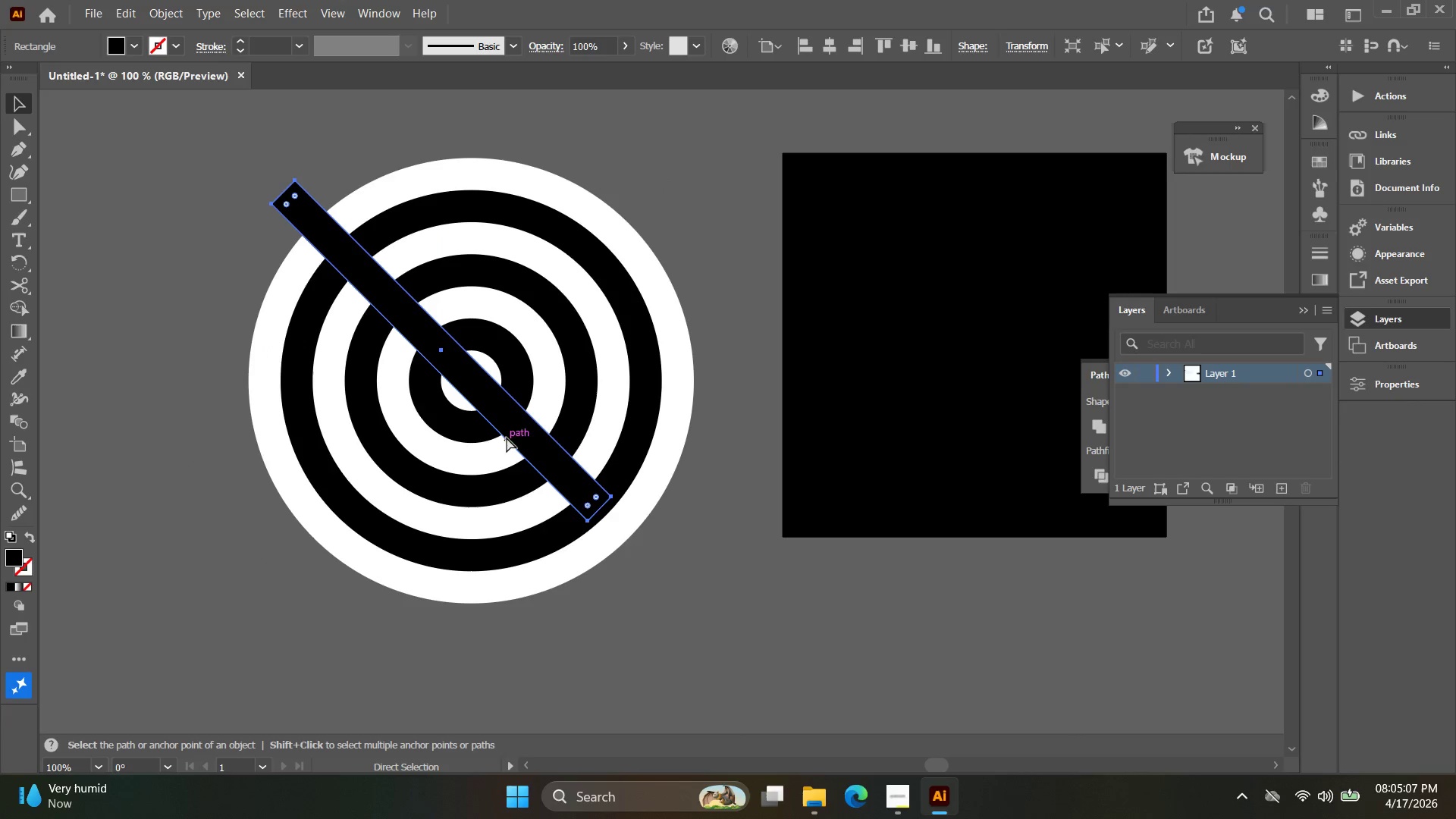 
key(Control+Z)
 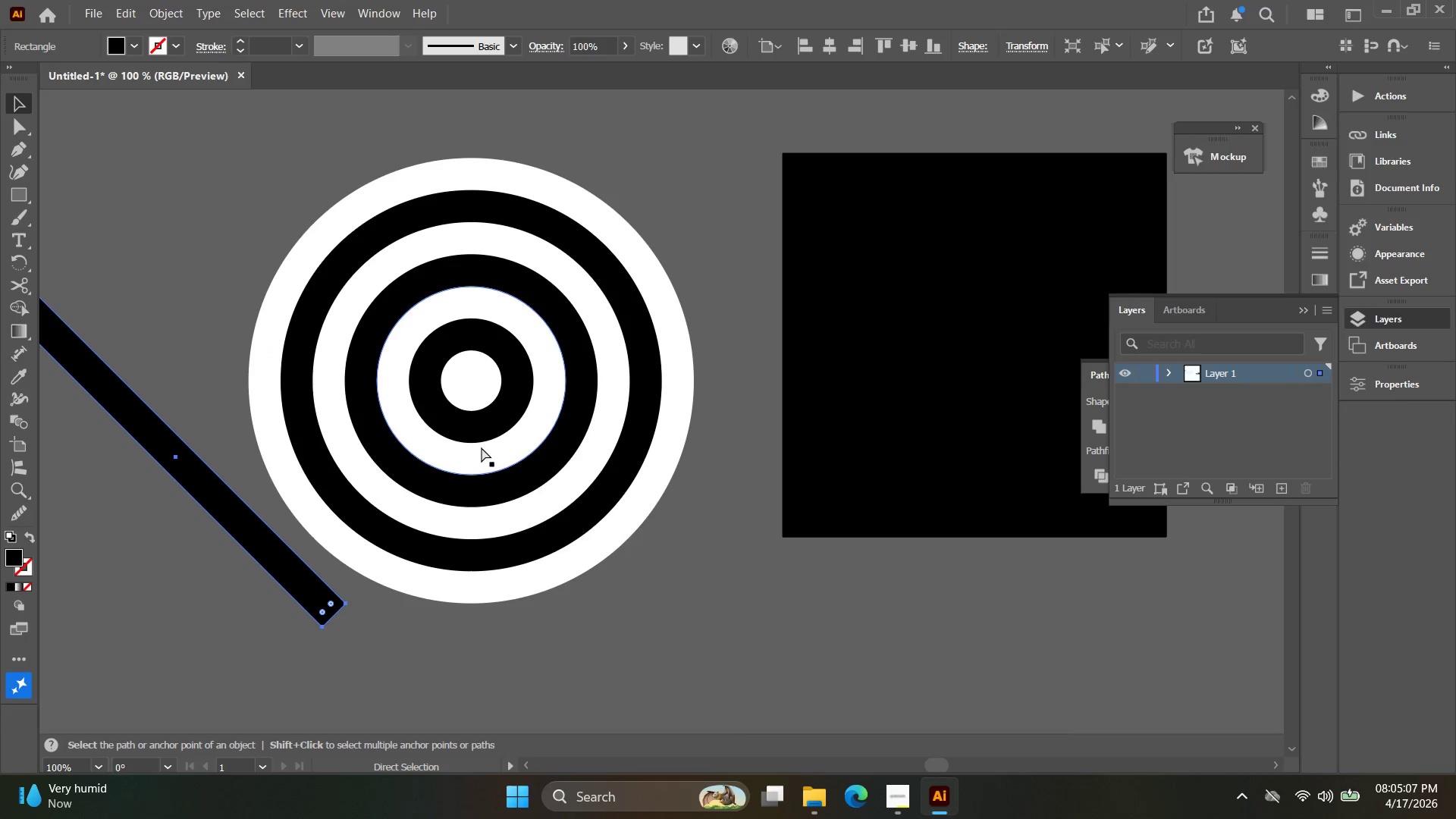 
key(Control+Z)
 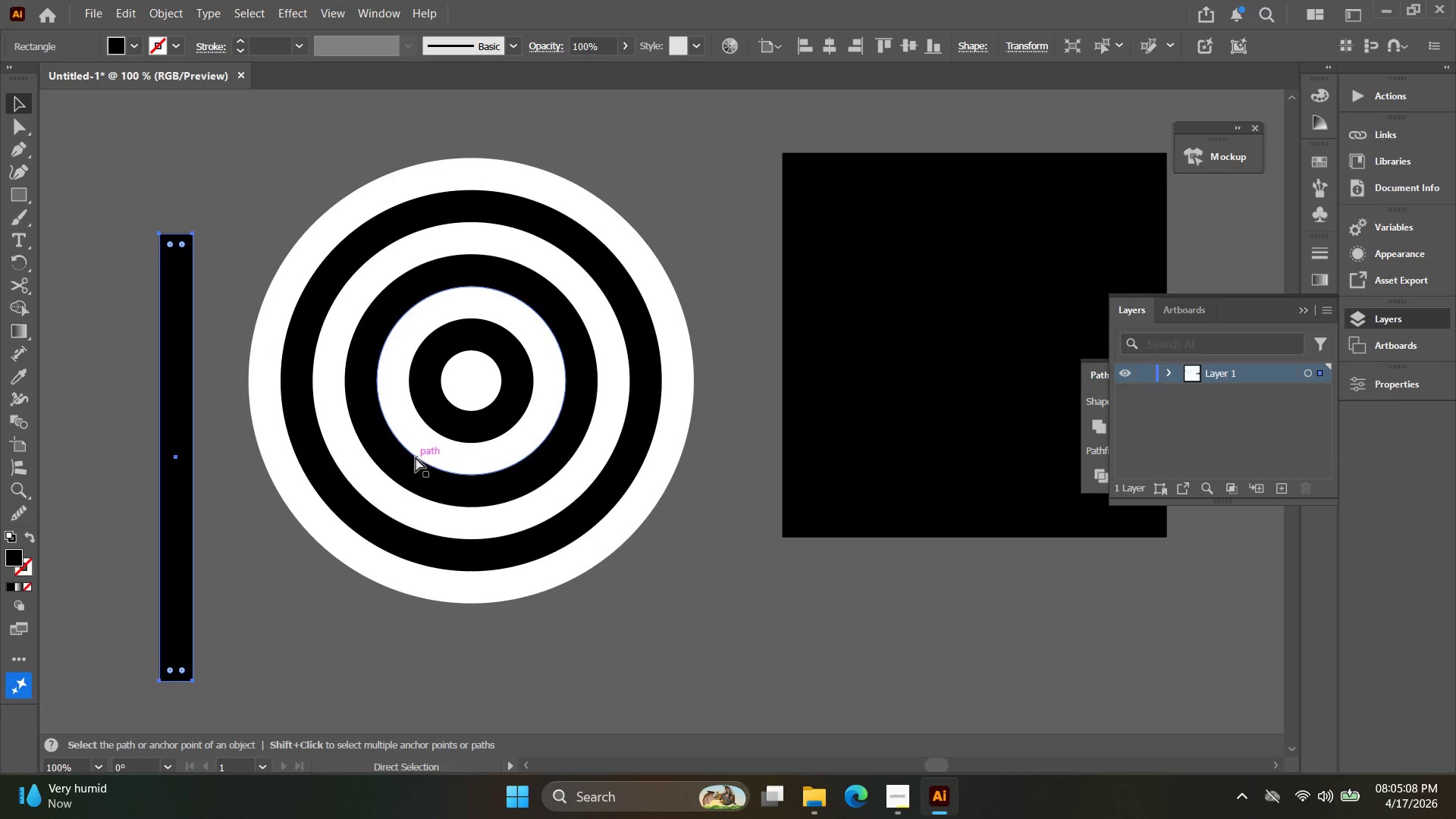 
key(Control+Z)
 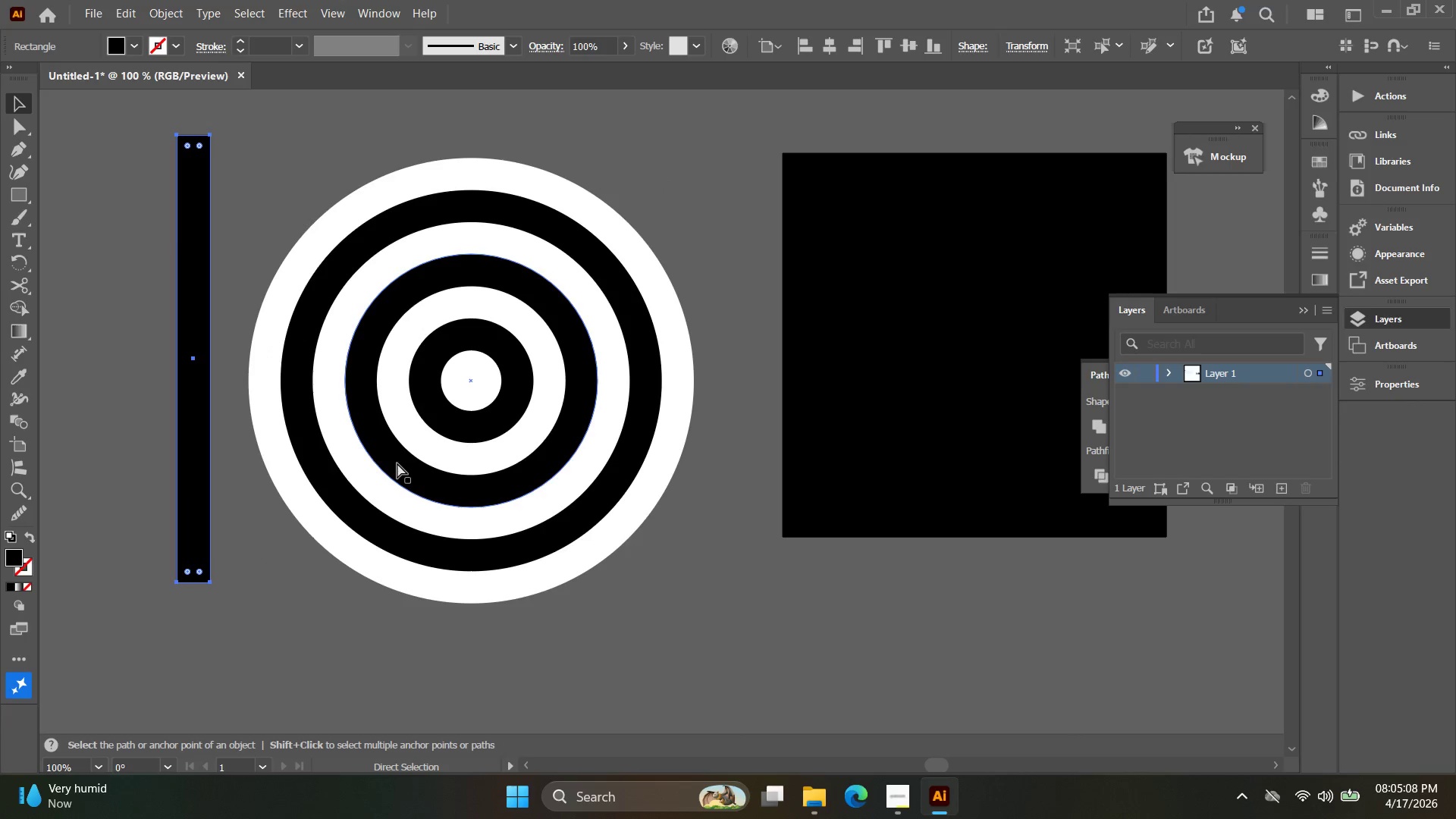 
key(Control+Z)
 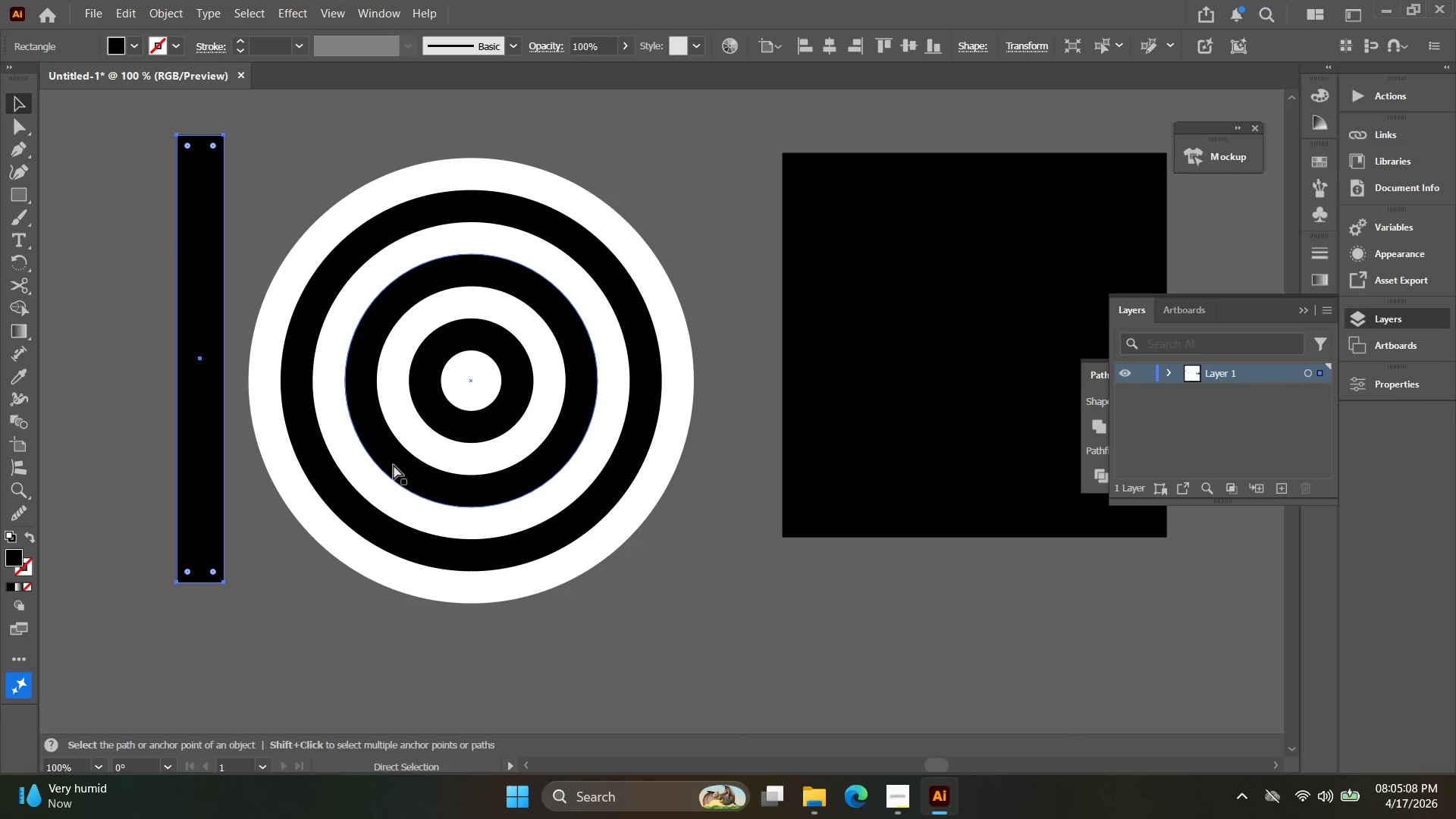 
key(Control+Z)
 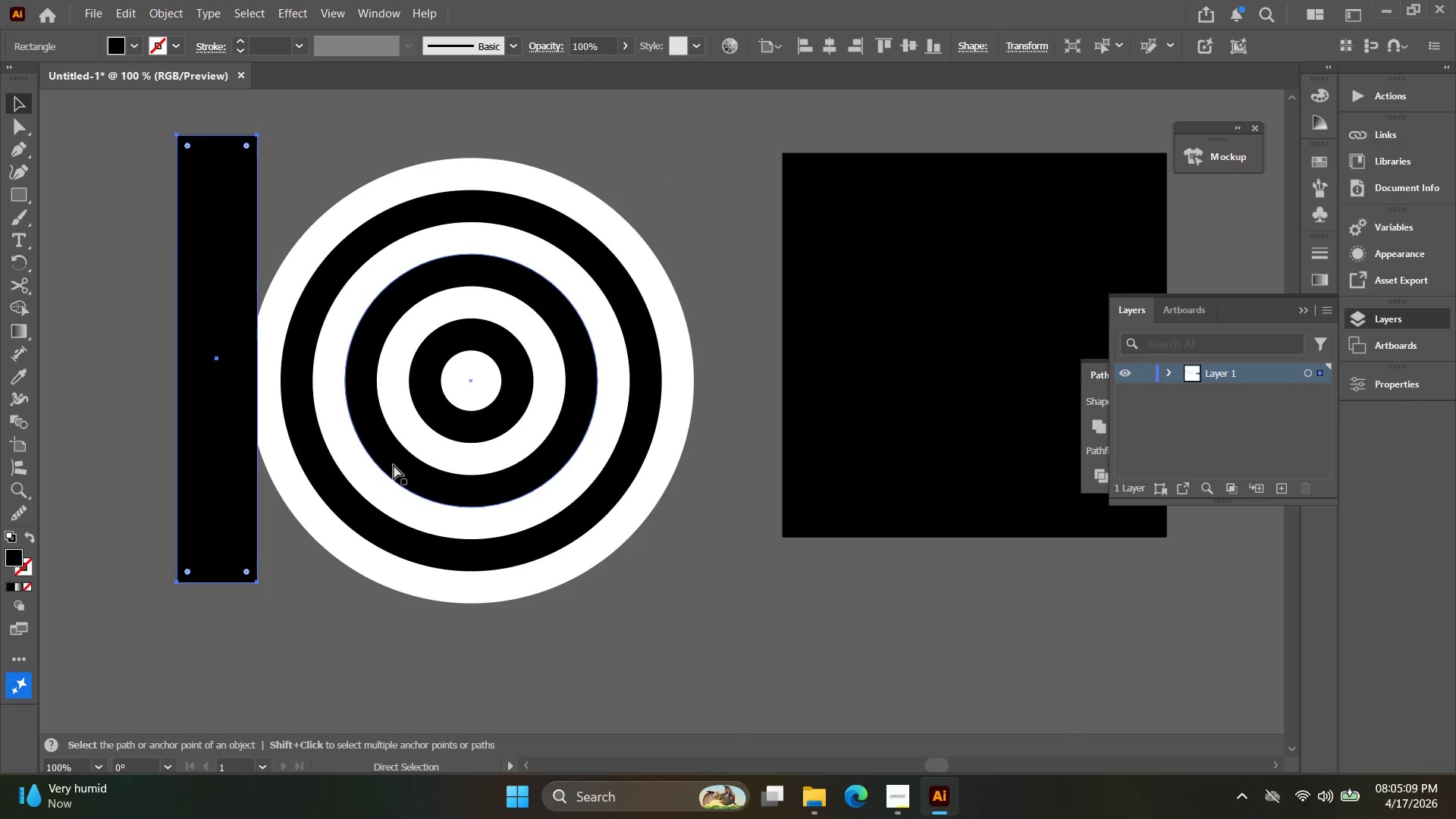 
key(Control+Z)
 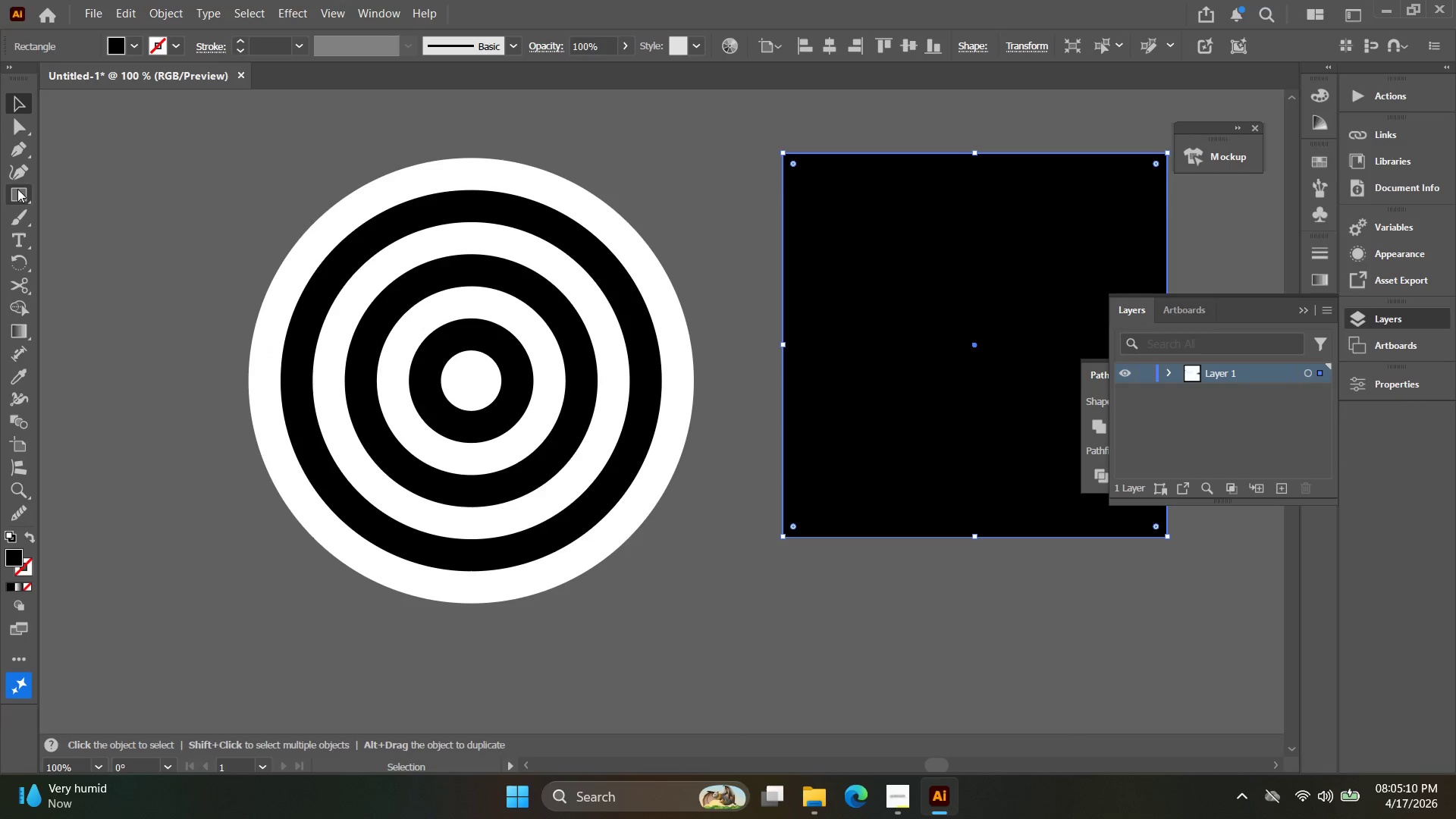 
left_click([14, 140])
 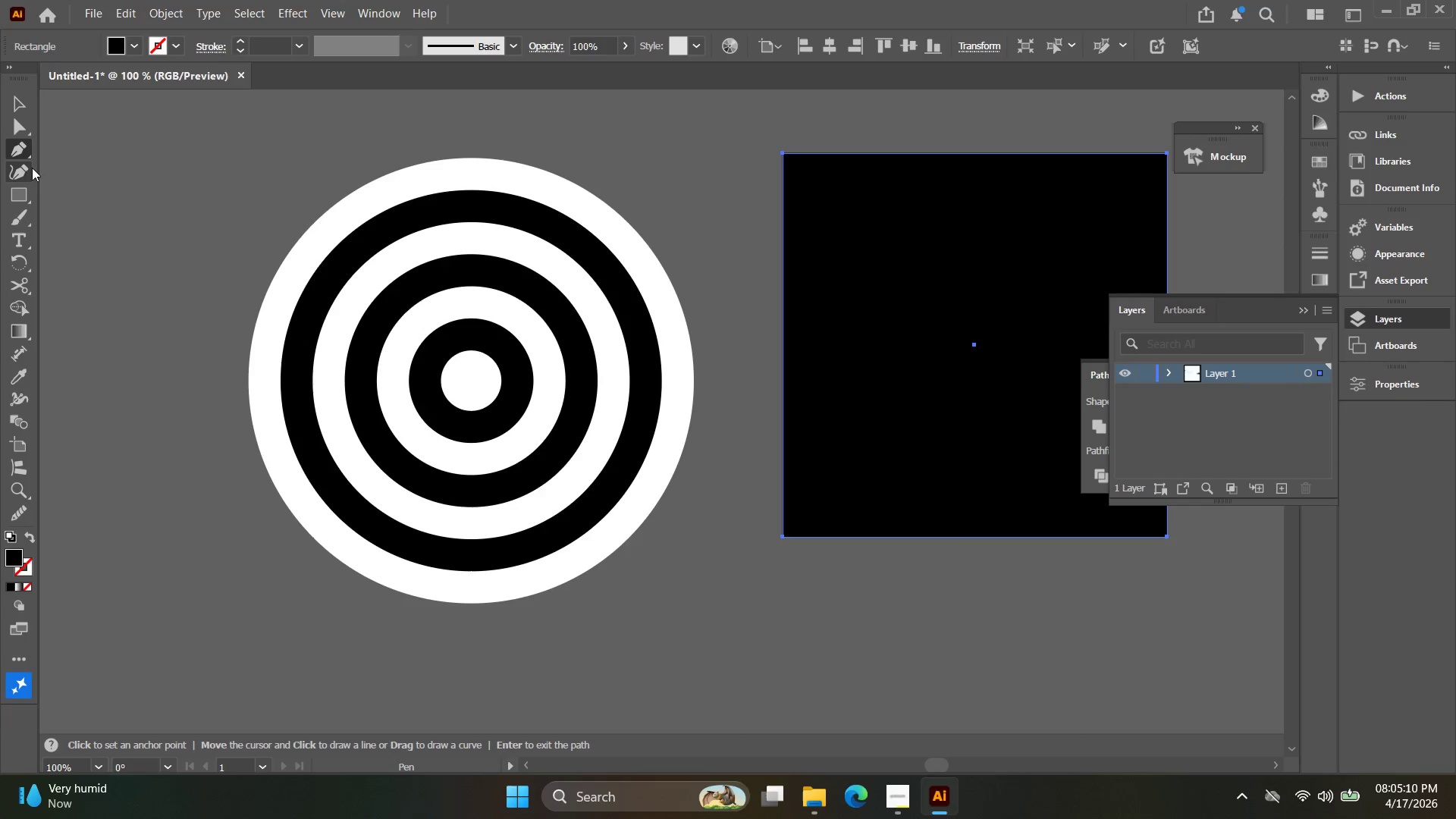 
left_click([92, 124])
 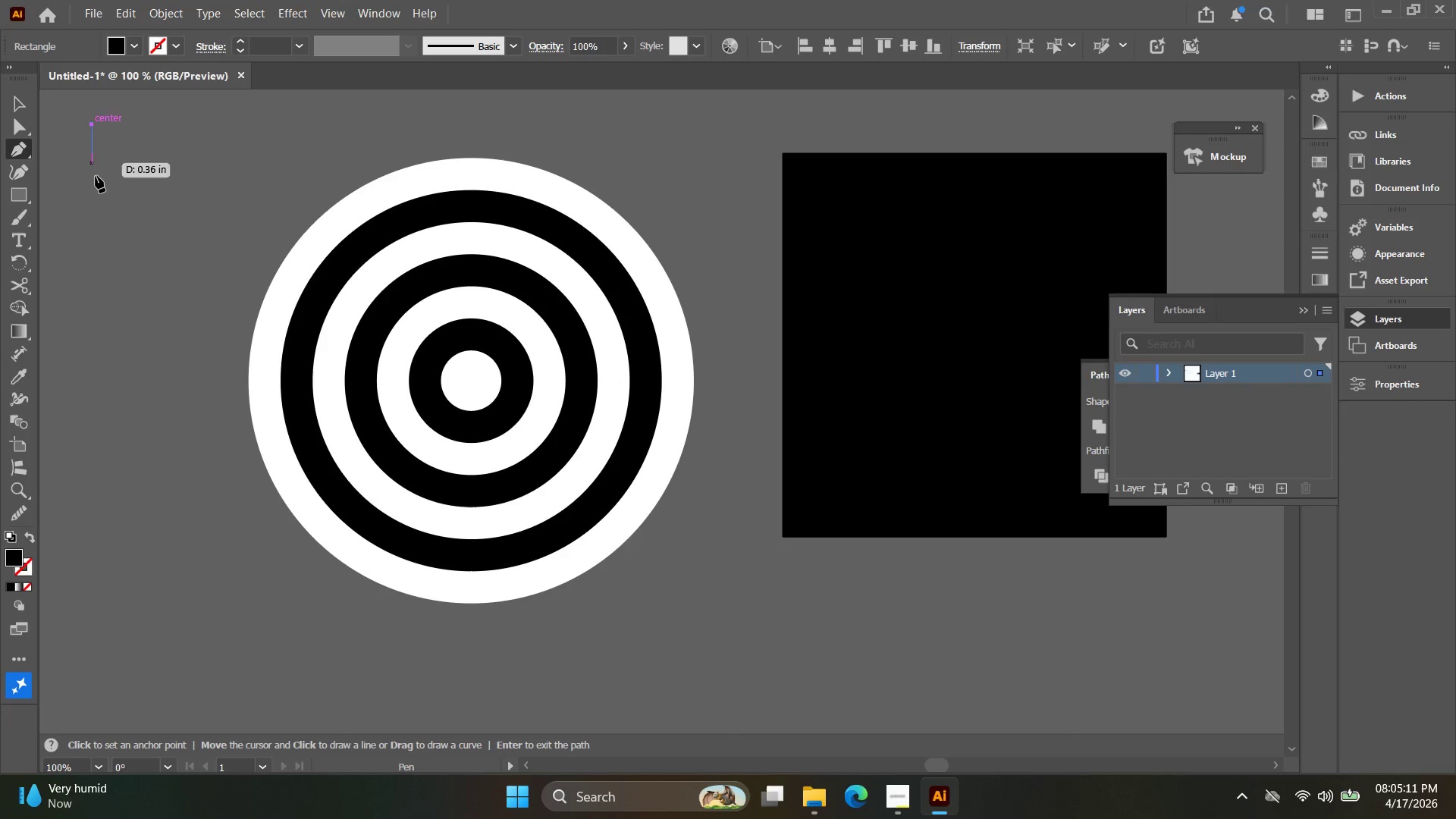 
hold_key(key=ShiftLeft, duration=0.91)
left_click([113, 580])
 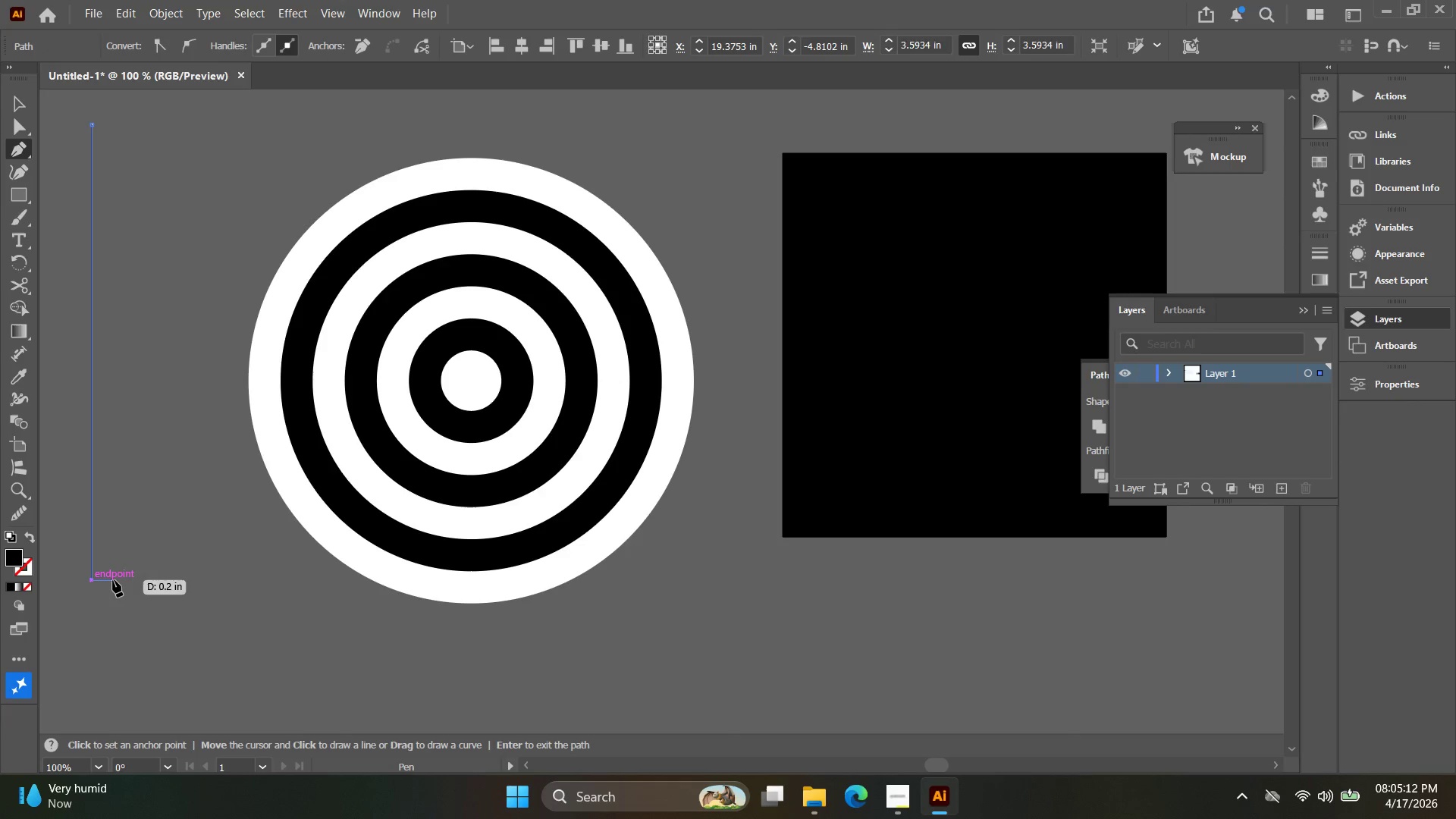 
key(V)
 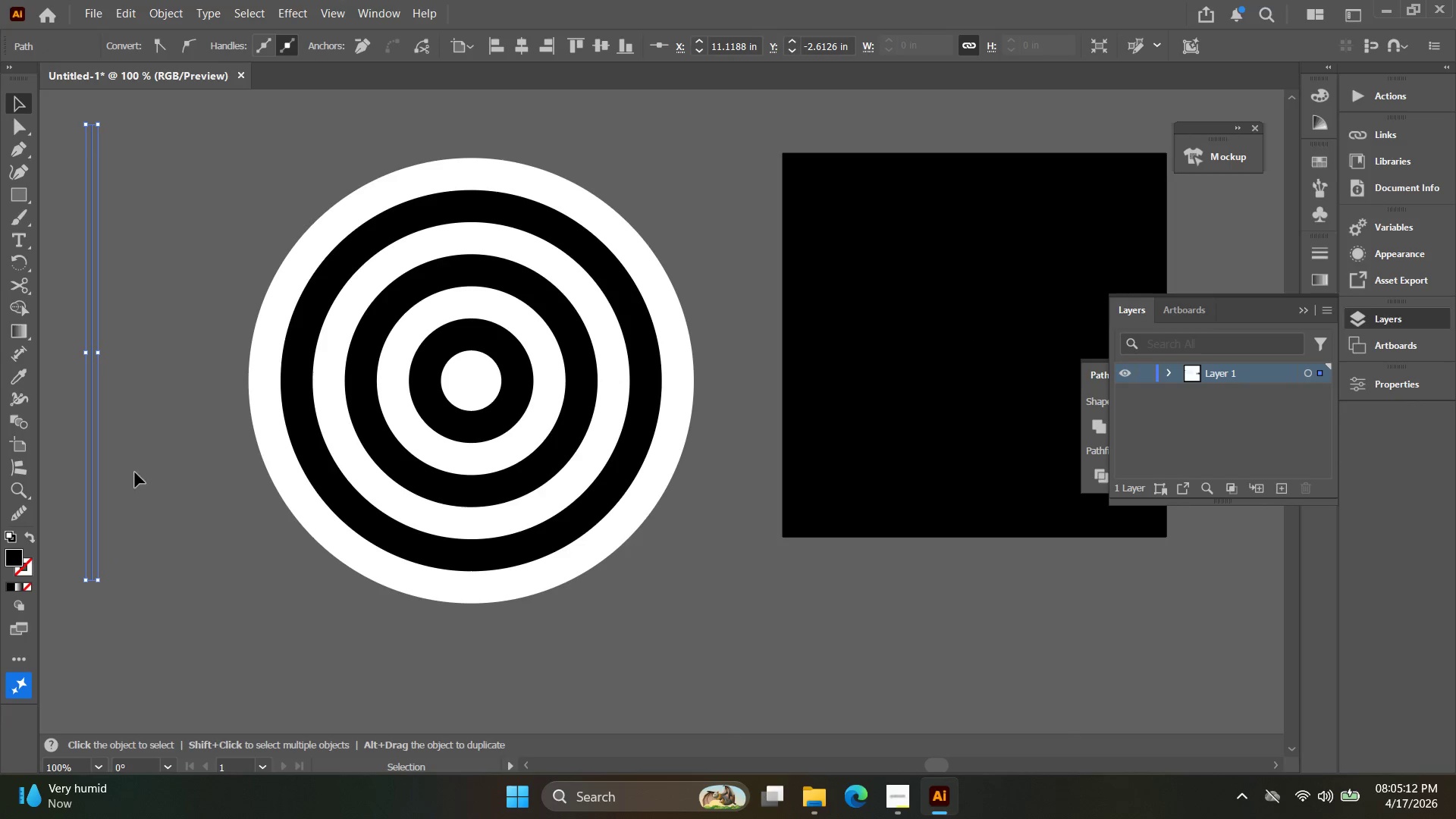 
left_click([138, 467])
 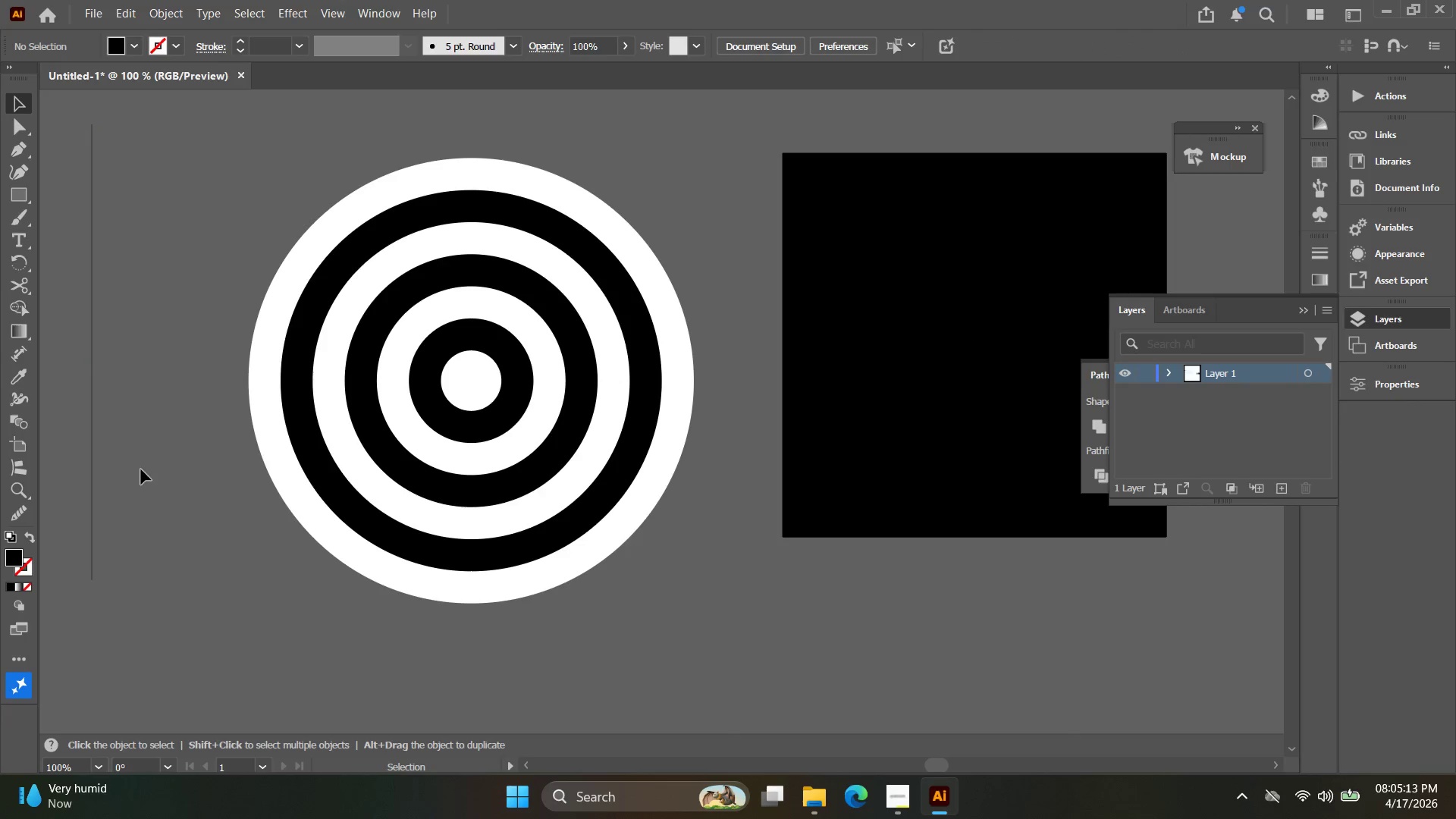 
left_click_drag(start_coordinate=[142, 469], to_coordinate=[74, 438])
 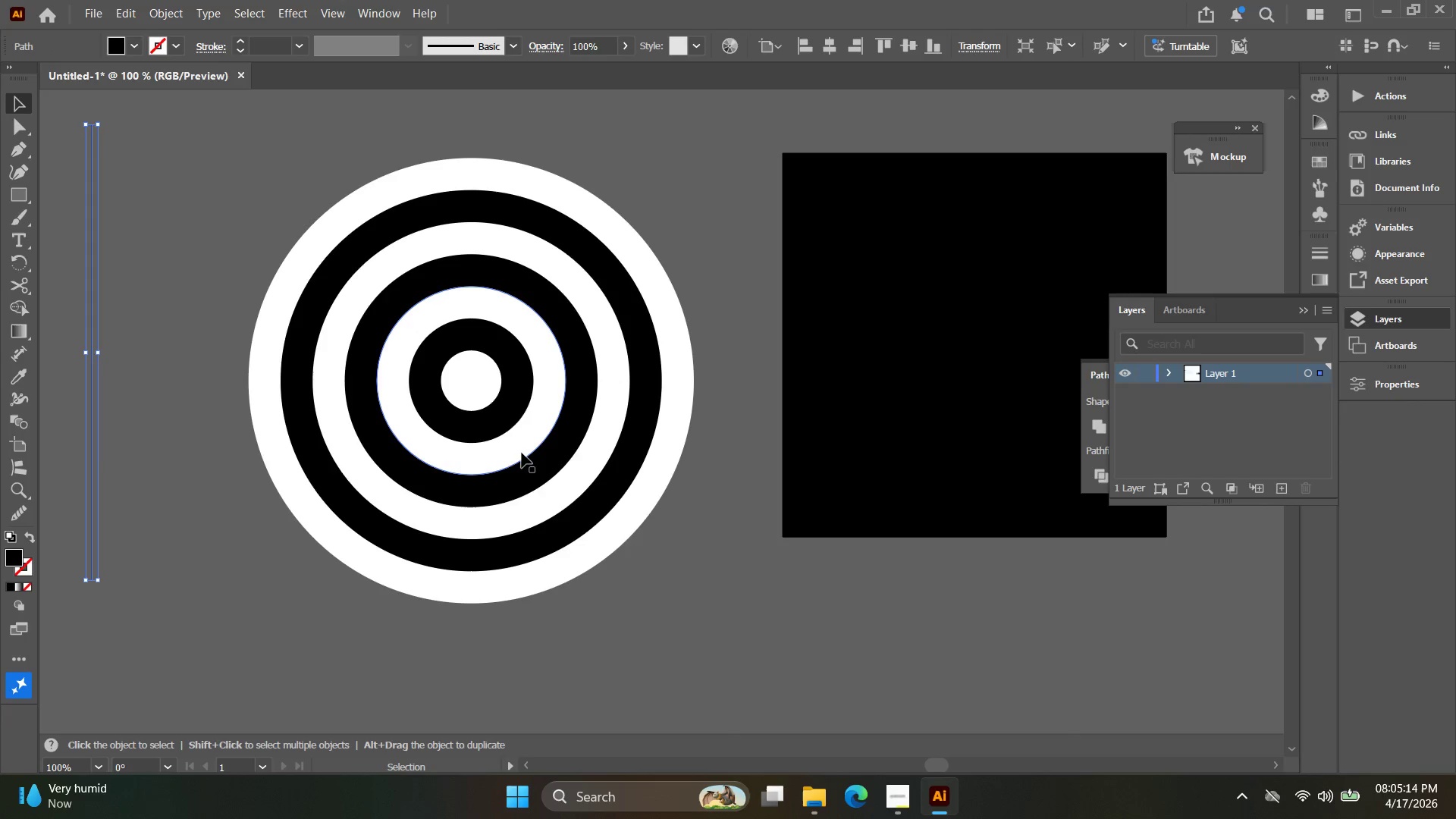 
key(Shift+X)
 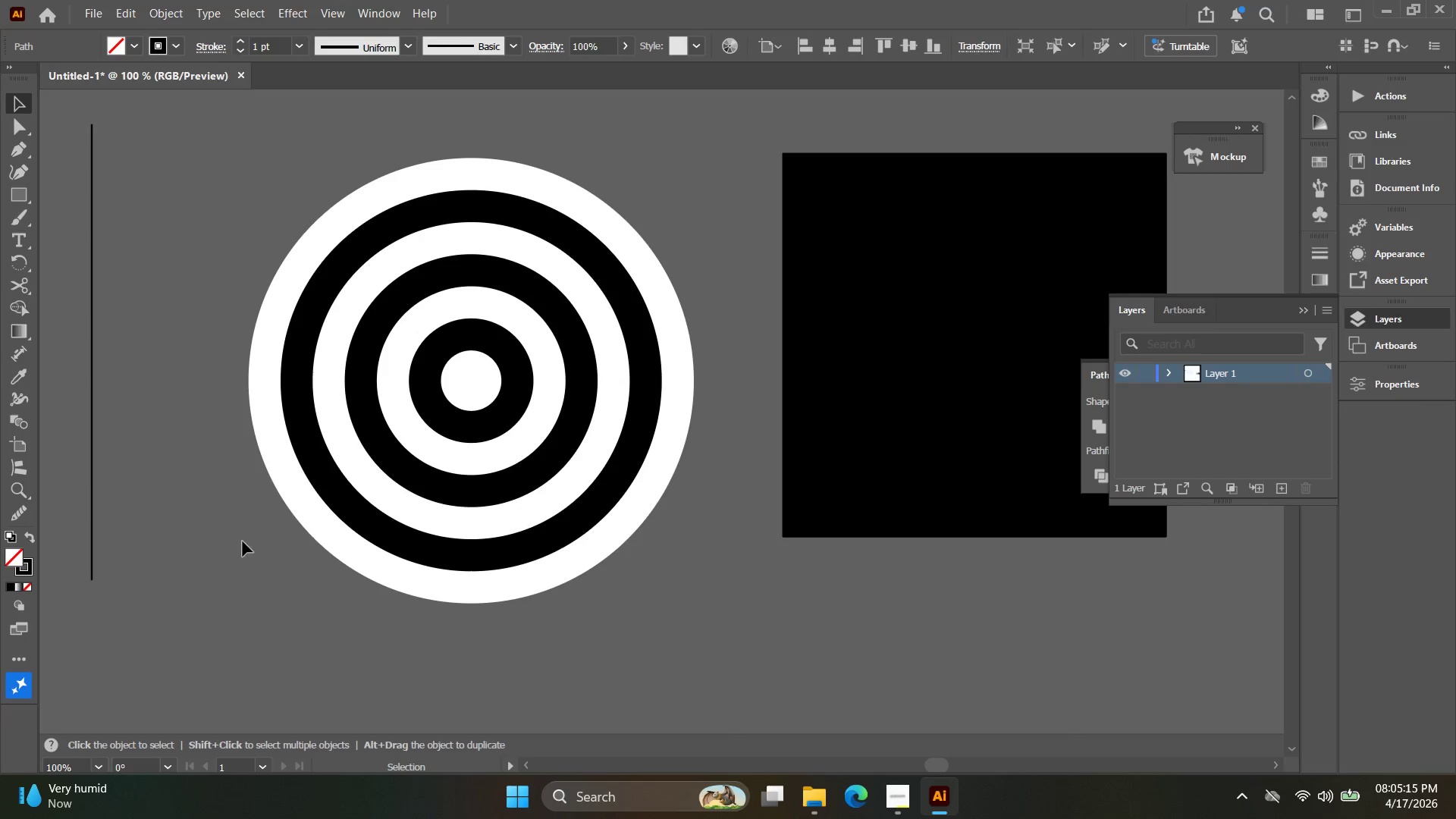 
left_click_drag(start_coordinate=[175, 548], to_coordinate=[63, 447])
 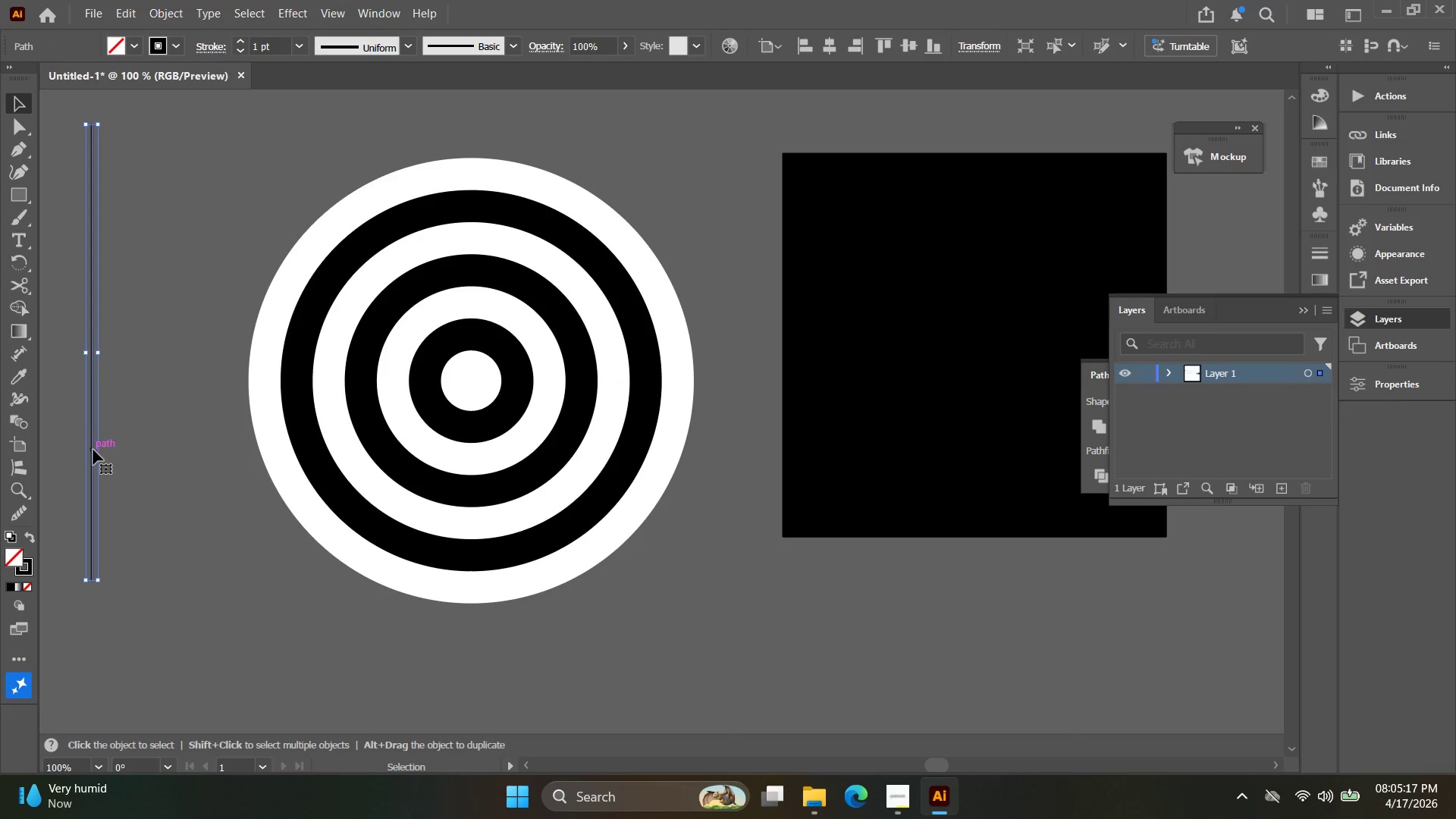 
left_click_drag(start_coordinate=[93, 450], to_coordinate=[176, 474])
 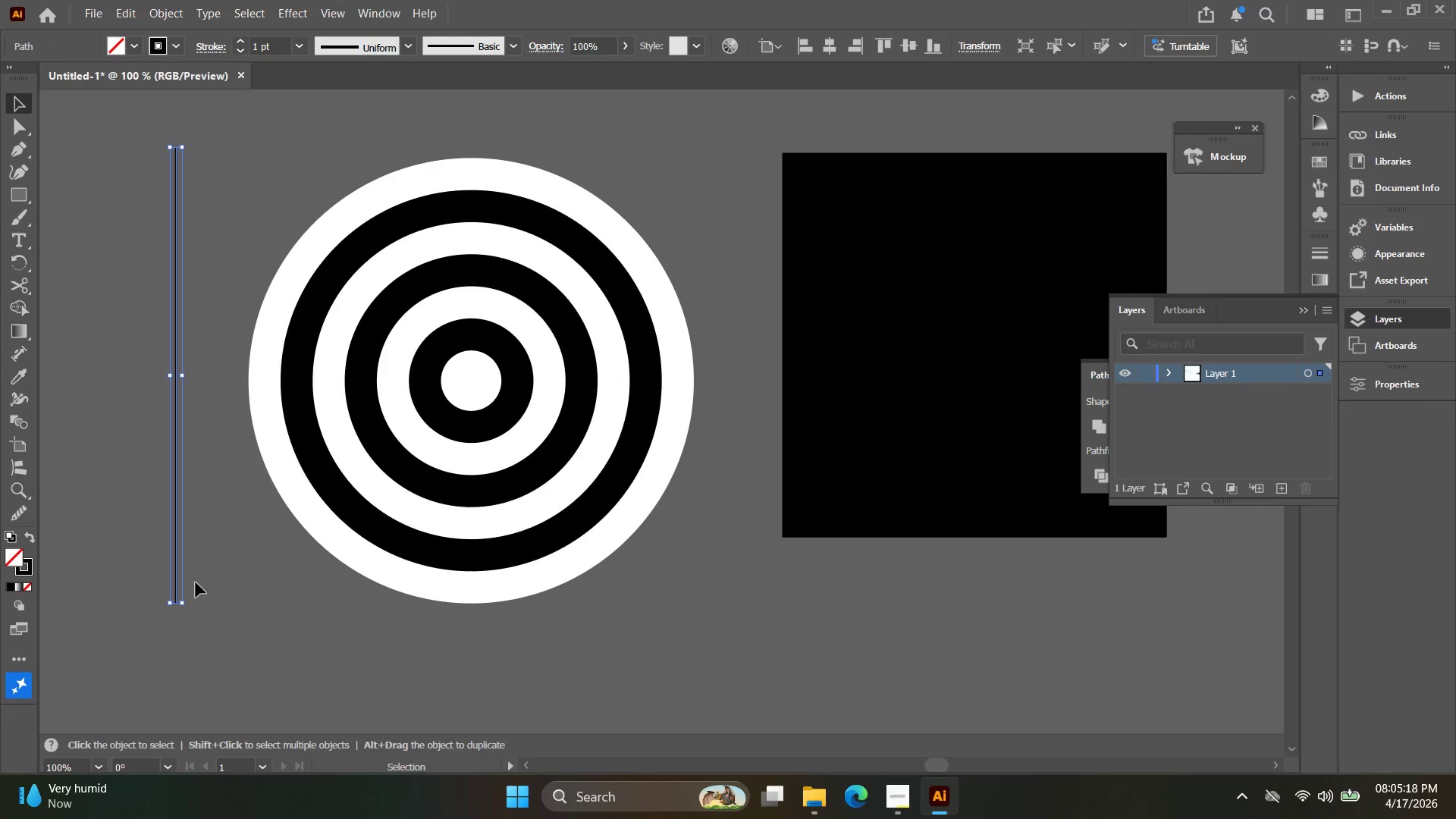 
hold_key(key=ShiftLeft, duration=3.5)
hold_key(key=AltLeft, duration=3.48)
left_click_drag(start_coordinate=[189, 600], to_coordinate=[306, 524])
 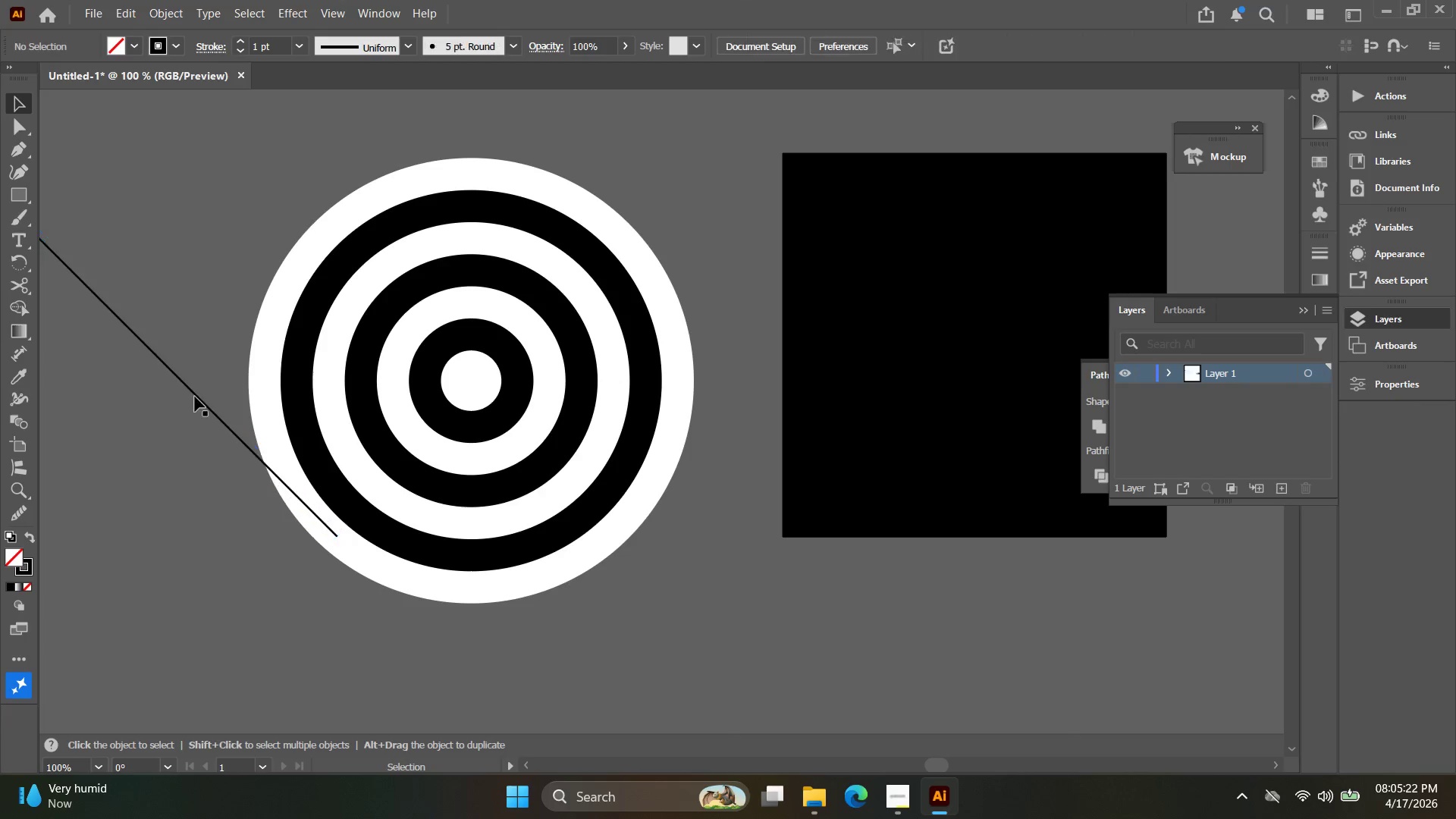 
left_click([196, 396])
 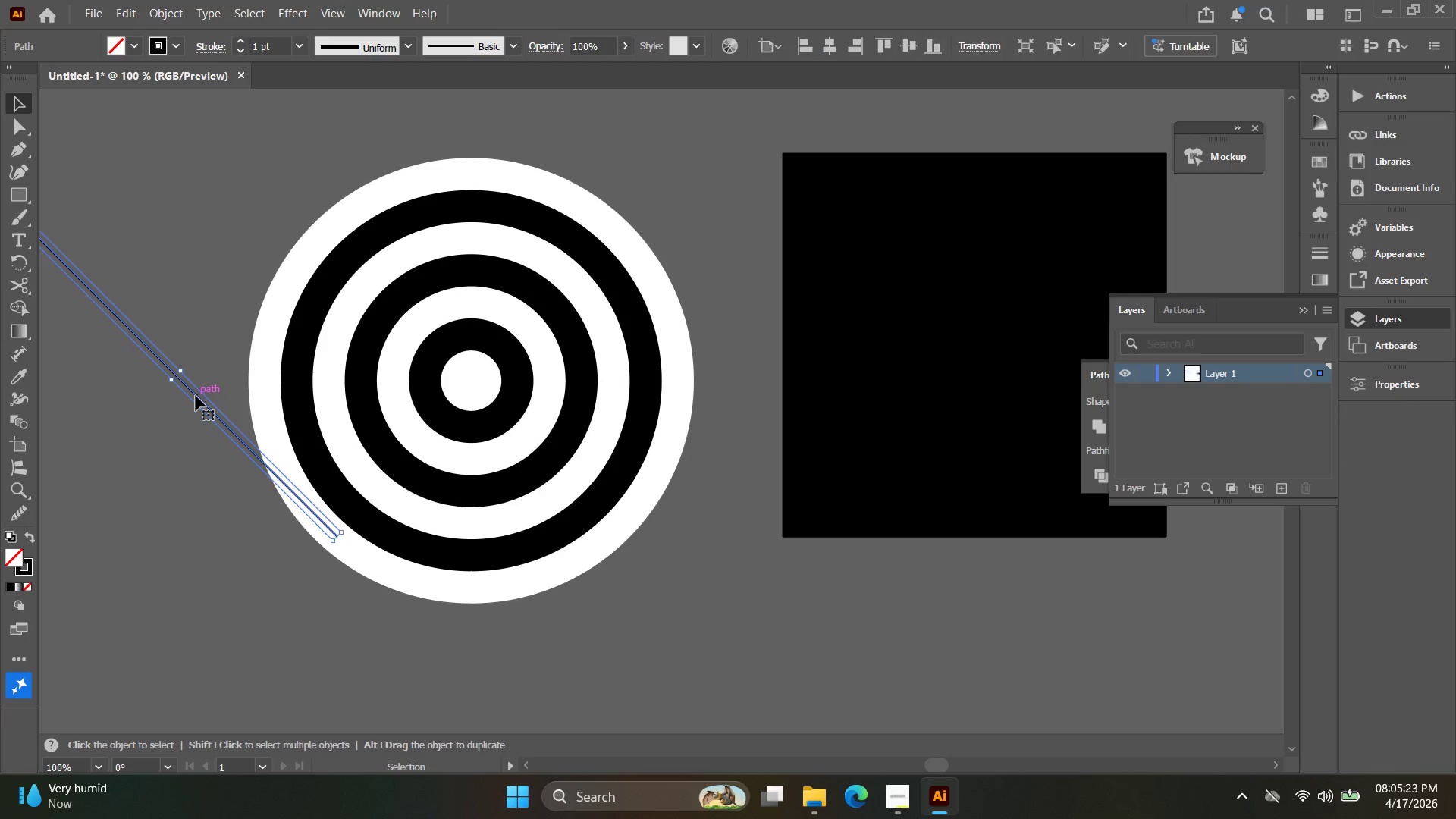 
key(Control+C)
 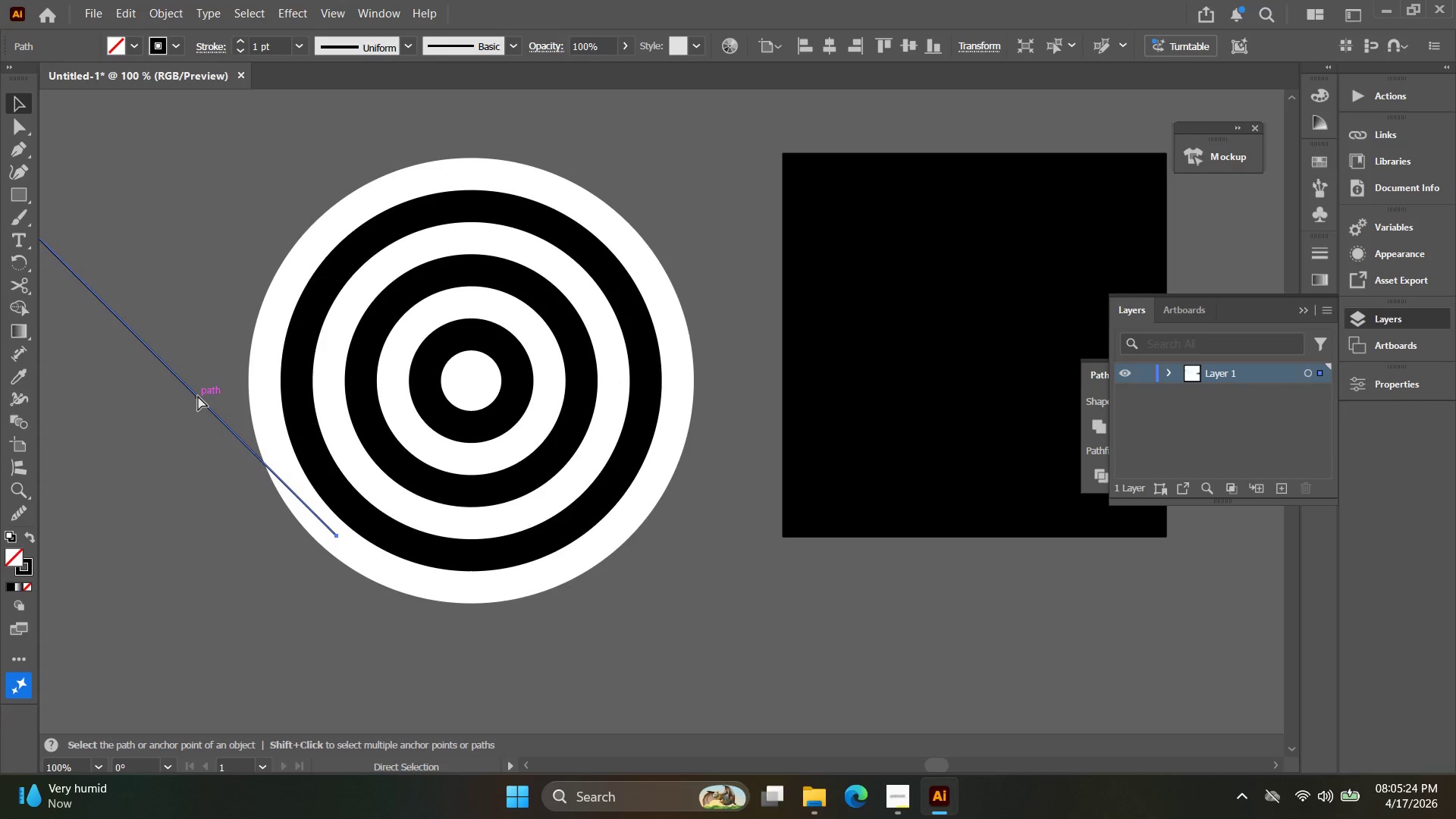 
key(Control+F)
 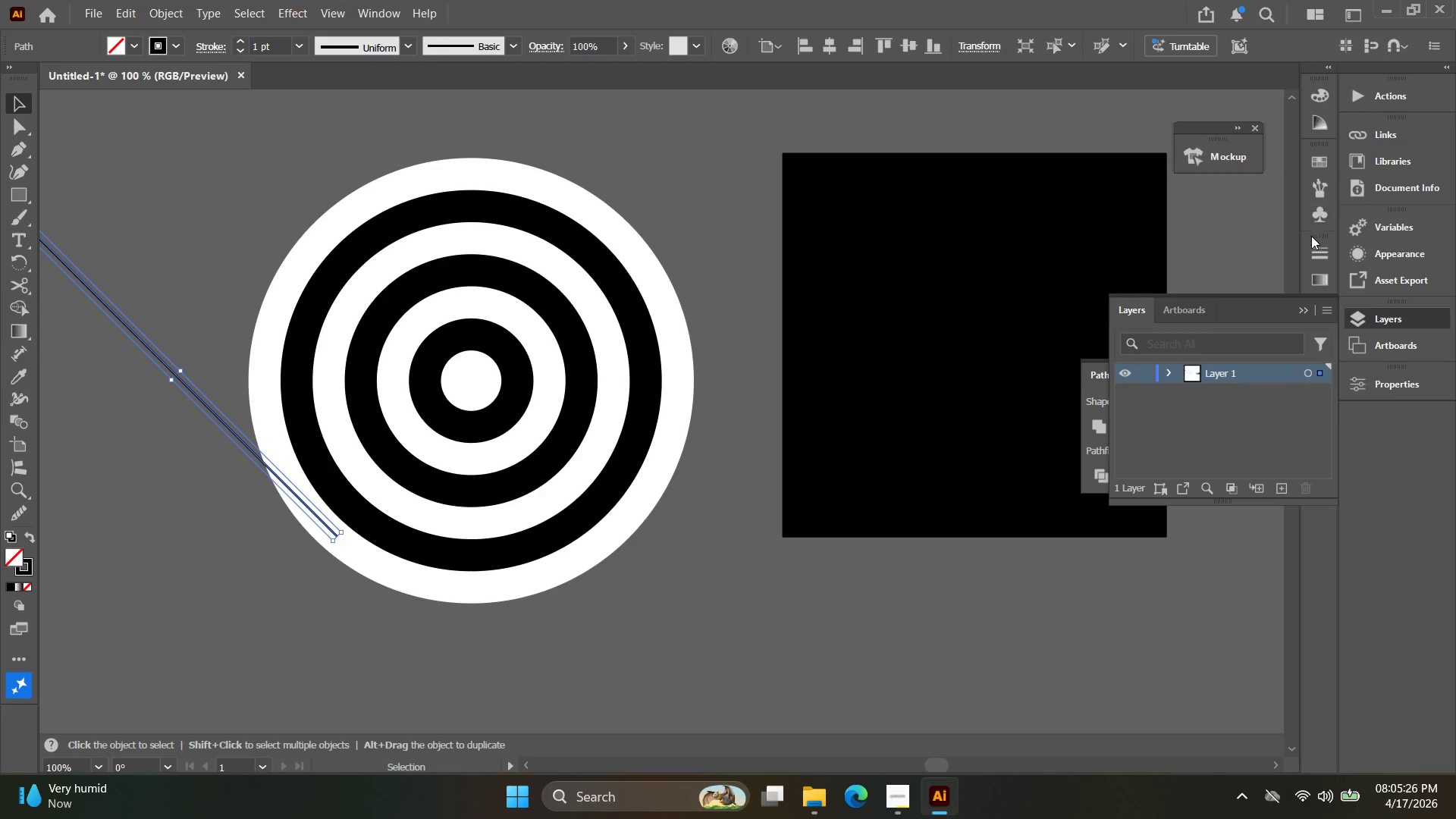 
left_click([1397, 387])
 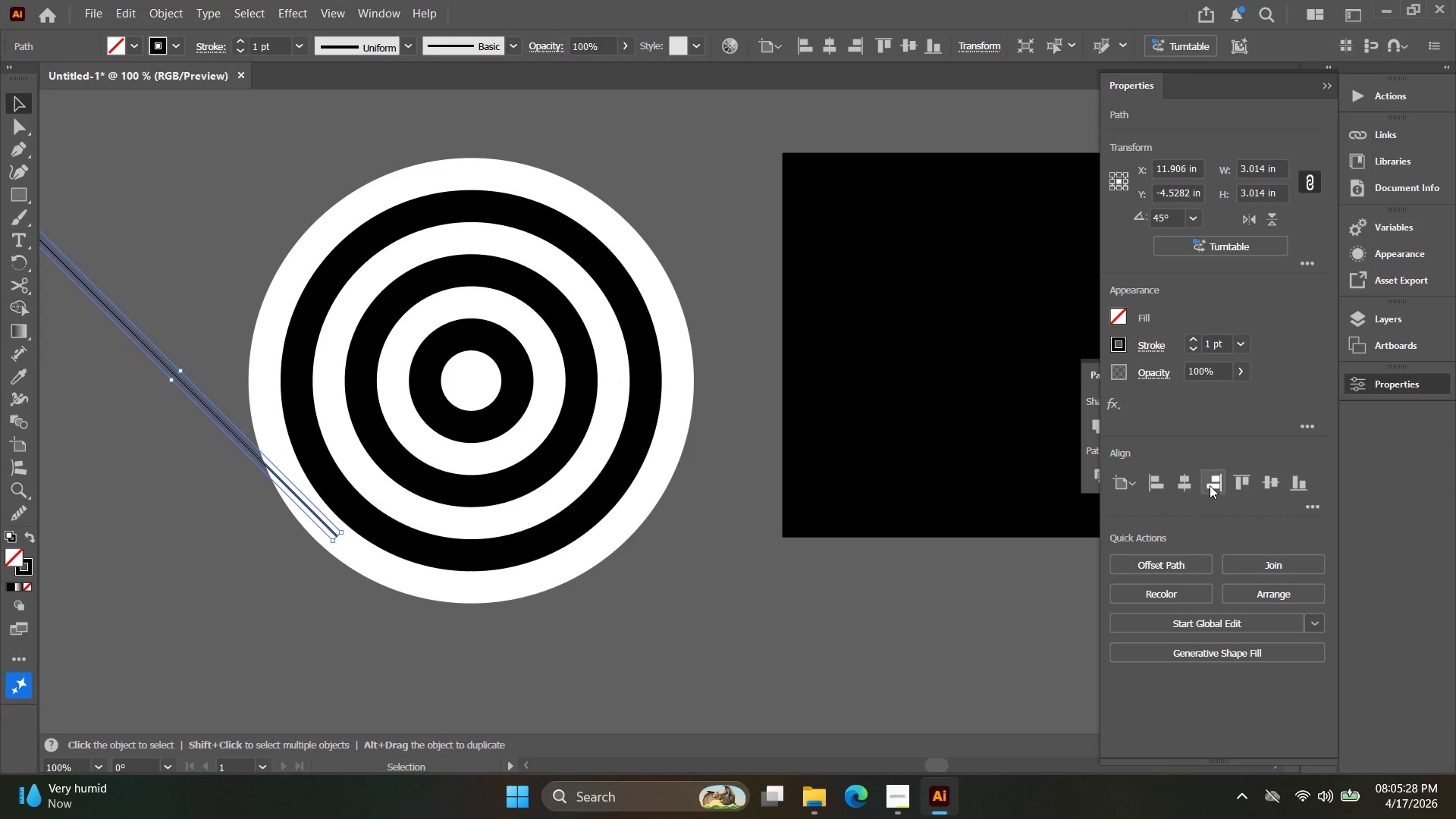 
left_click([1189, 482])
 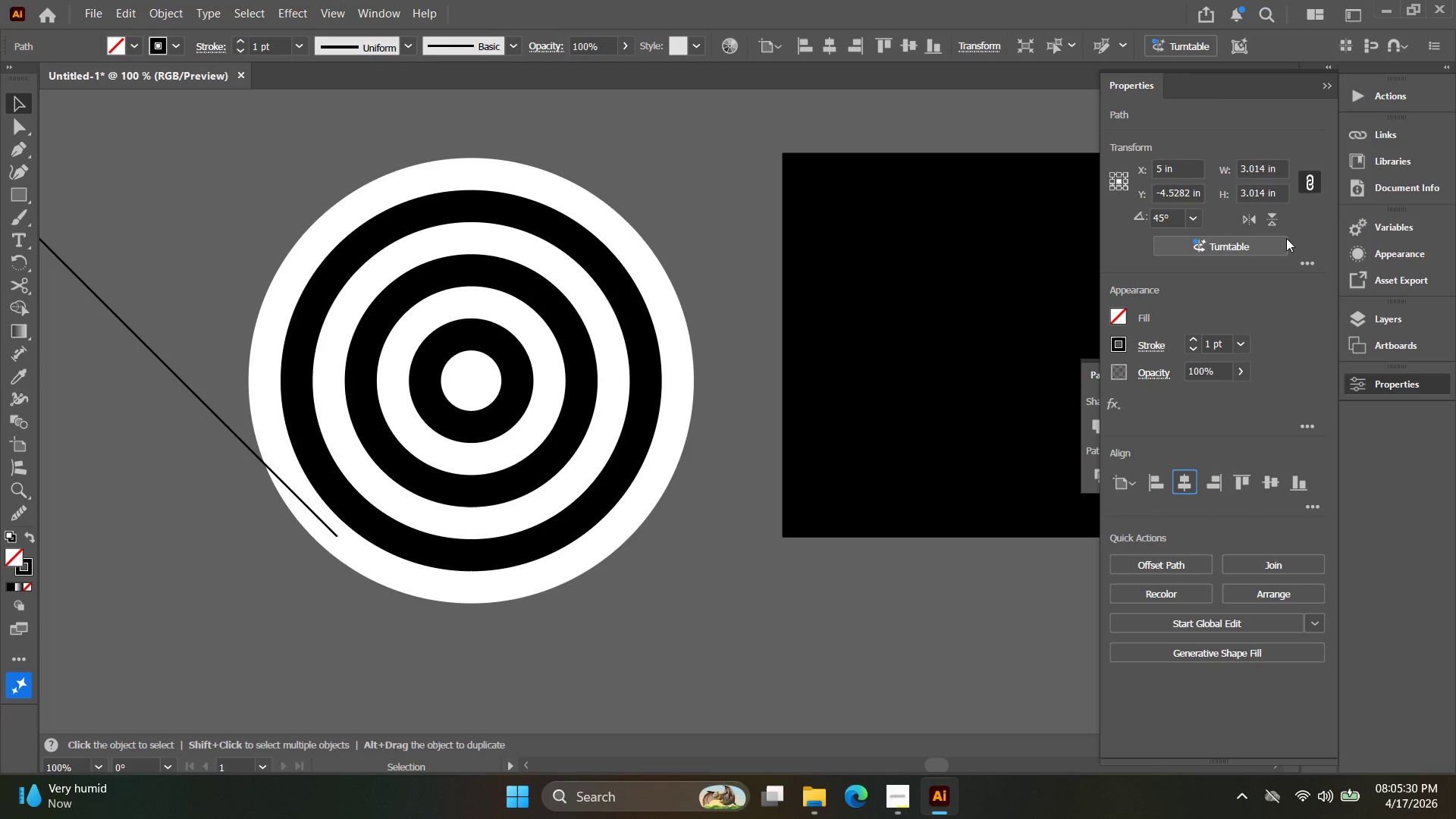 
left_click([1247, 218])
 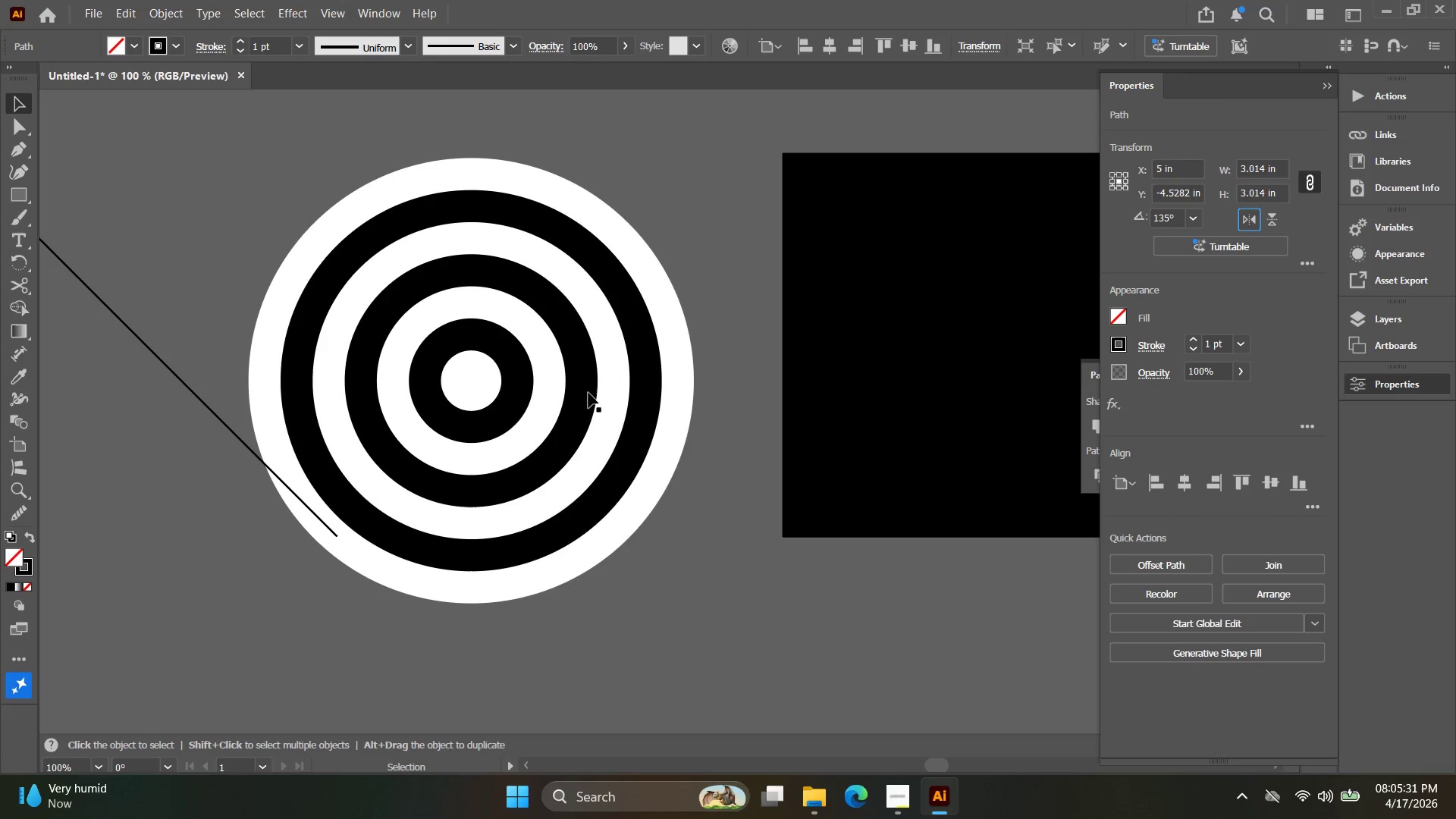 
key(V)
 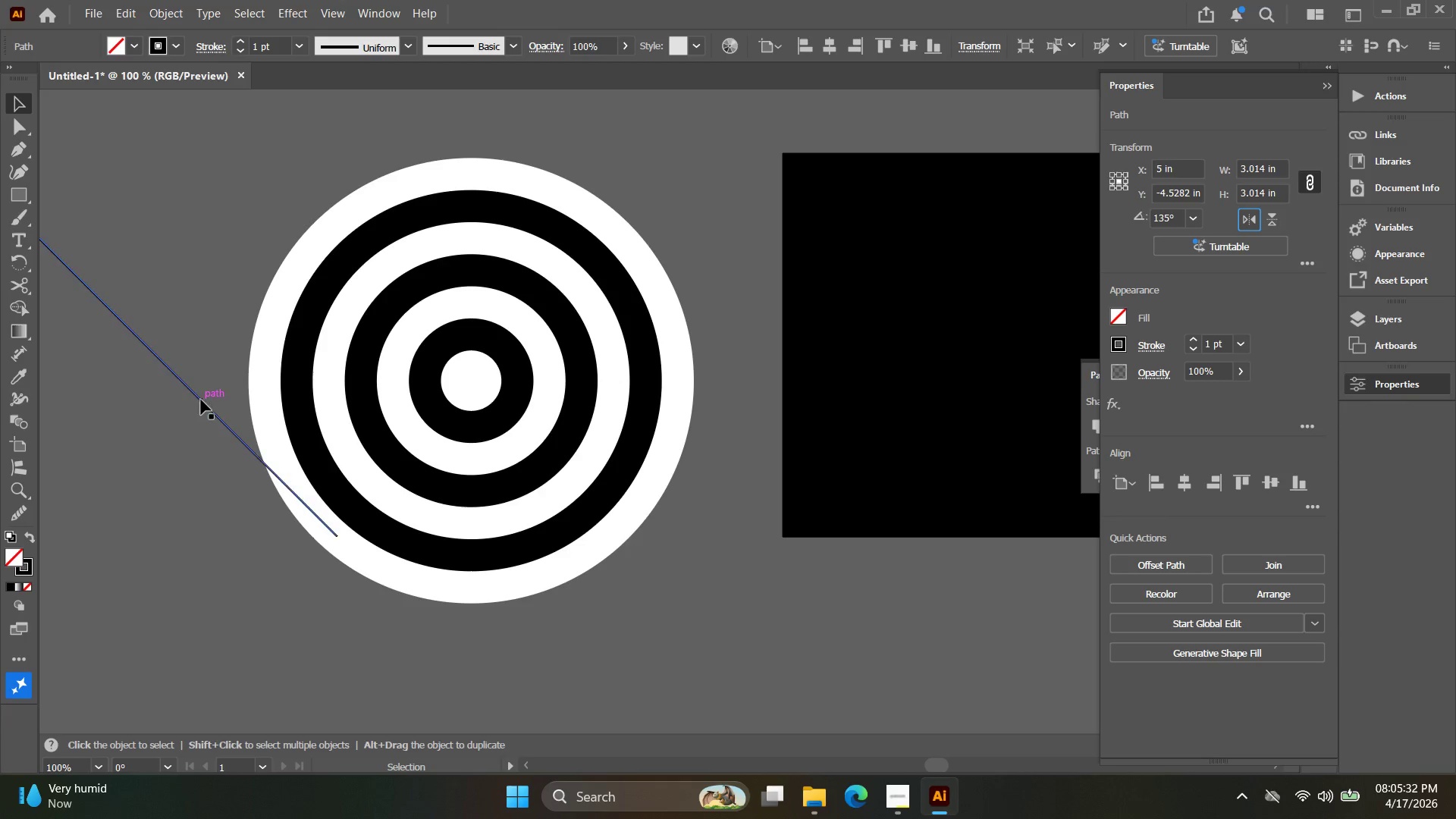 
left_click([202, 400])
 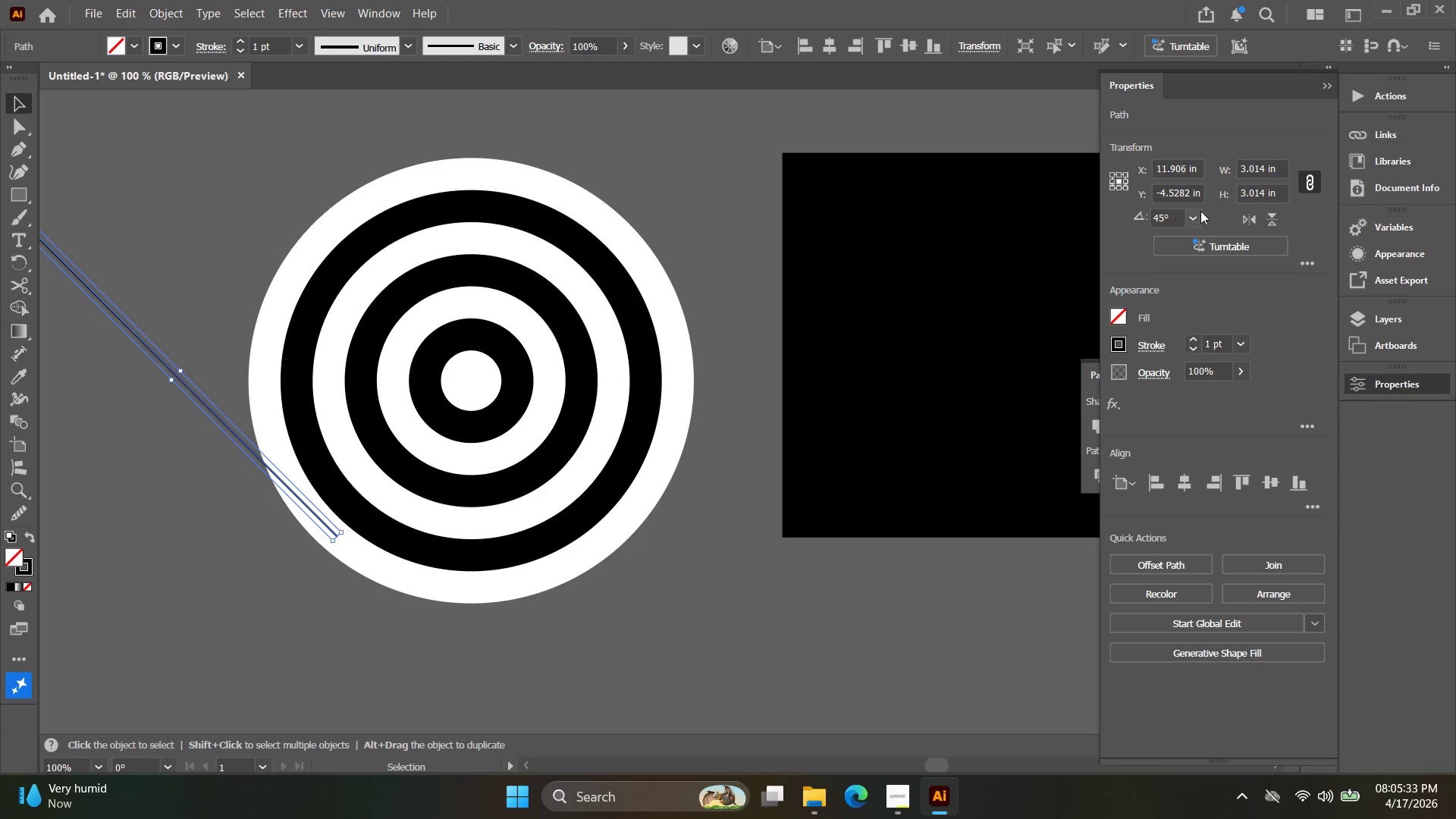 
left_click([1249, 218])
 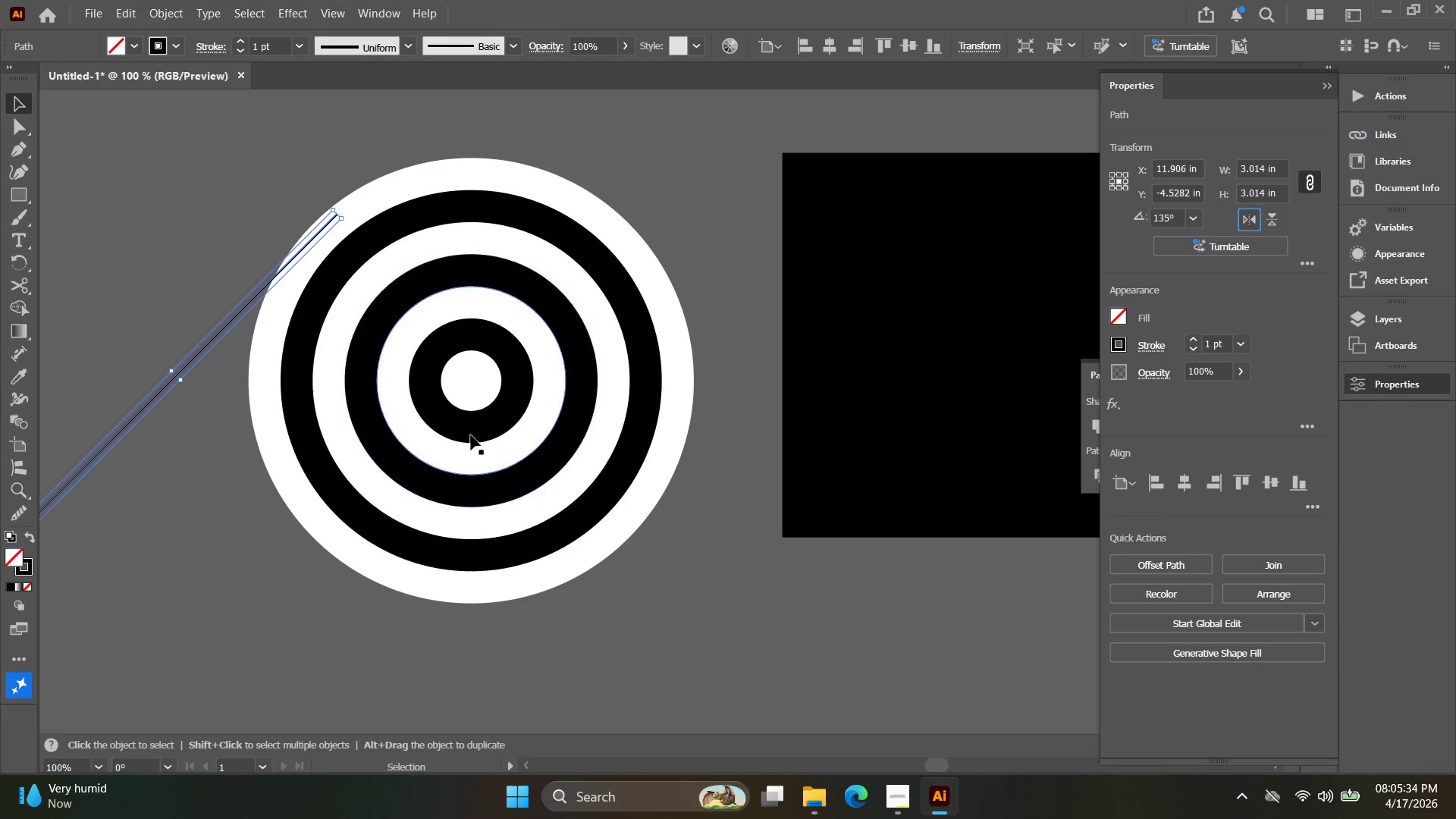 
key(Control+Z)
 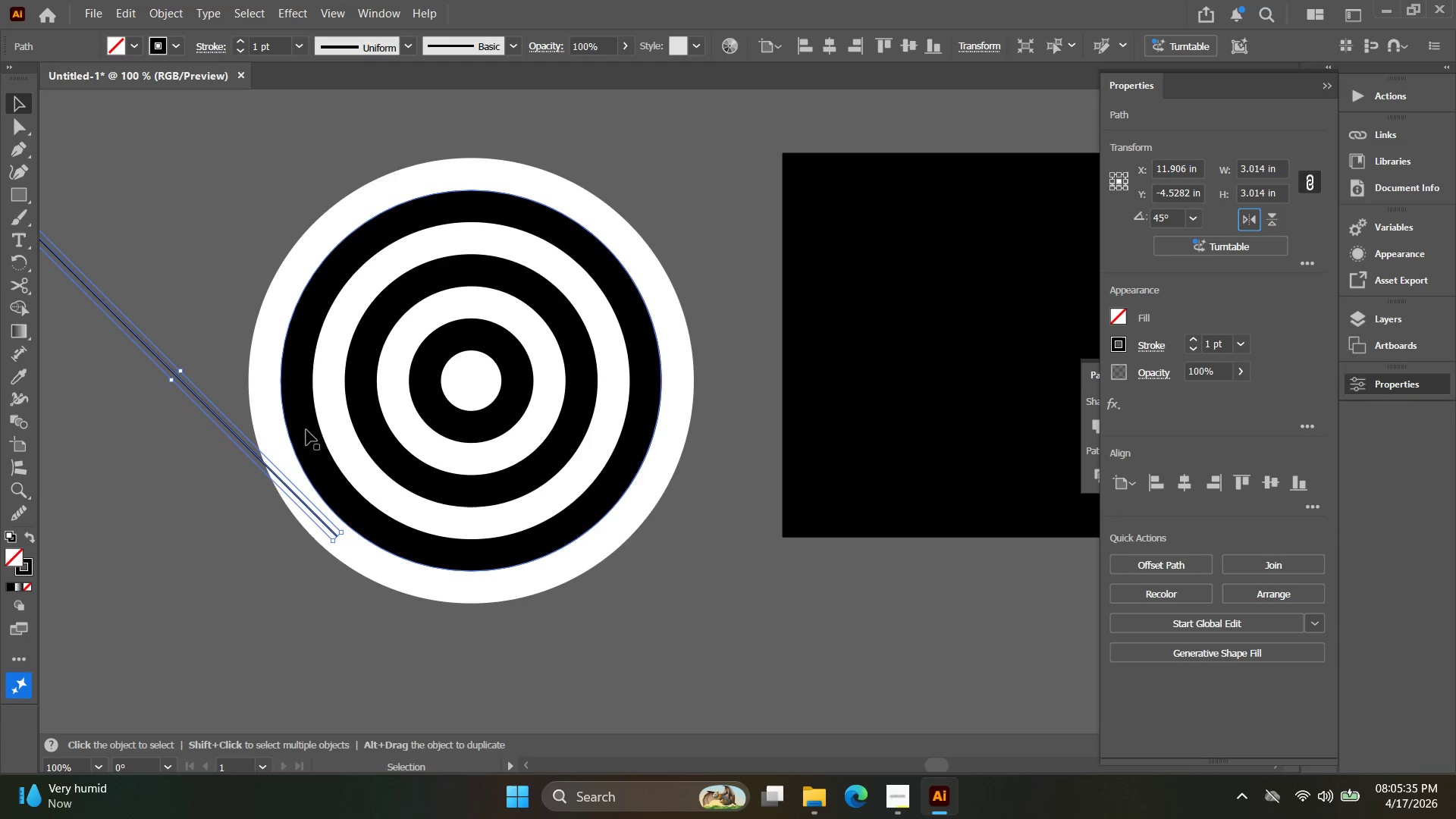 
key(Control+C)
 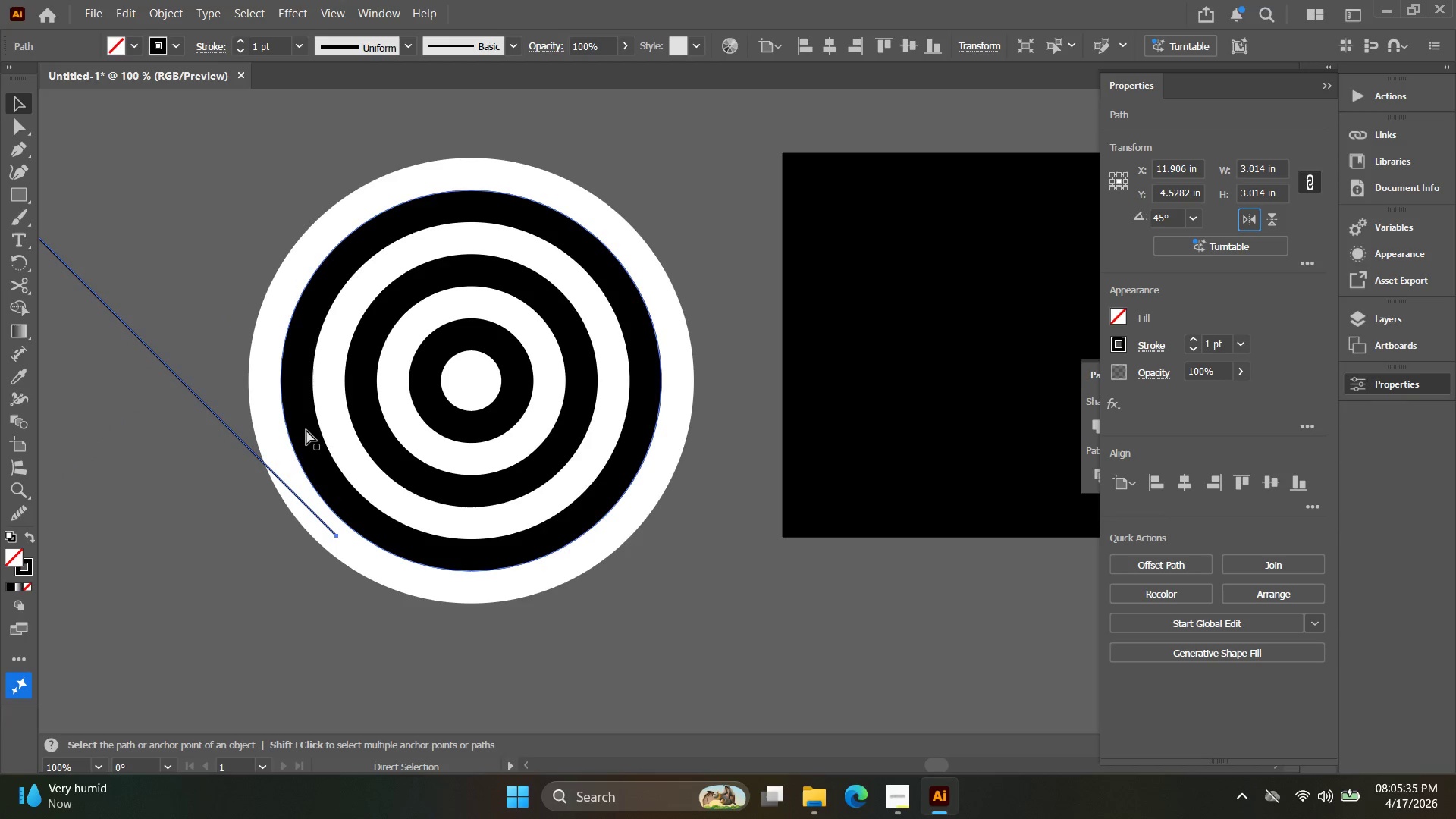 
key(Control+F)
 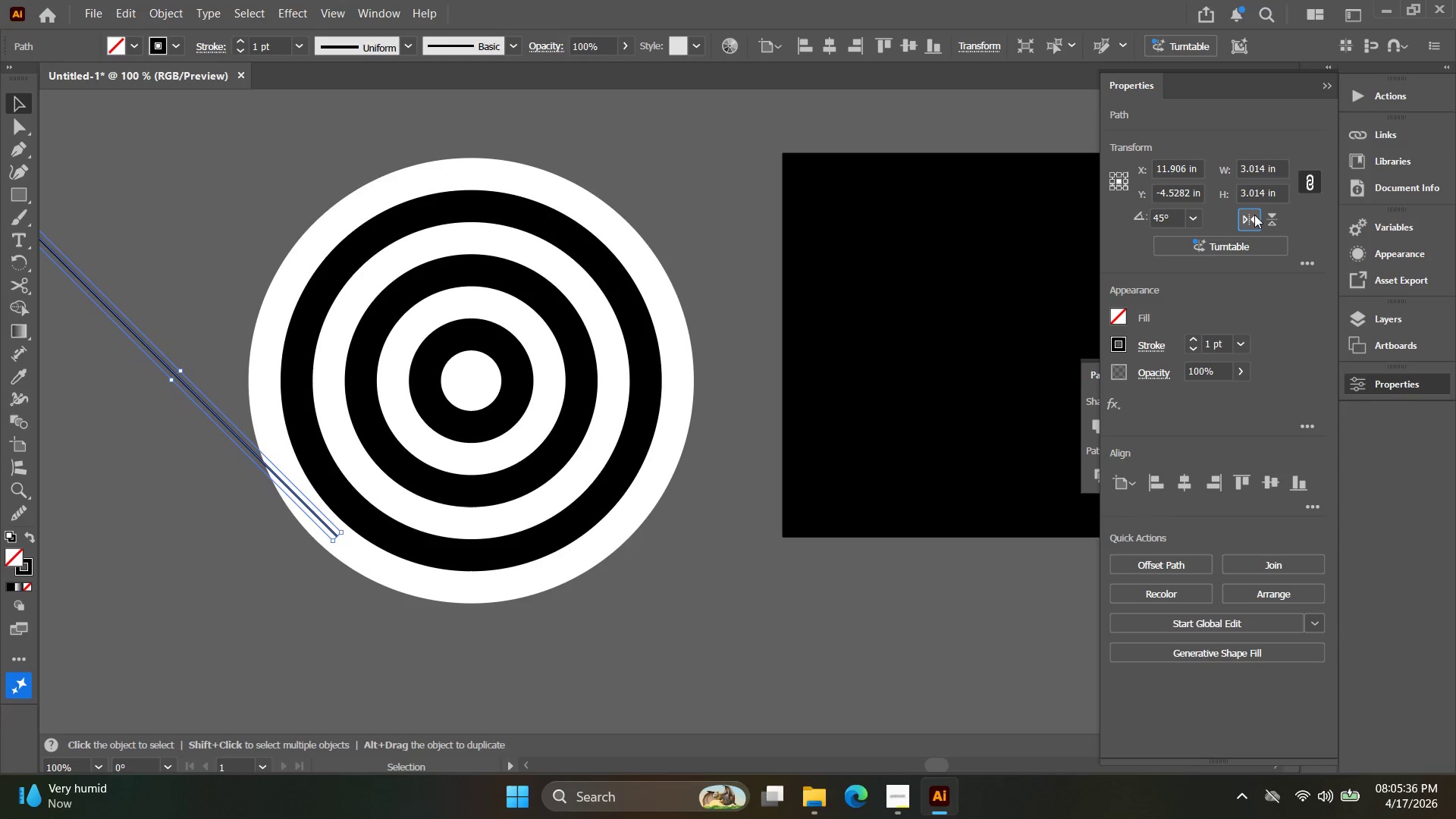 
left_click([1244, 220])
 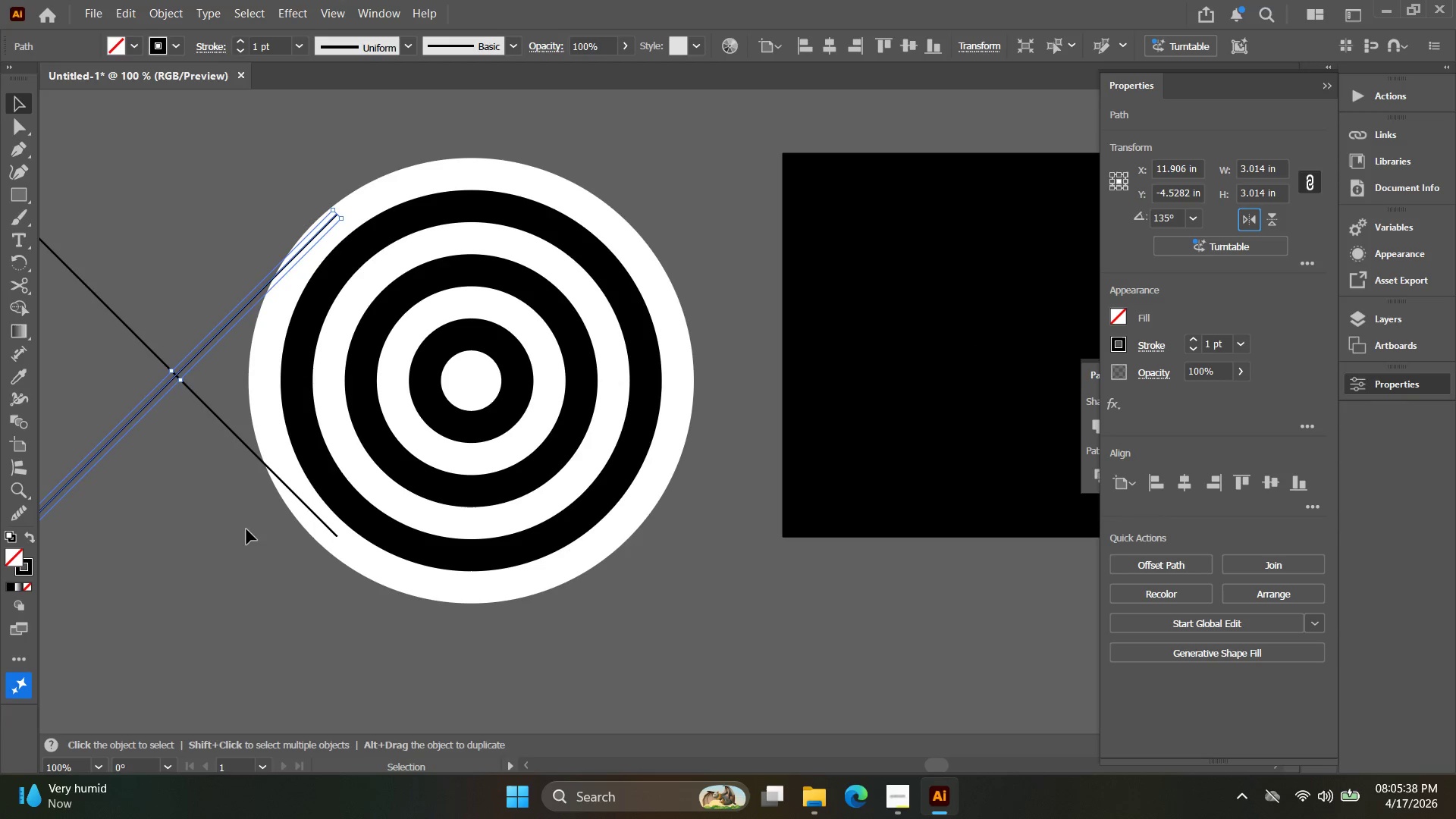 
key(V)
 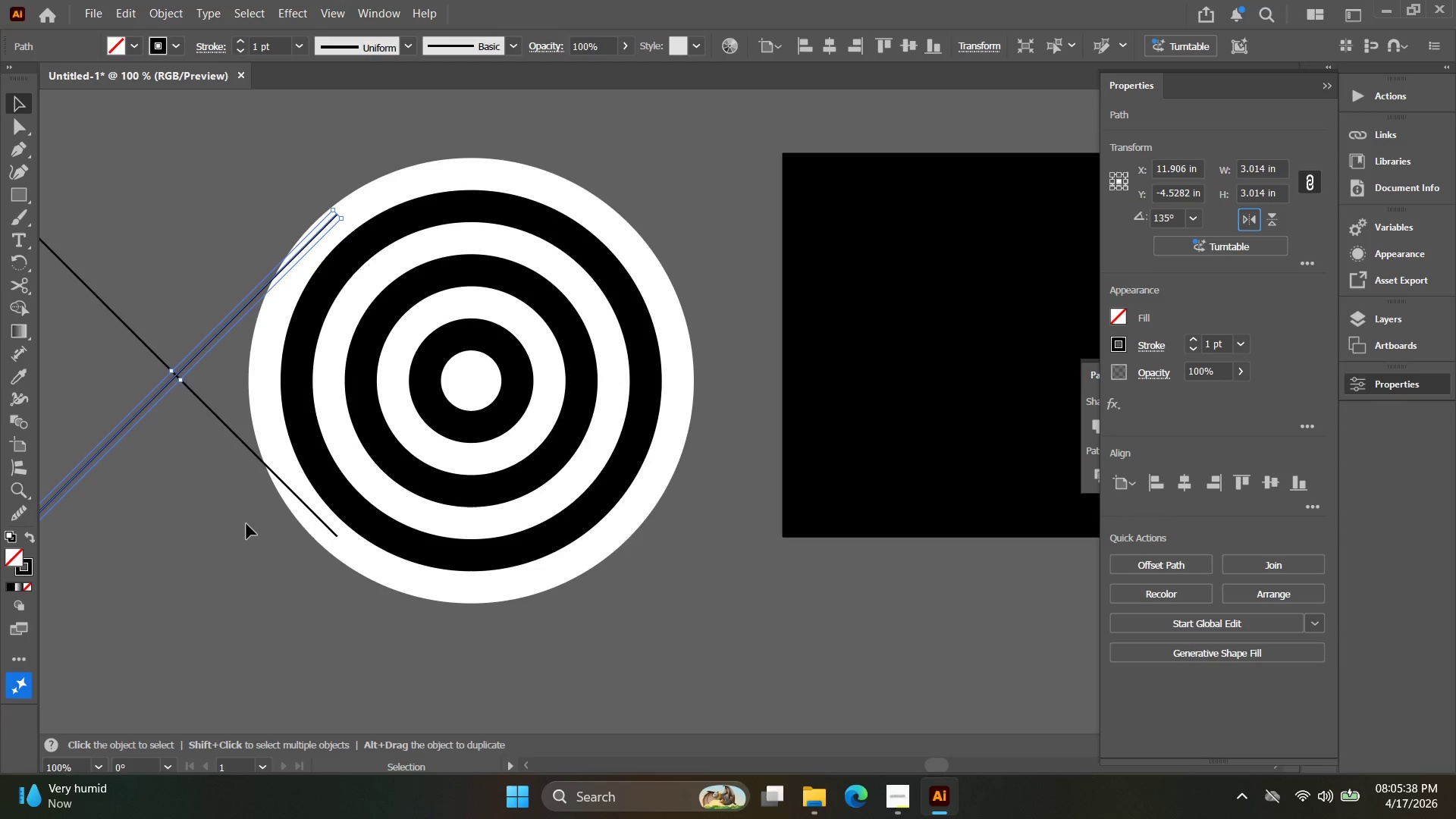 
left_click([246, 524])
 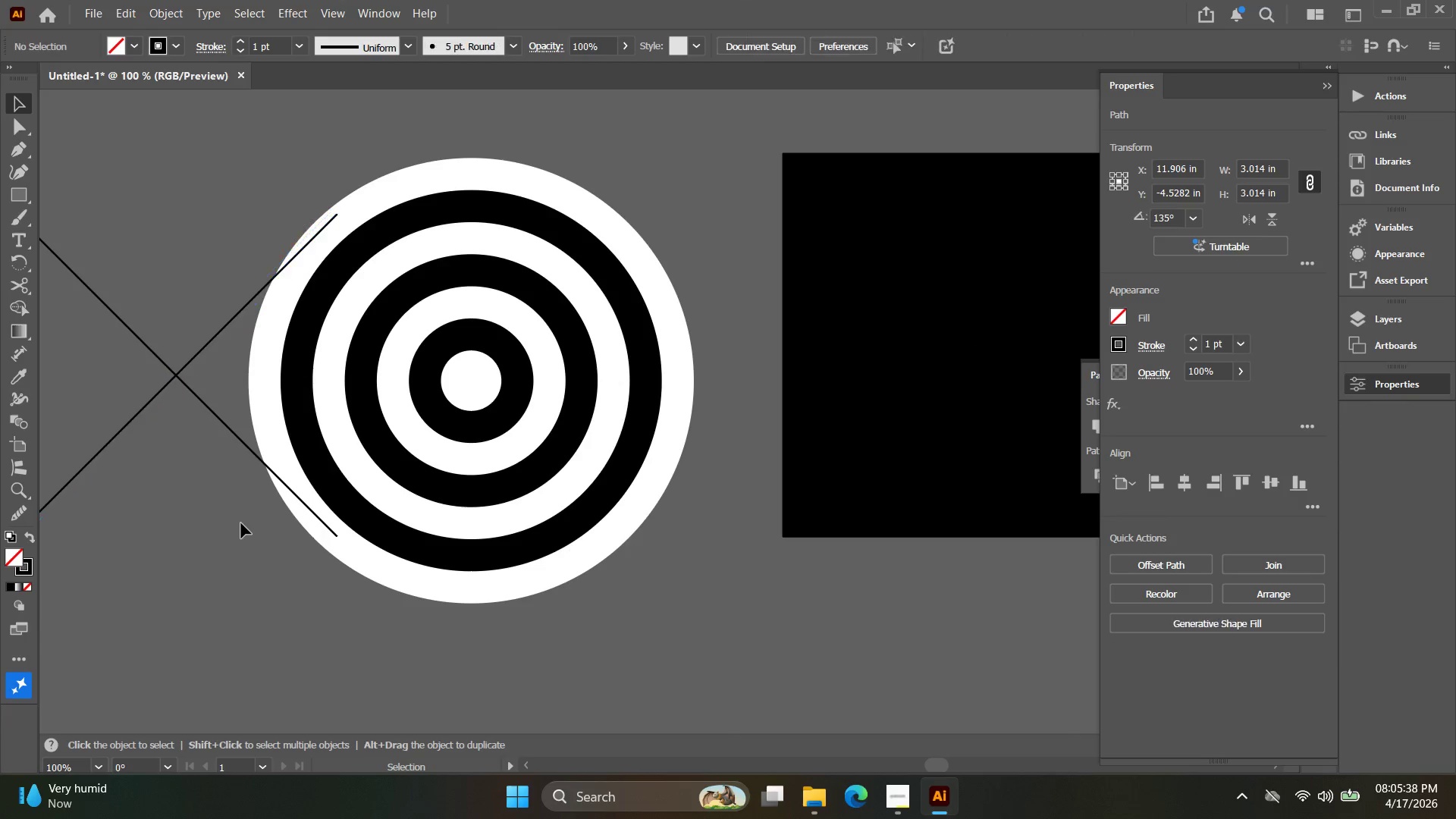 
left_click_drag(start_coordinate=[241, 523], to_coordinate=[143, 287])
 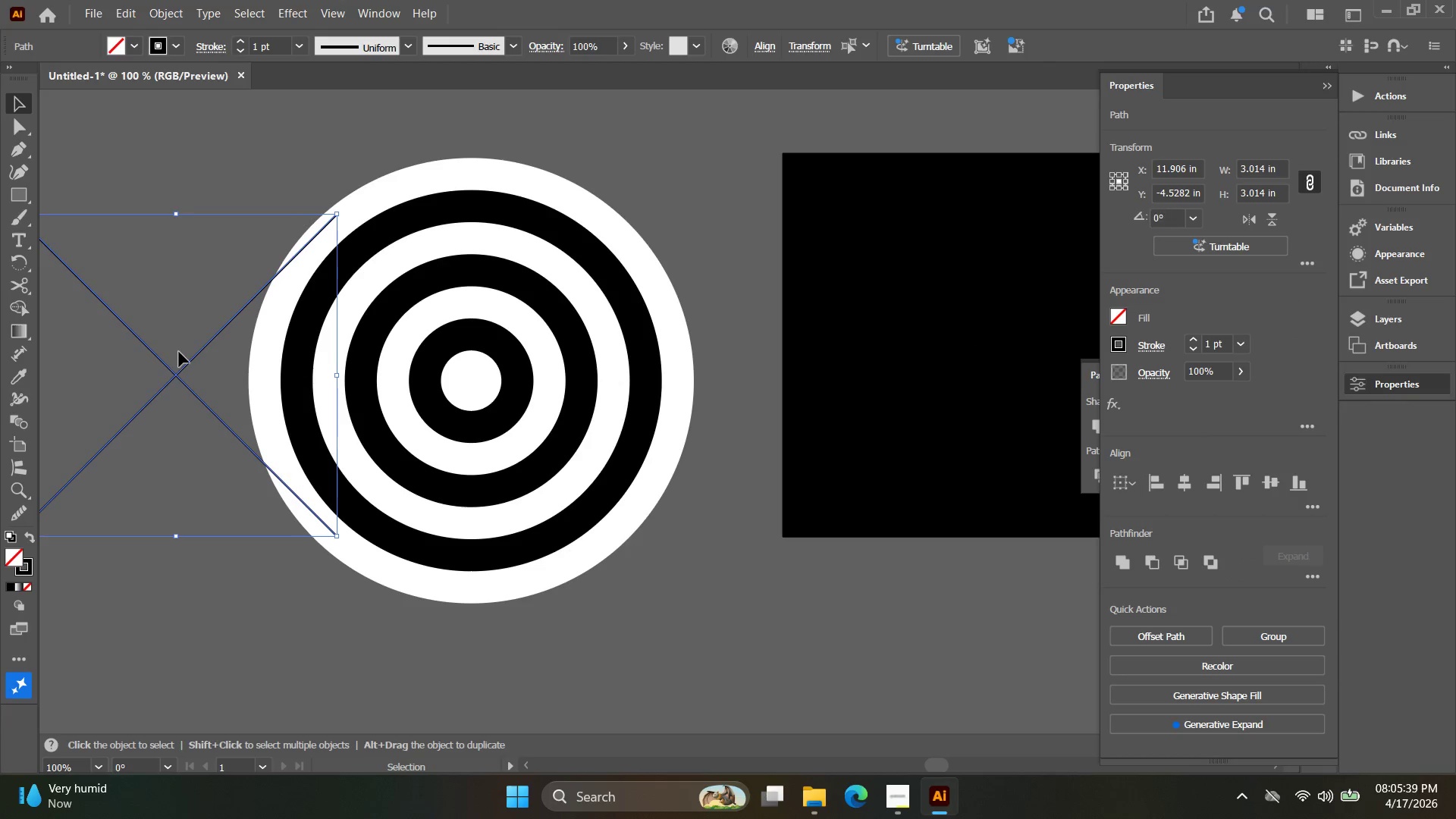 
hold_key(key=Space, duration=0.5)
 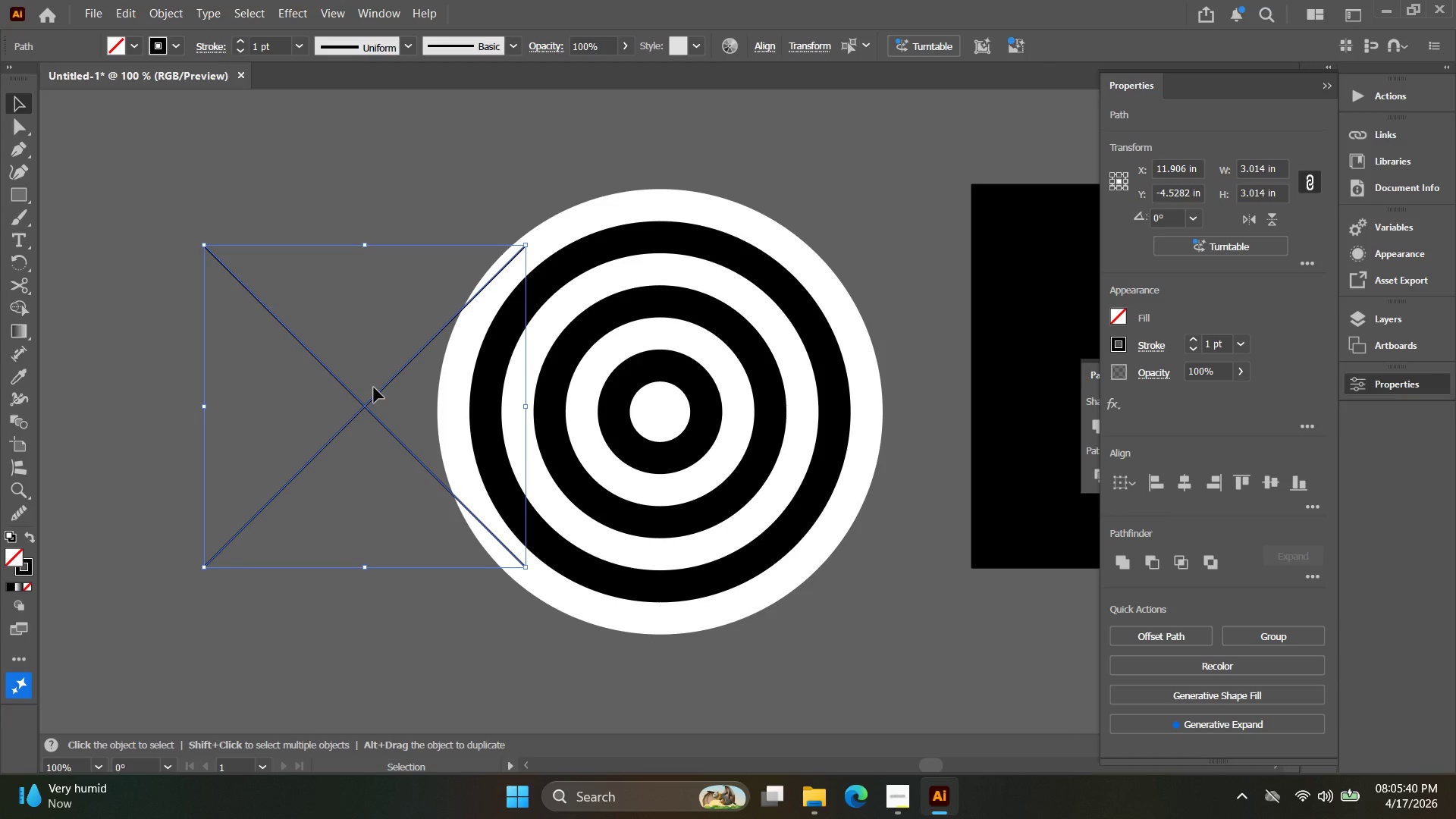 
key(V)
 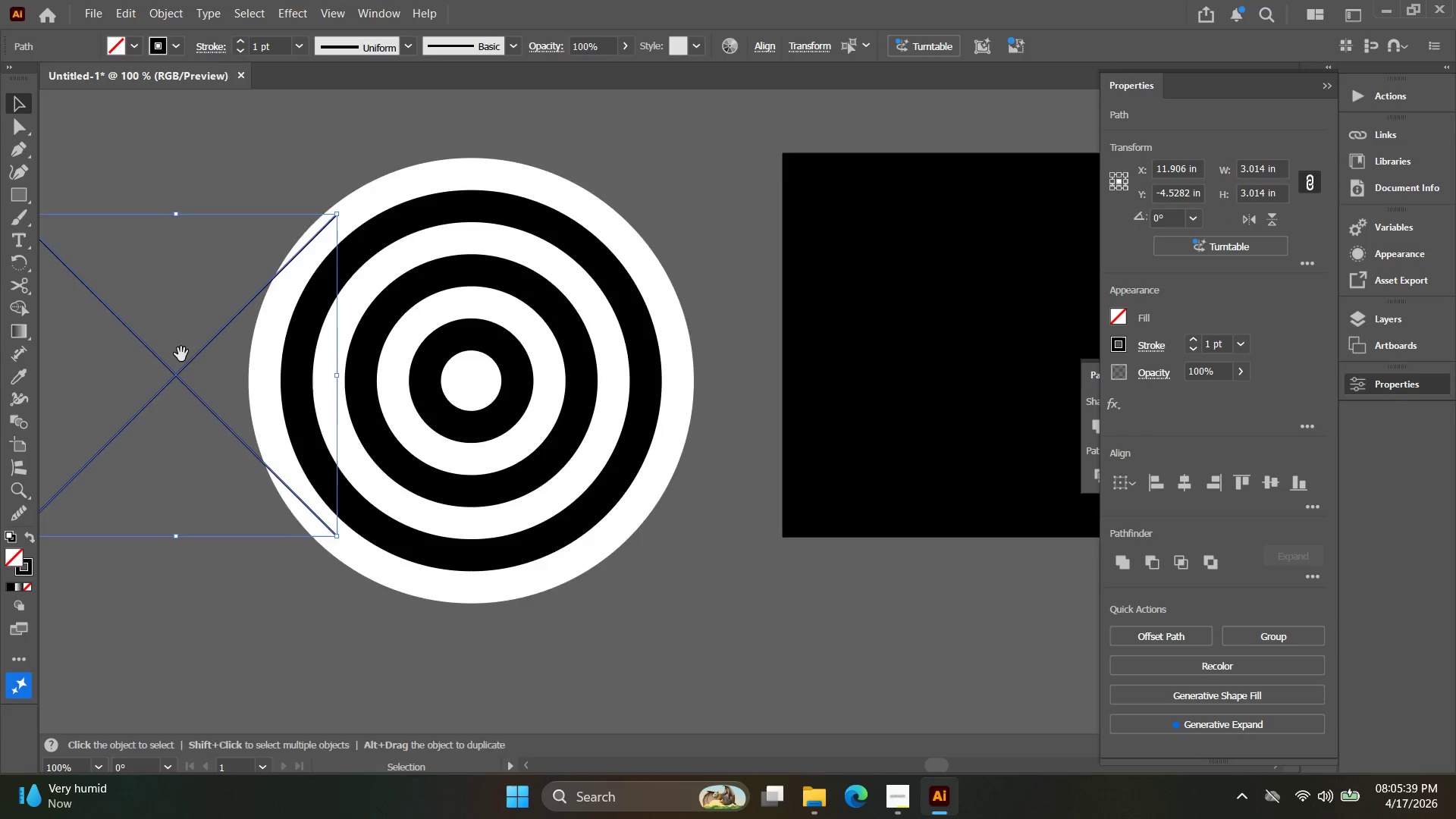 
left_click_drag(start_coordinate=[184, 356], to_coordinate=[373, 388])
 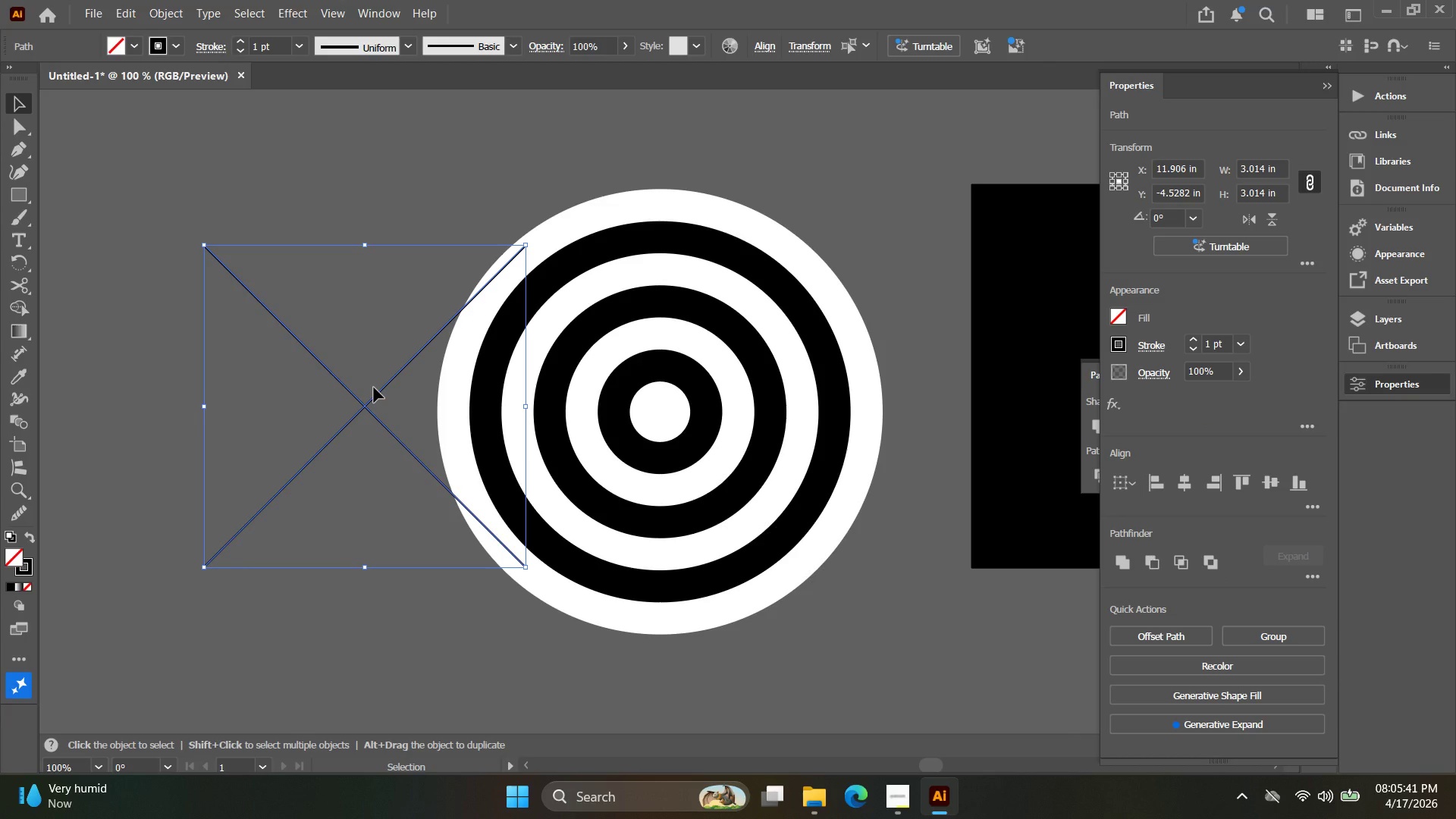 
key(Alt+AltLeft)
 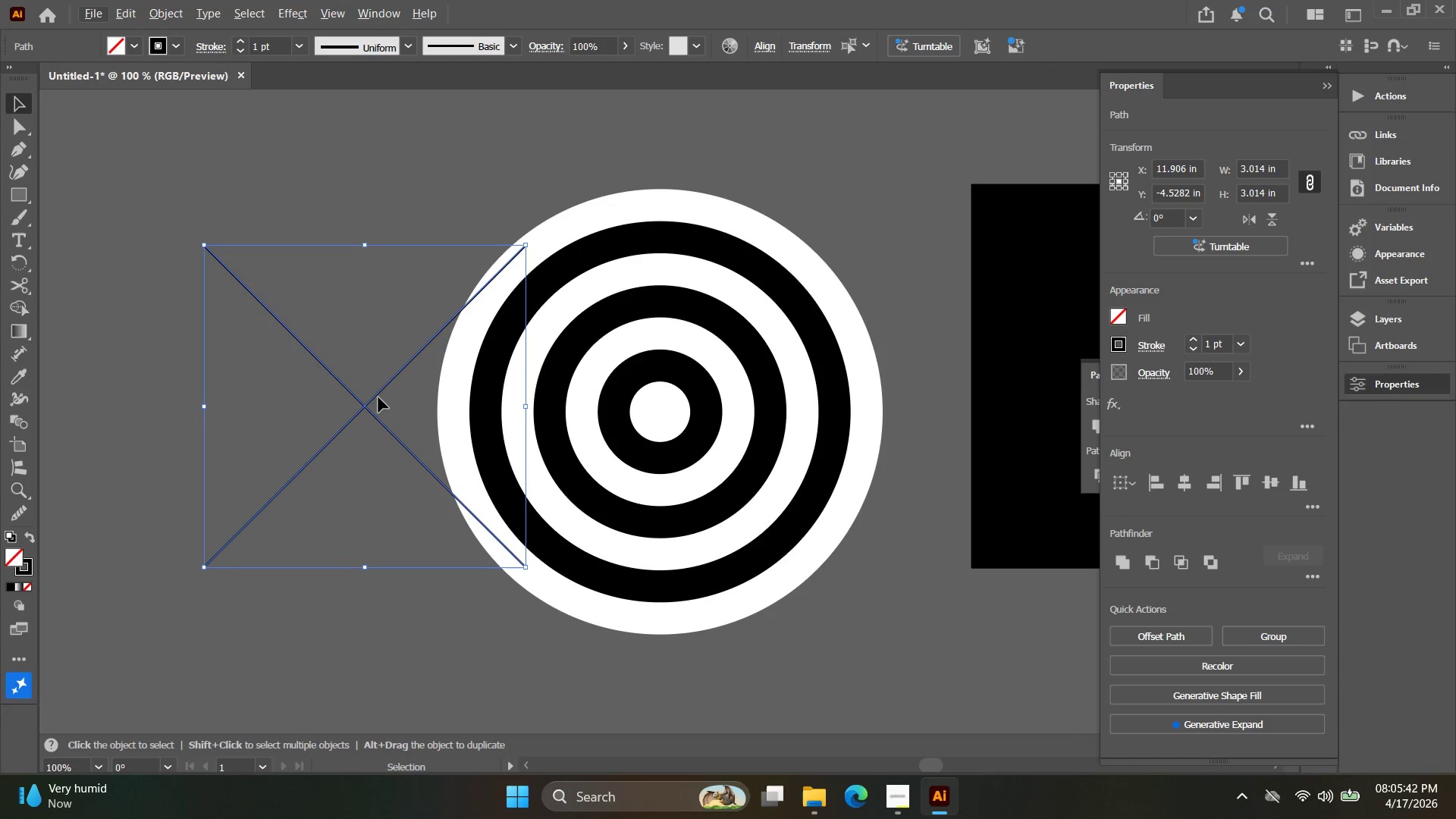 
key(Alt+AltLeft)
 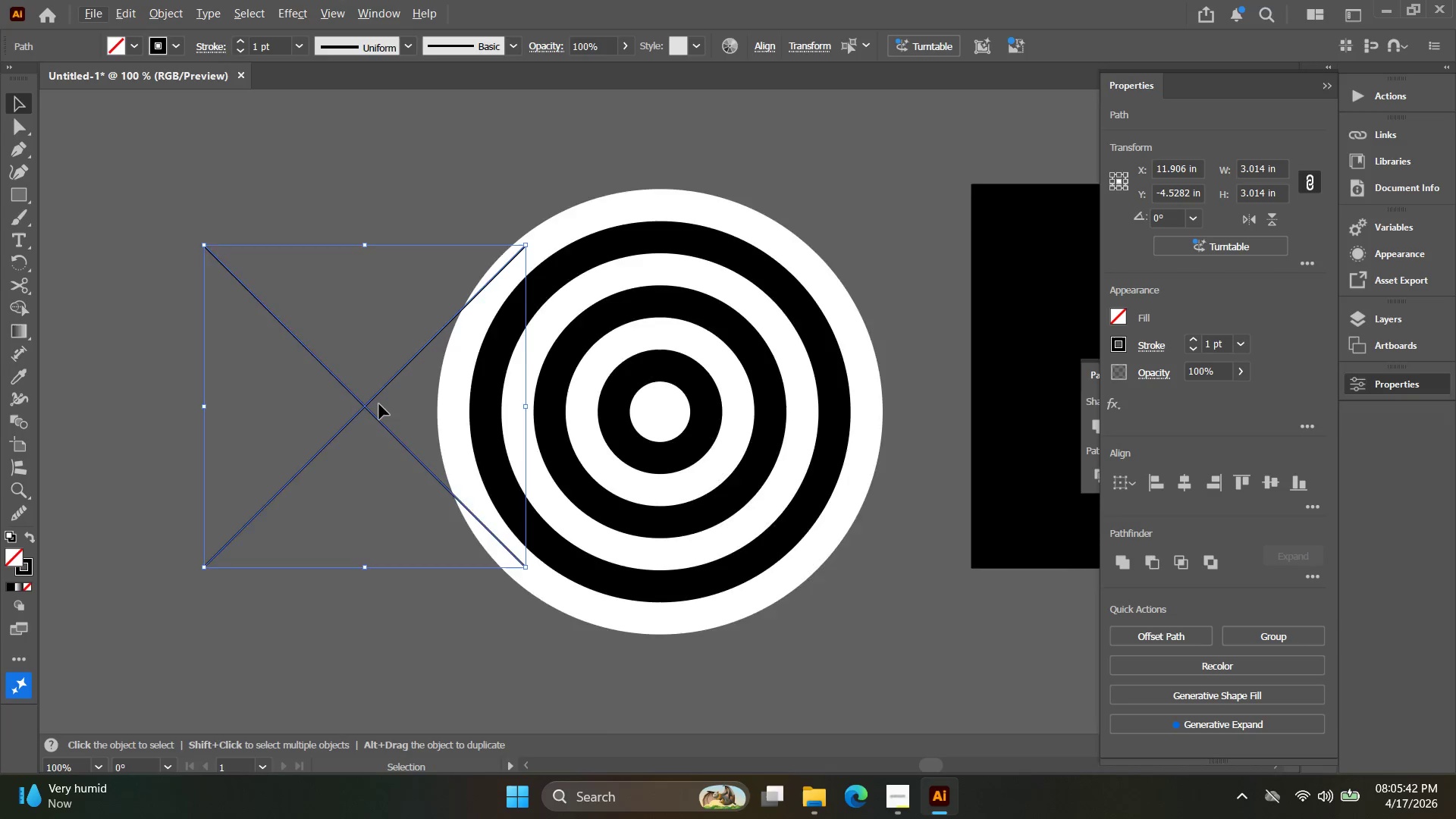 
hold_key(key=Space, duration=0.34)
 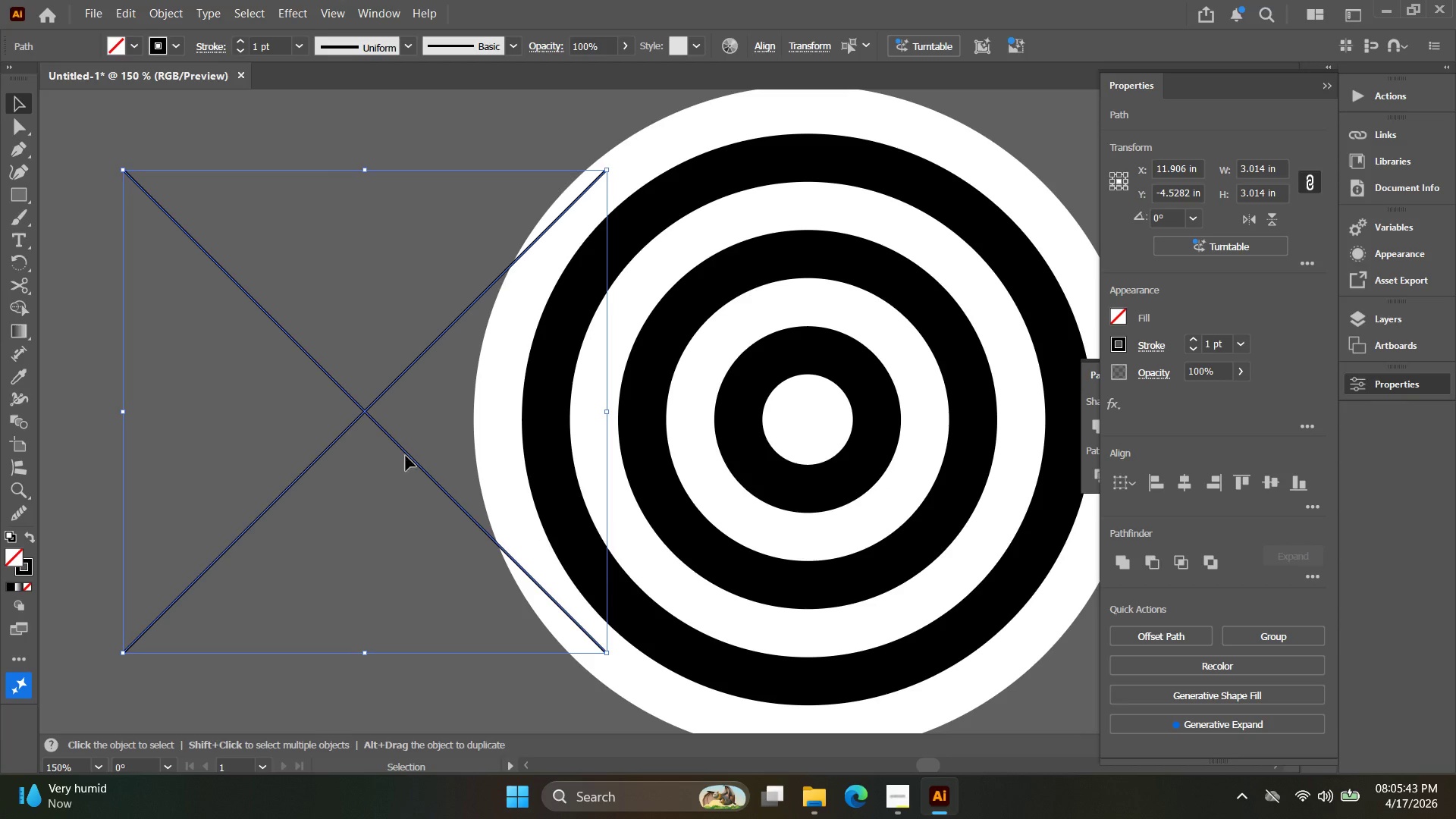 
left_click_drag(start_coordinate=[404, 411], to_coordinate=[400, 413])
 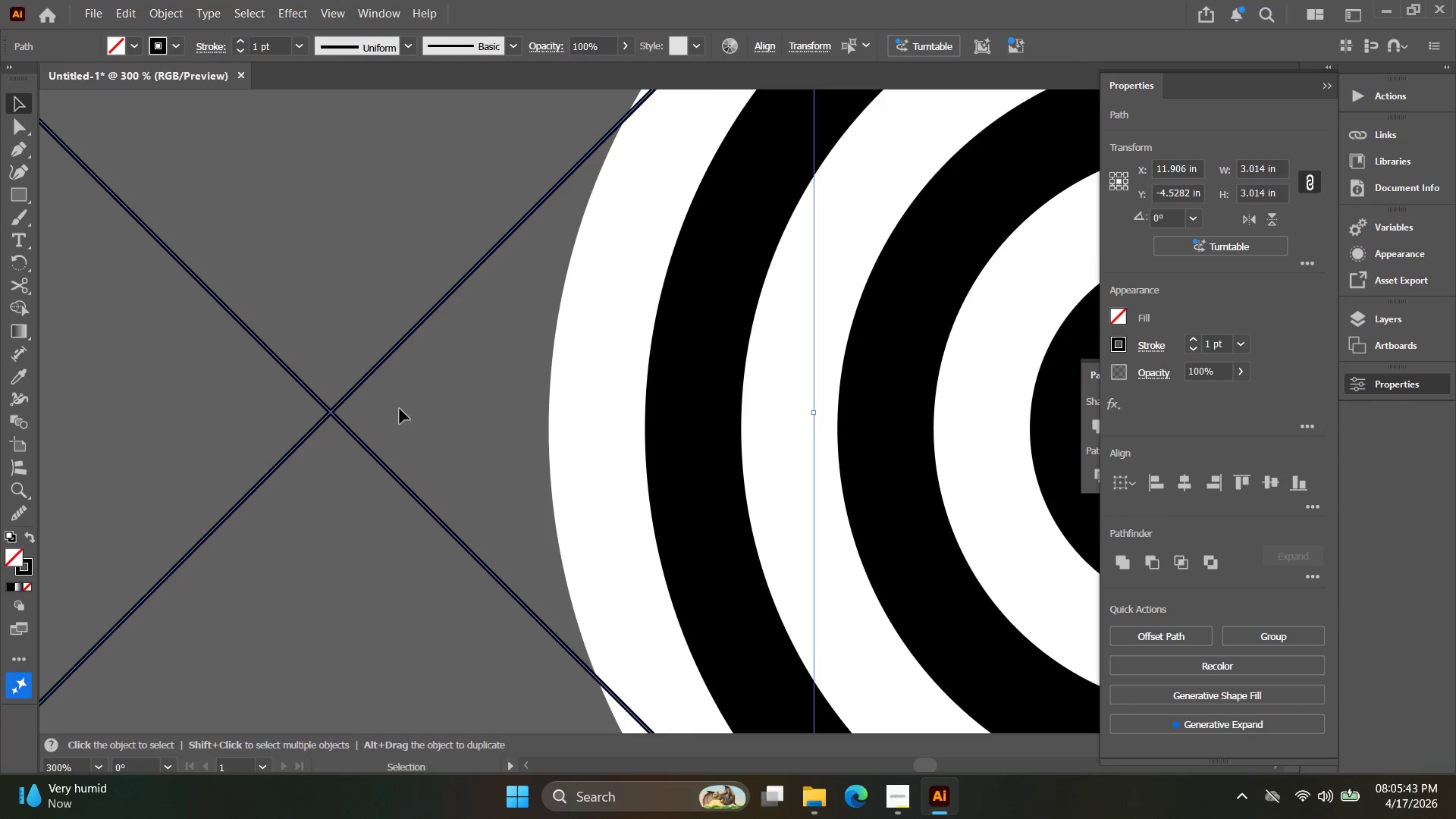 
scroll: coordinate [380, 404], scroll_direction: up, amount: 3.0
 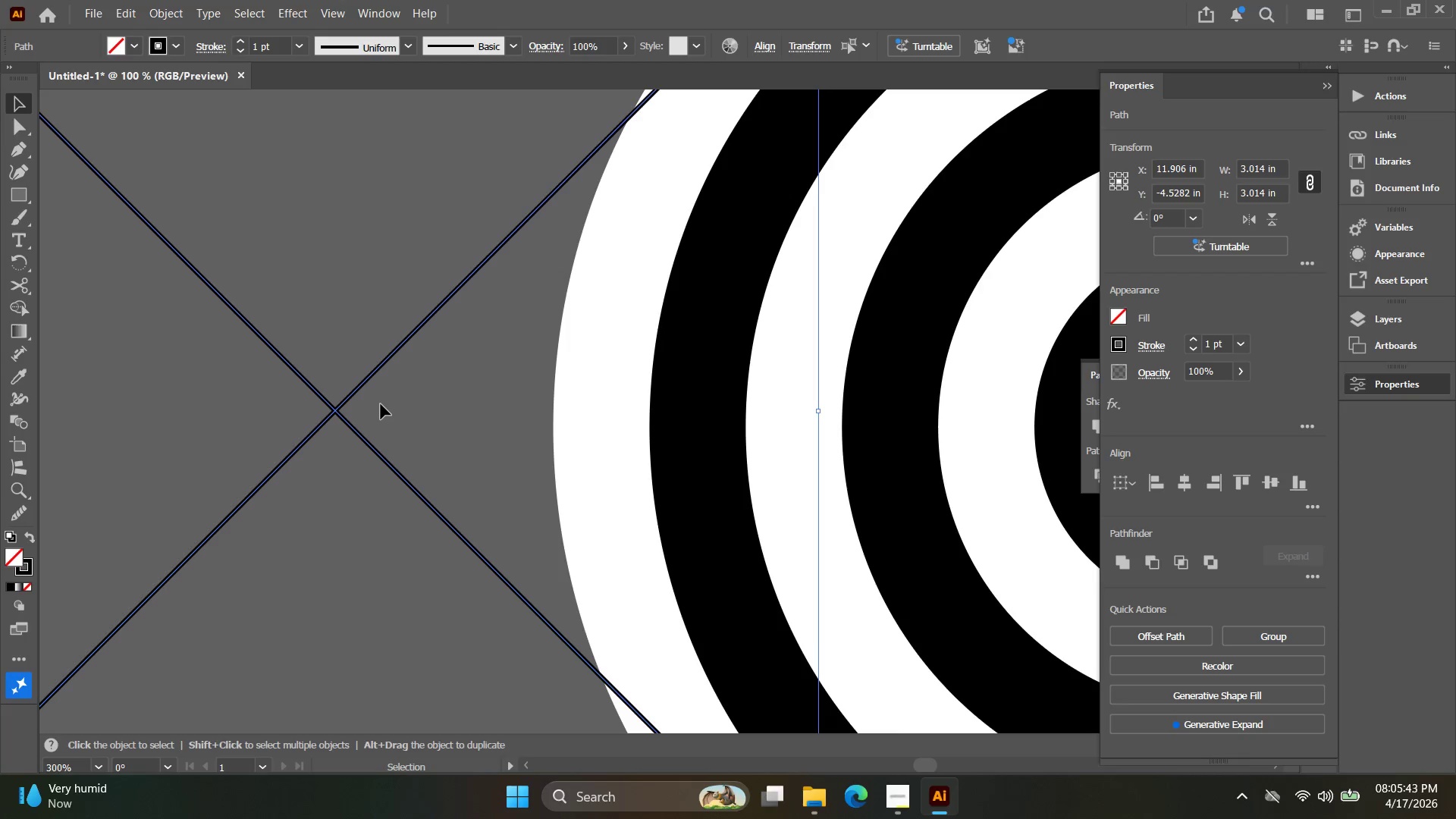 
key(Alt+AltLeft)
 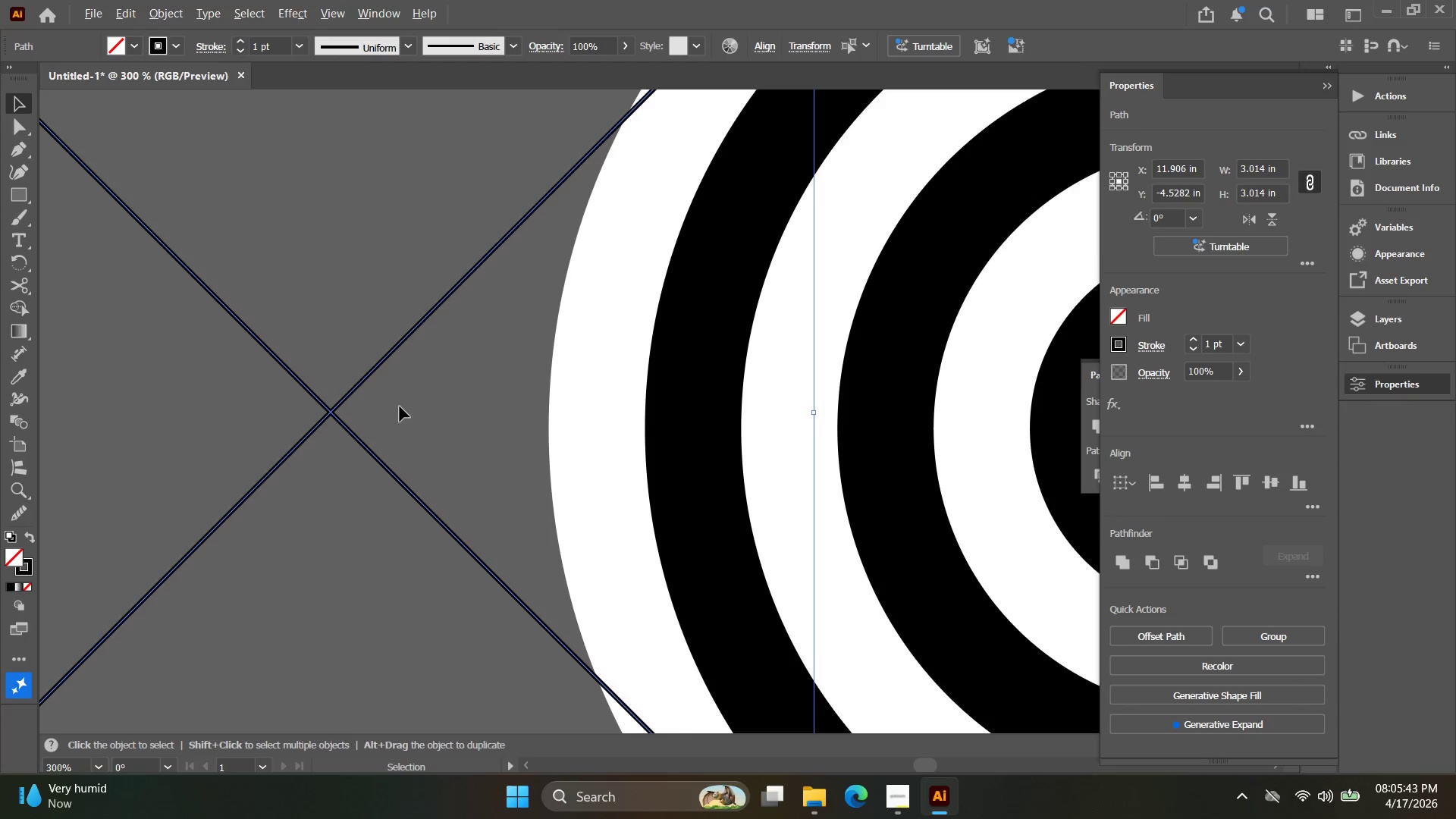 
left_click_drag(start_coordinate=[409, 574], to_coordinate=[315, 325])
 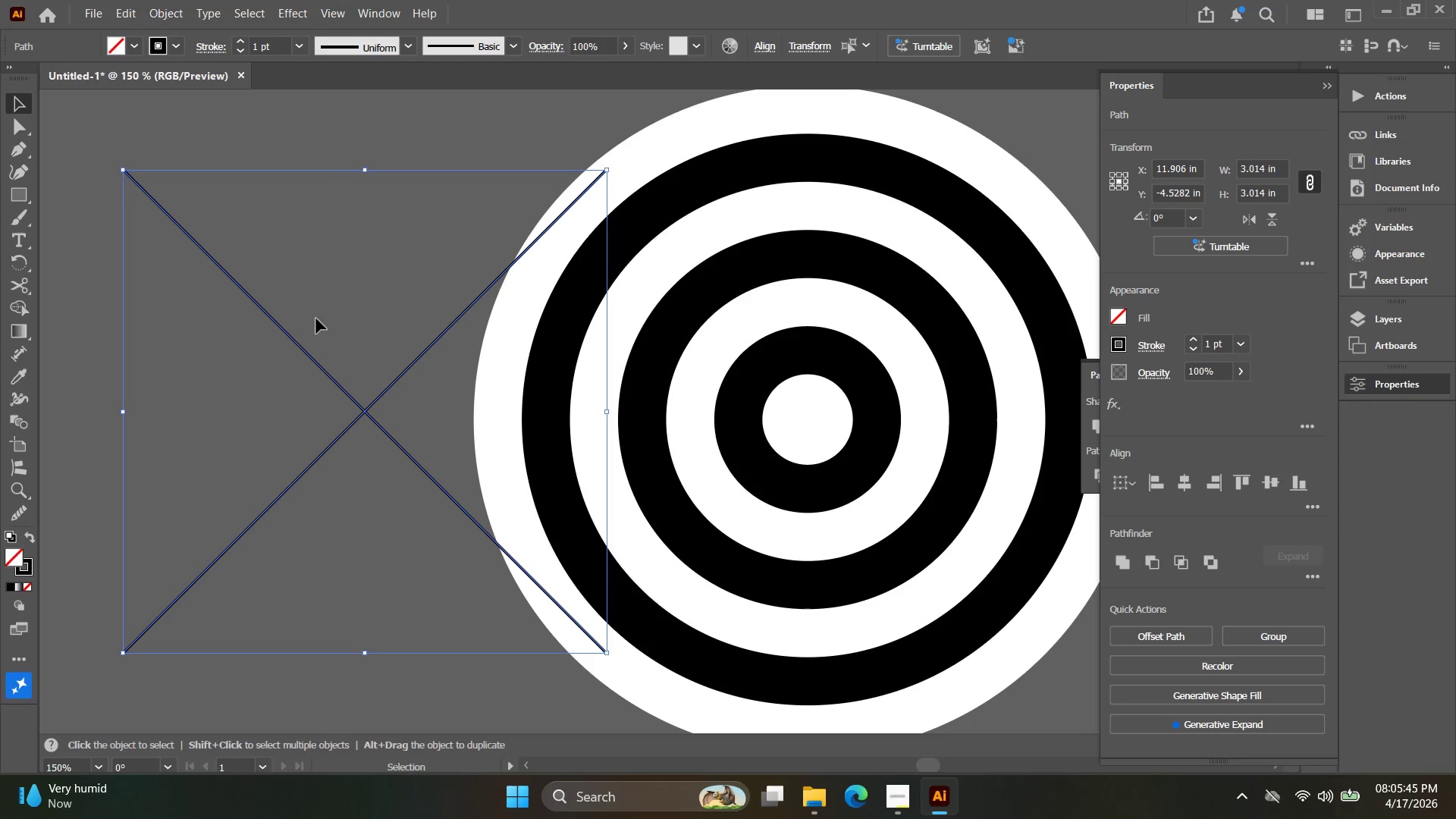 
scroll: coordinate [399, 411], scroll_direction: down, amount: 2.0
 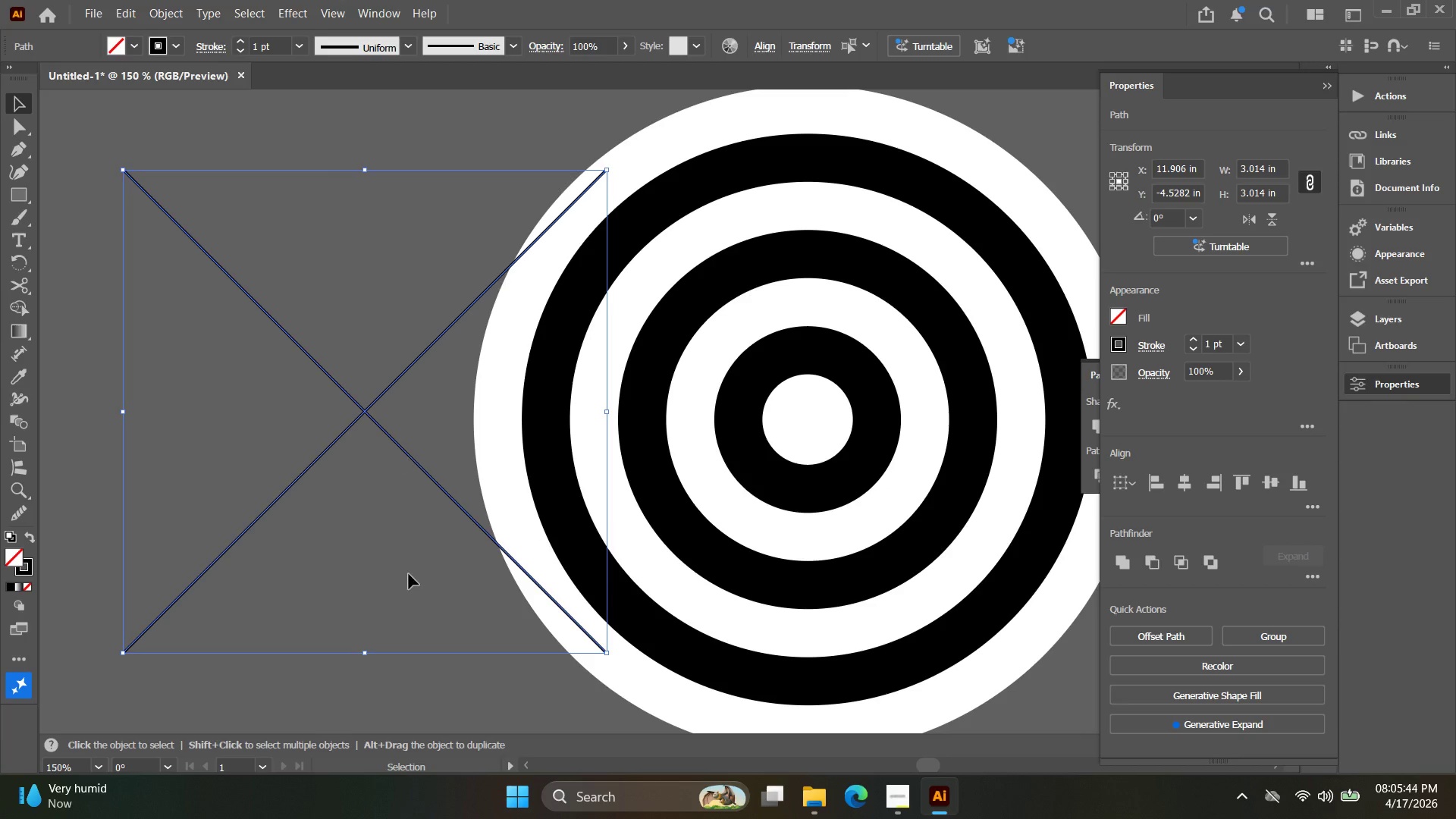 
hold_key(key=Space, duration=0.41)
 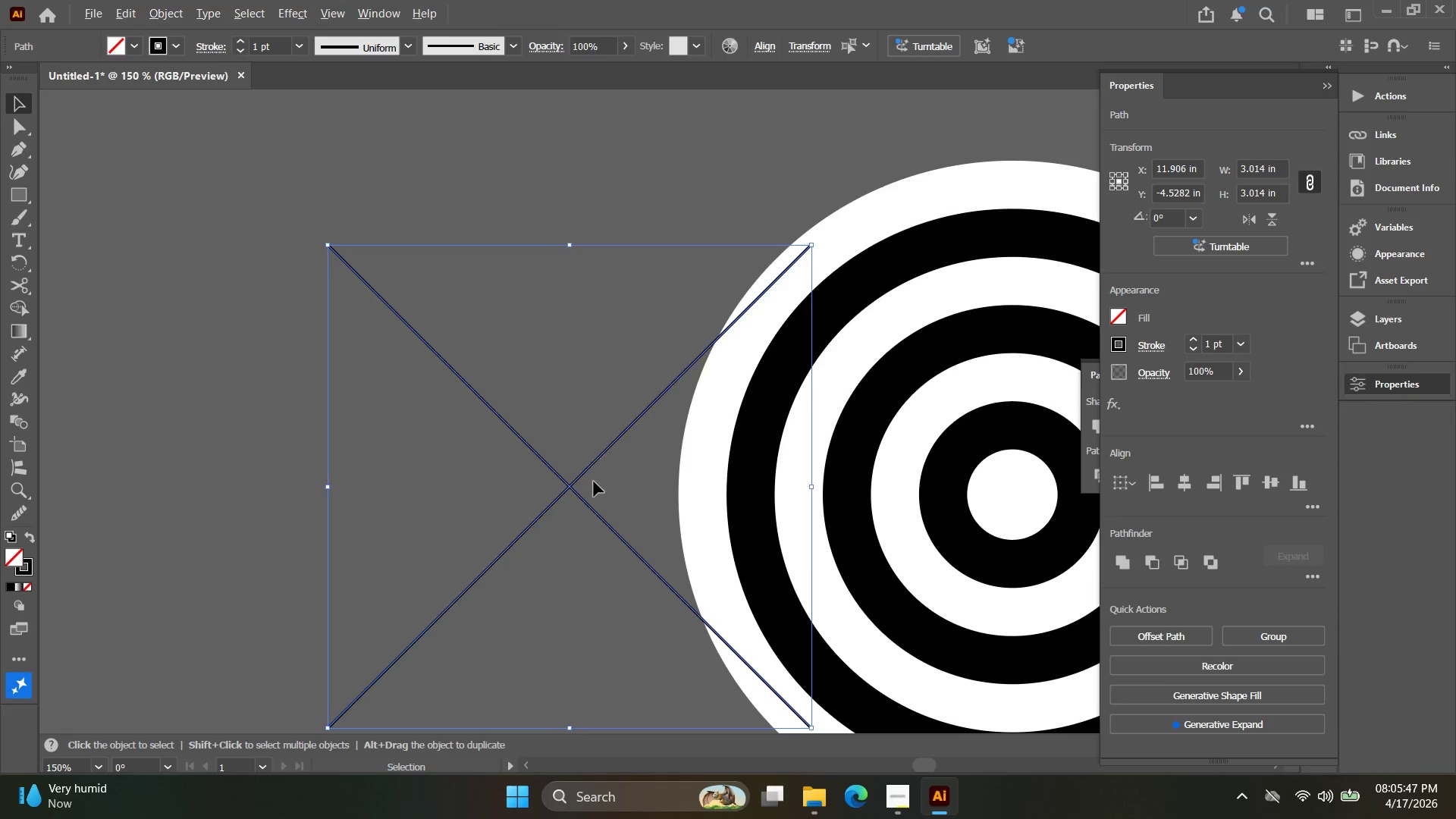 
left_click_drag(start_coordinate=[381, 331], to_coordinate=[585, 406])
 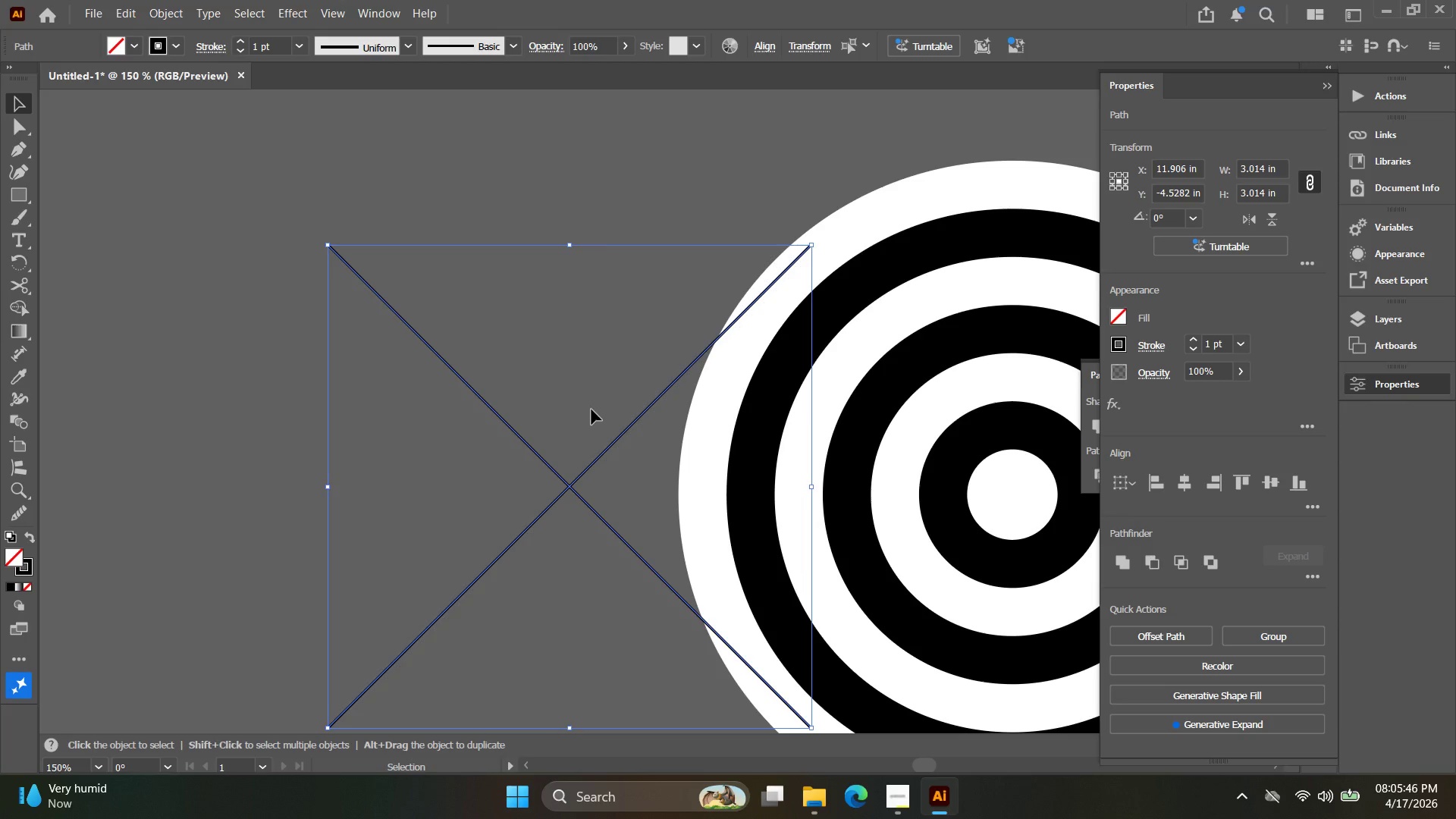 
key(Alt+AltLeft)
 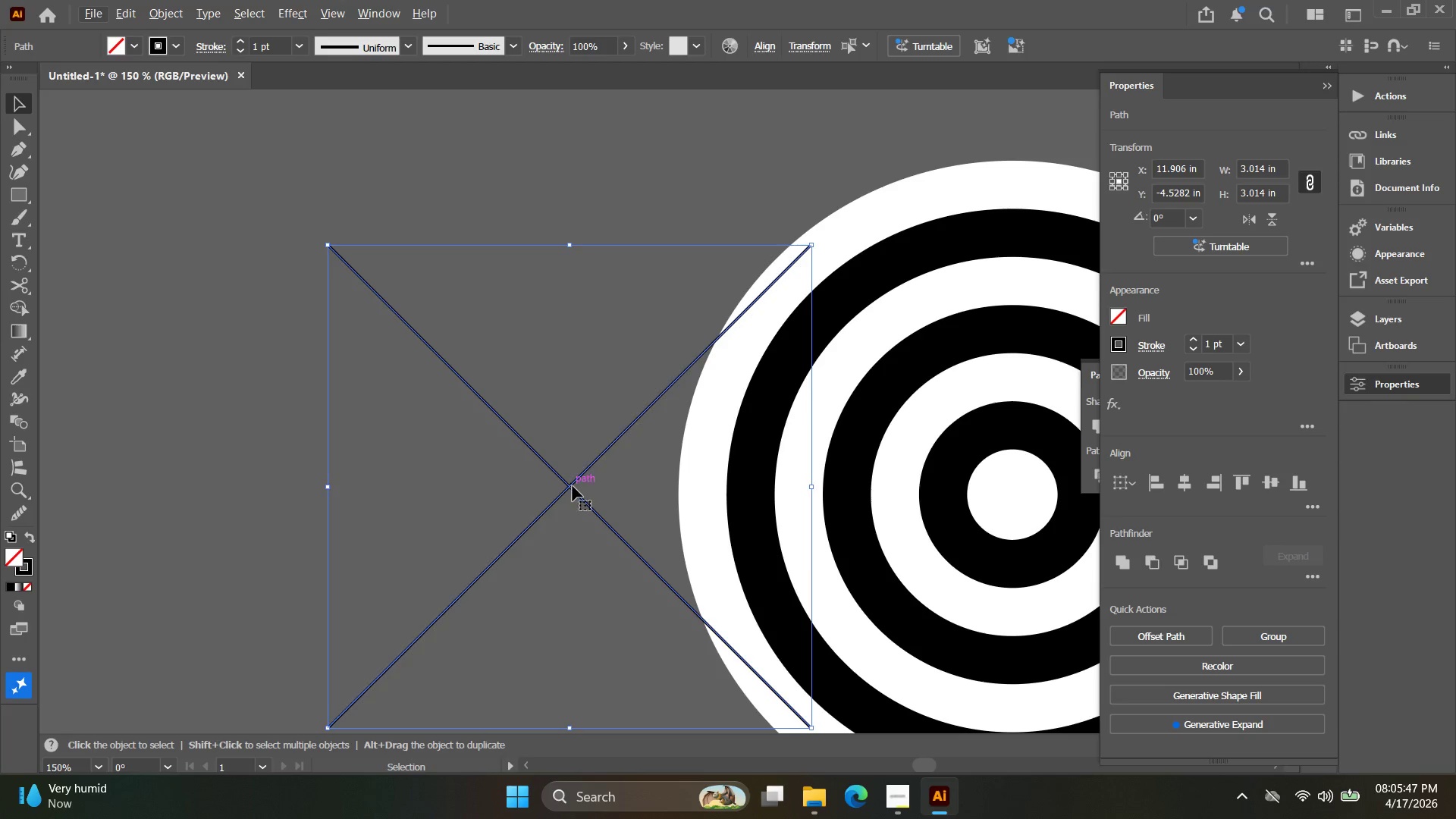 
left_click_drag(start_coordinate=[571, 486], to_coordinate=[948, 572])
 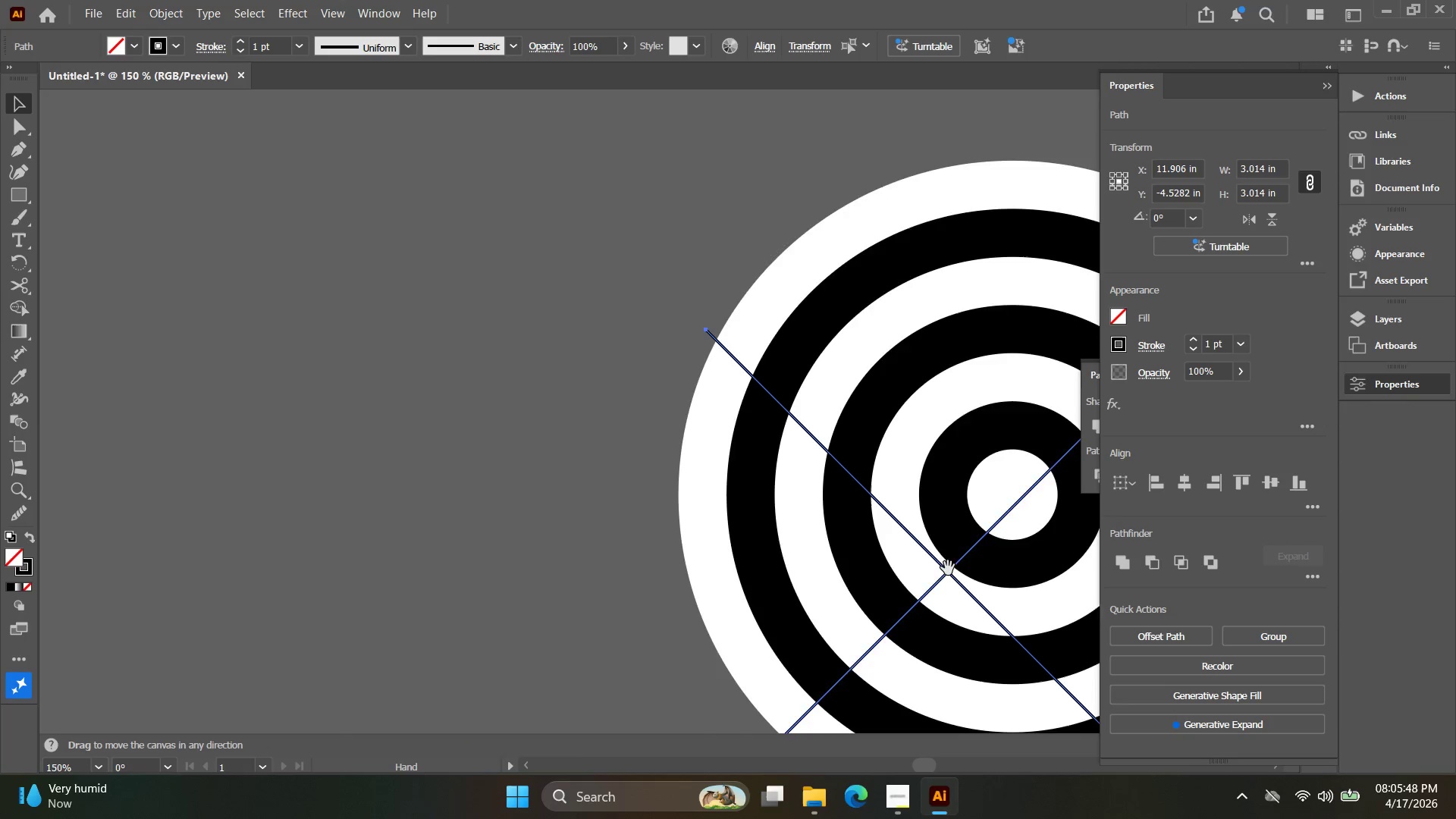 
hold_key(key=Space, duration=0.47)
 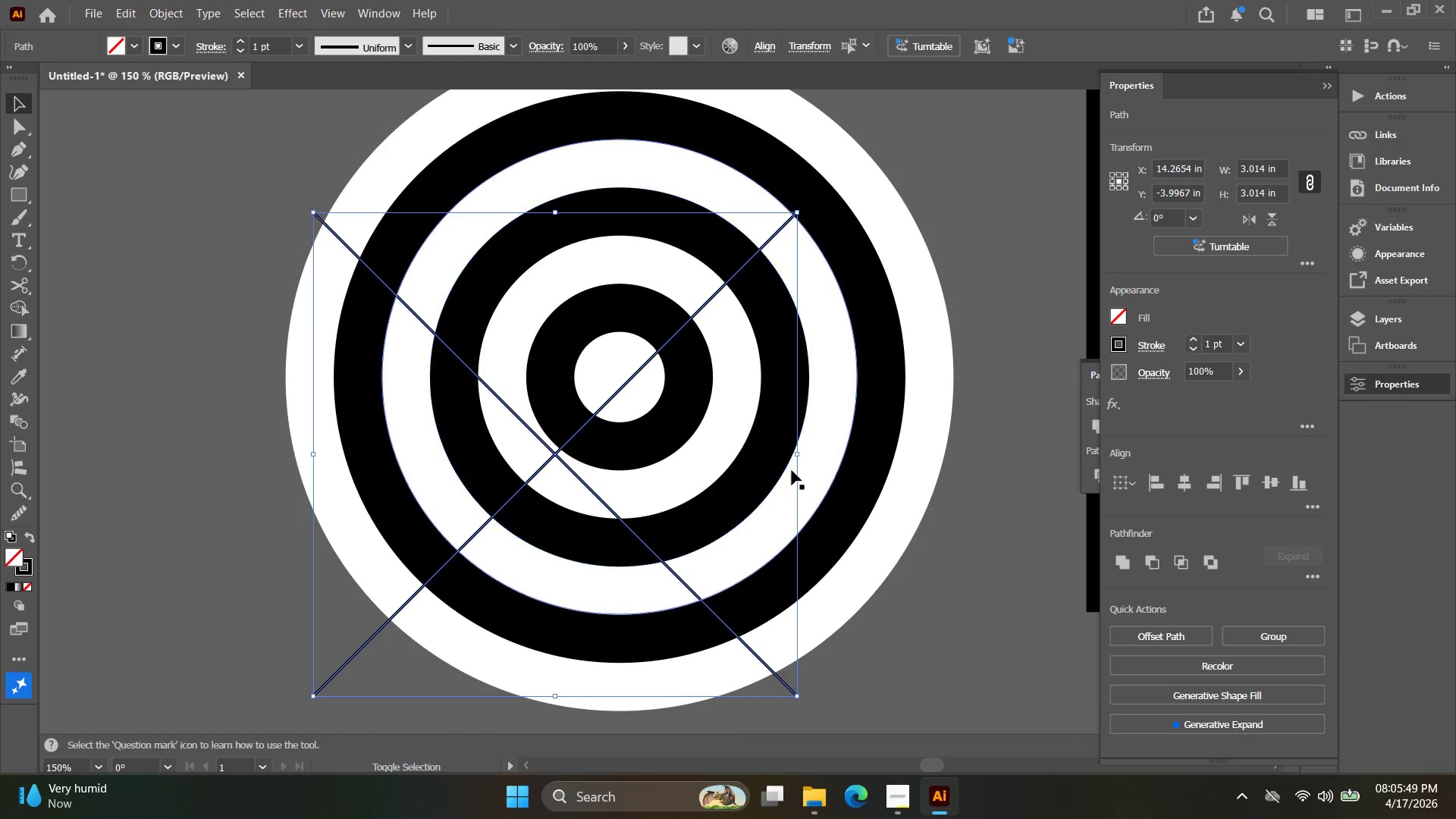 
left_click_drag(start_coordinate=[930, 564], to_coordinate=[538, 446])
 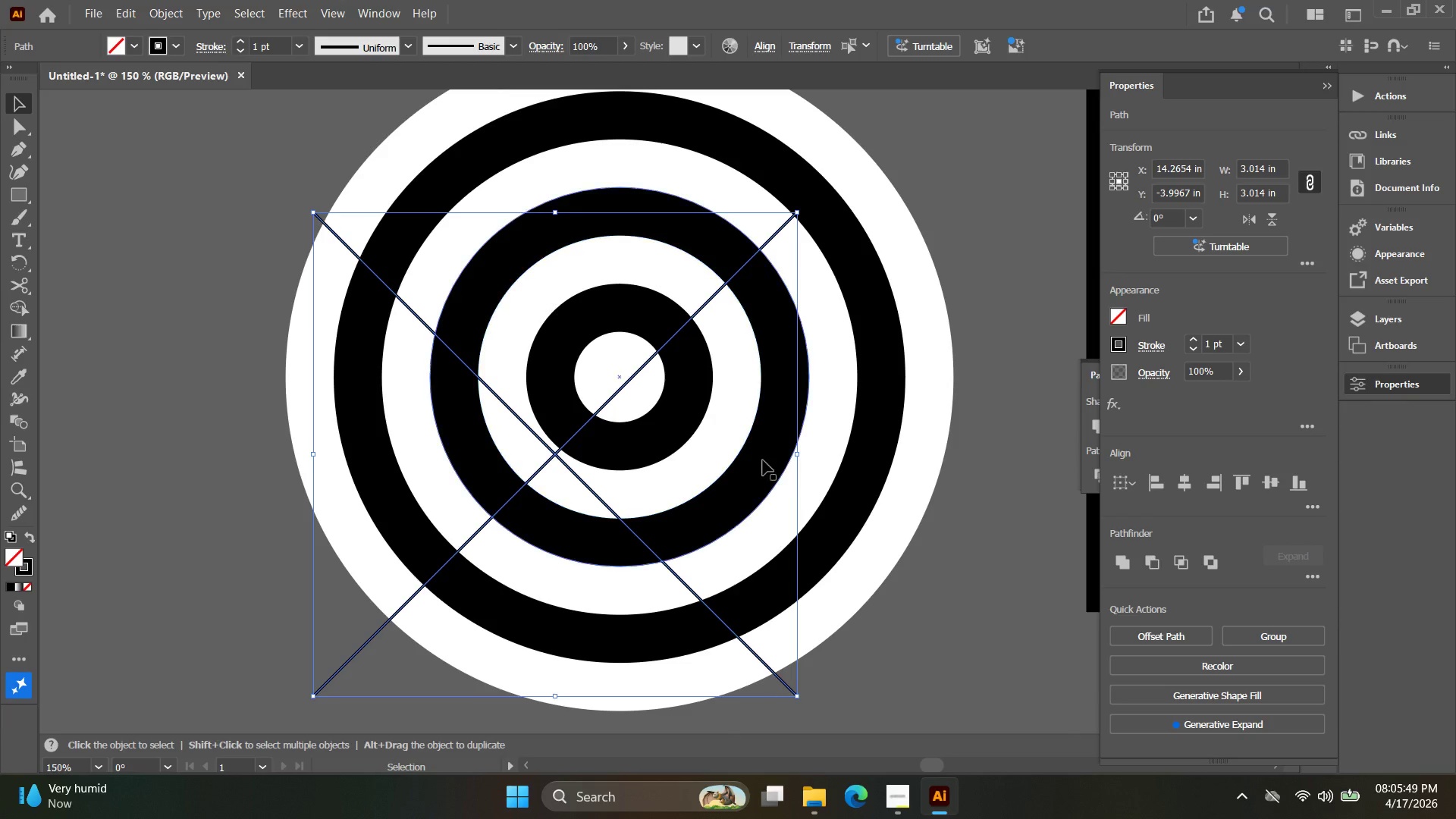 
hold_key(key=ShiftLeft, duration=2.45)
left_click_drag(start_coordinate=[799, 455], to_coordinate=[974, 457])
 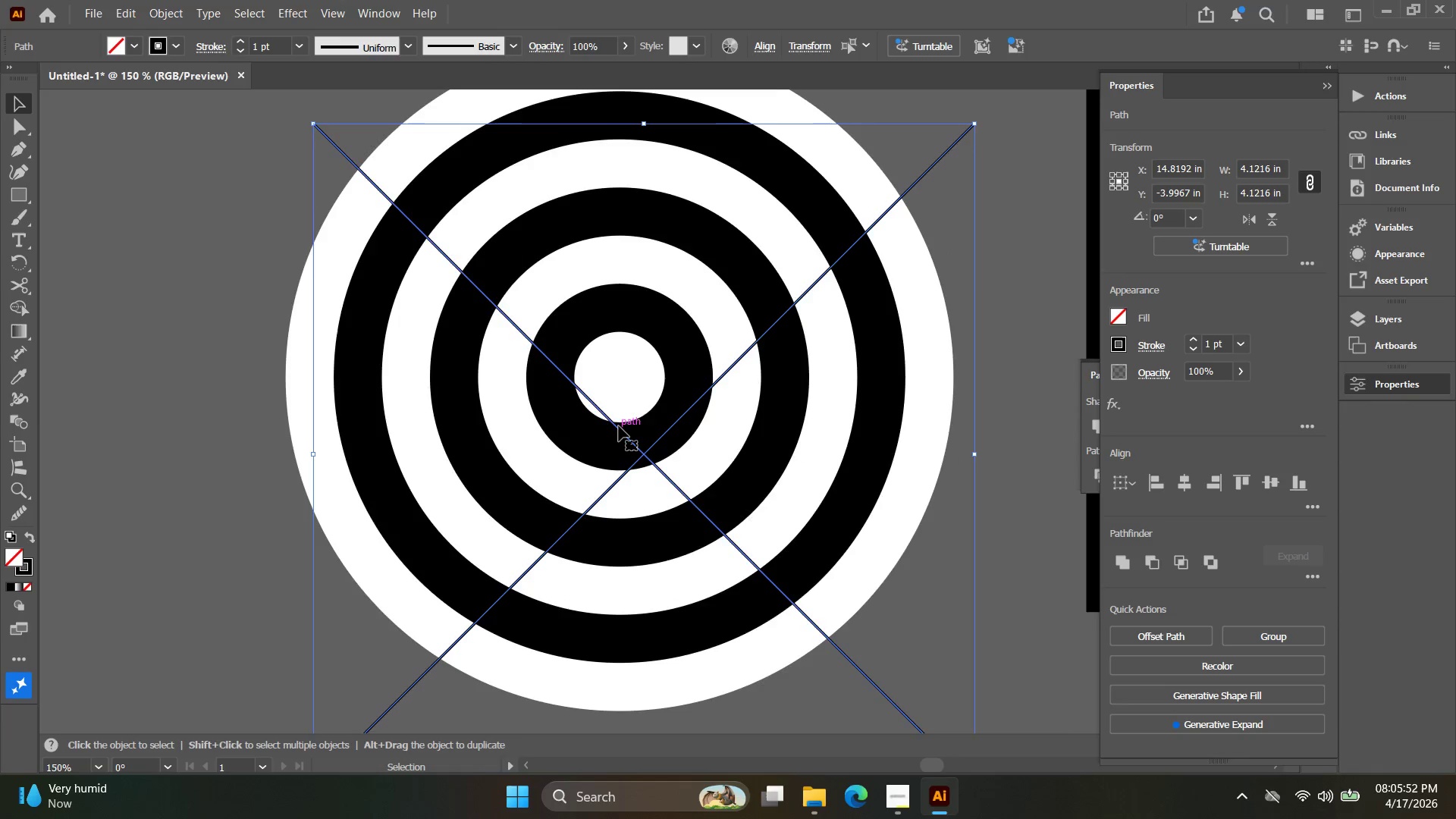 
key(Alt+AltLeft)
 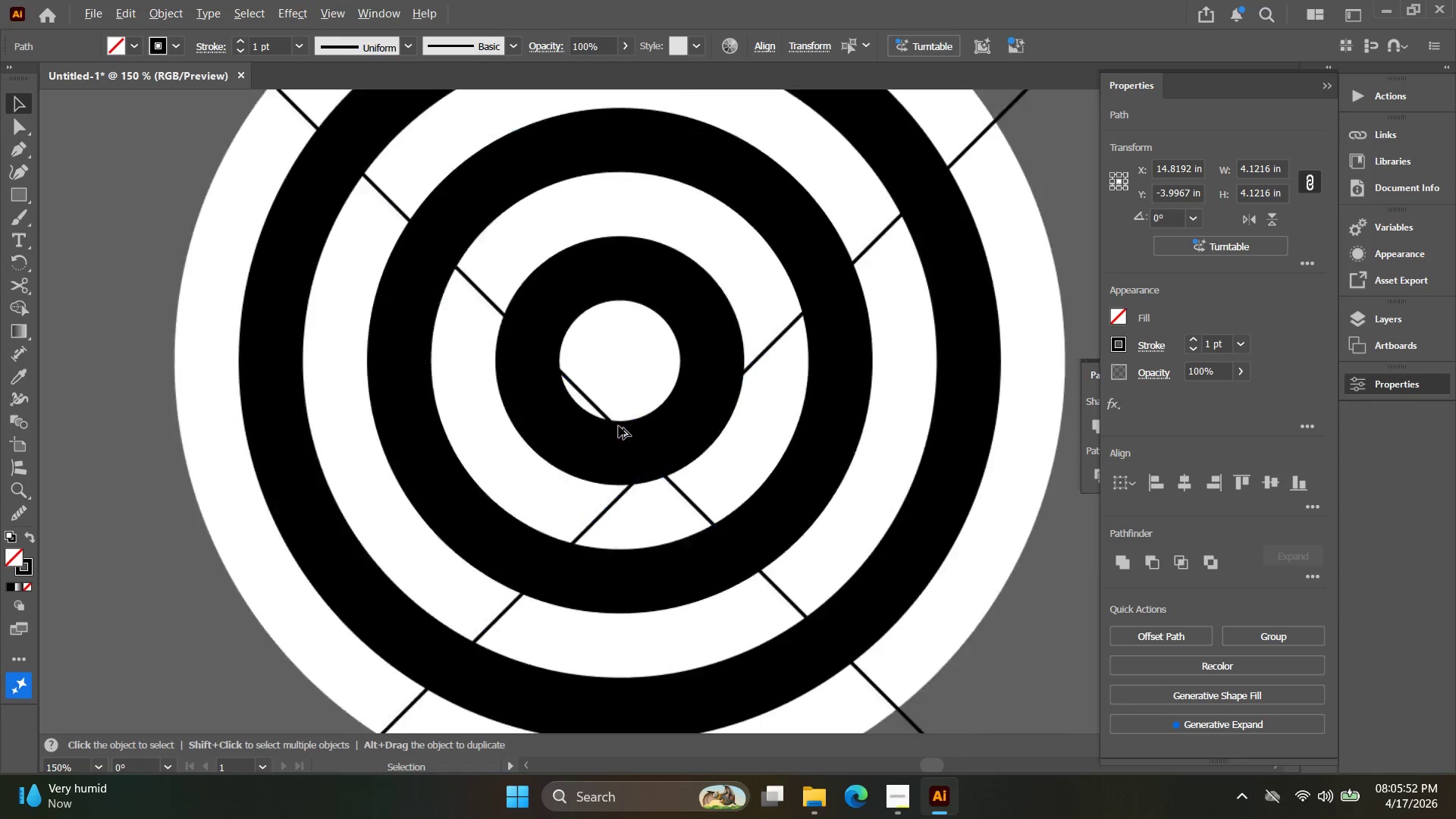 
hold_key(key=Space, duration=0.33)
 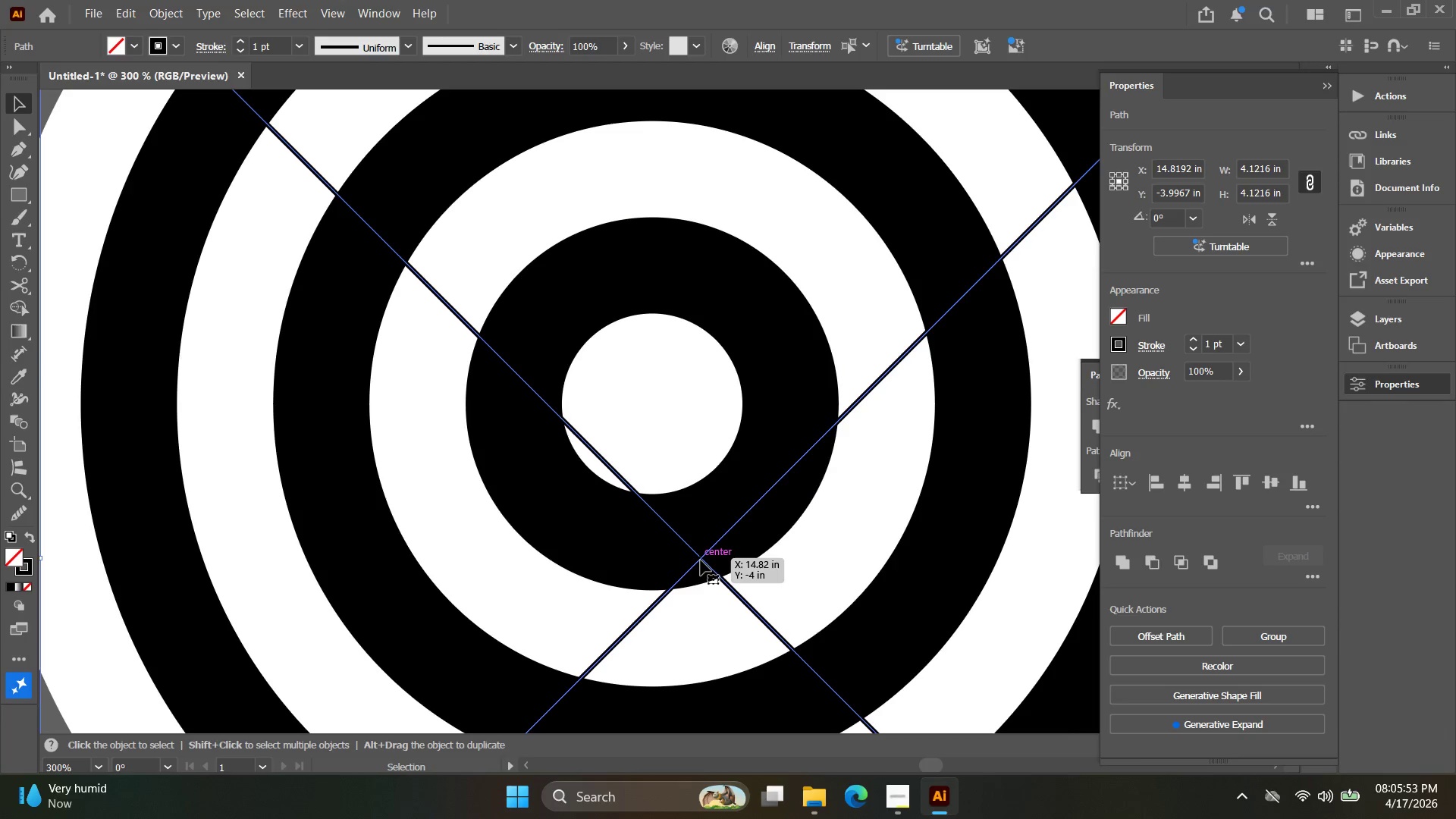 
left_click_drag(start_coordinate=[639, 448], to_coordinate=[674, 526])
 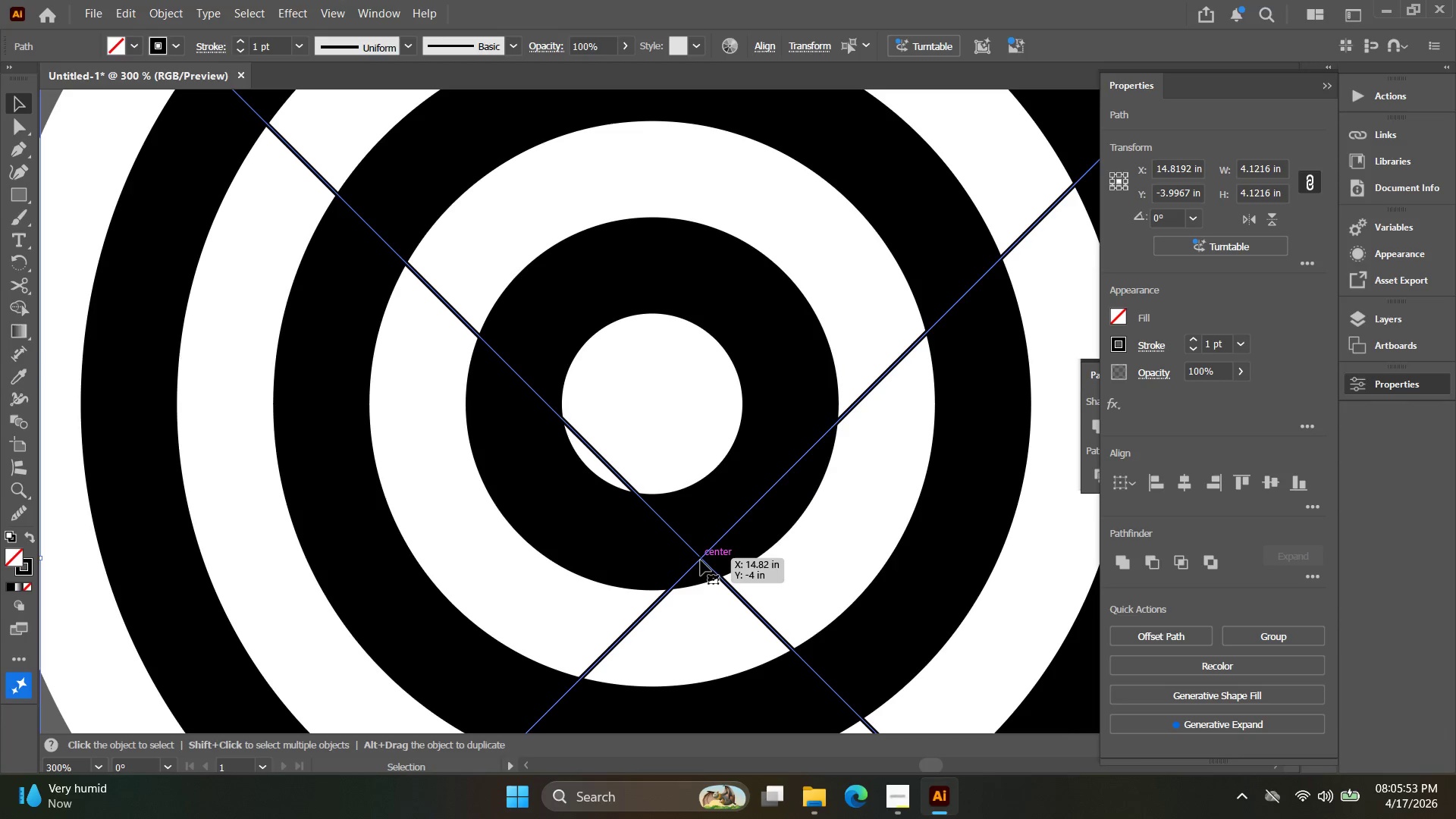 
scroll: coordinate [619, 426], scroll_direction: up, amount: 2.0
 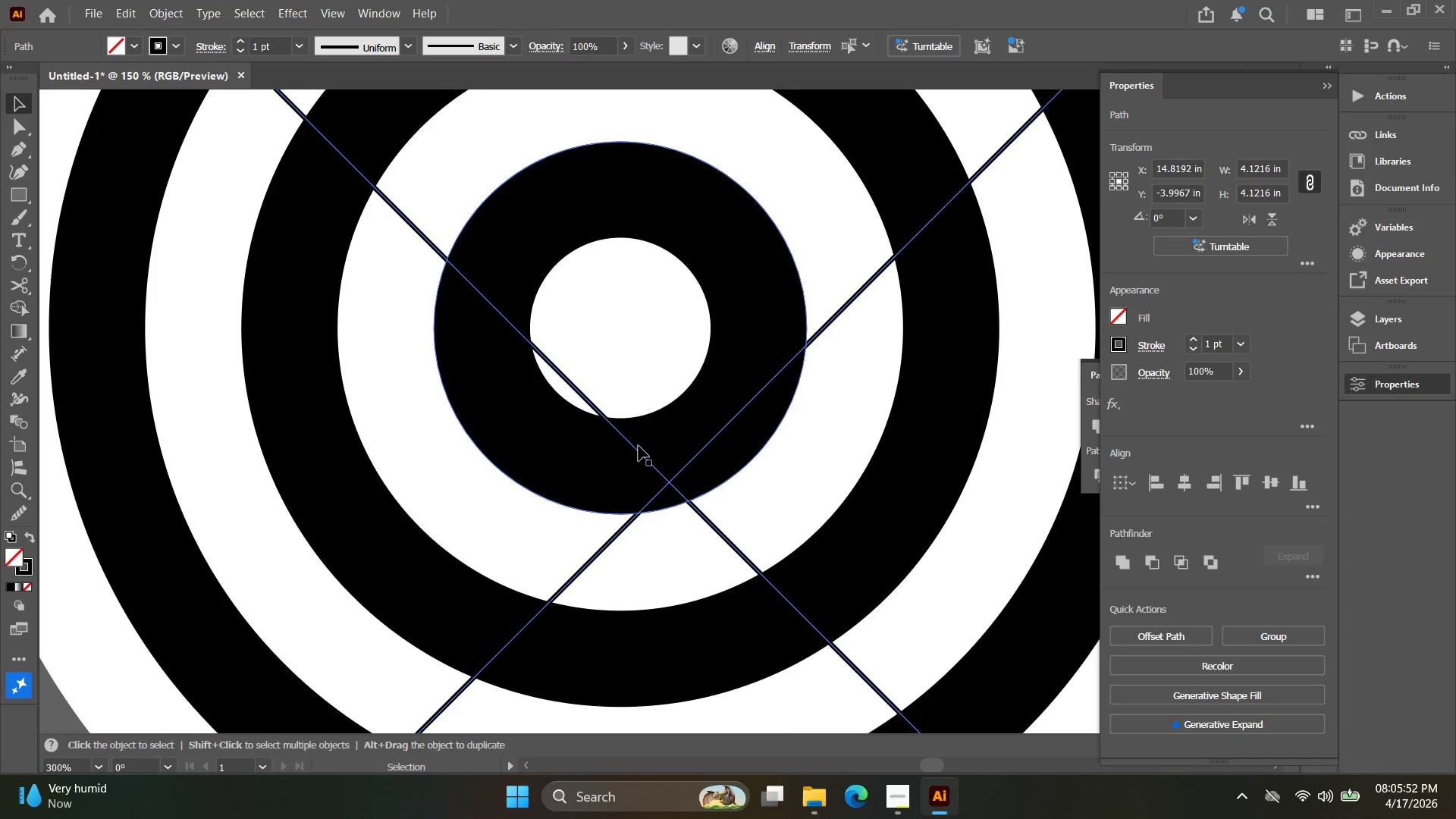 
left_click_drag(start_coordinate=[701, 560], to_coordinate=[651, 410])
 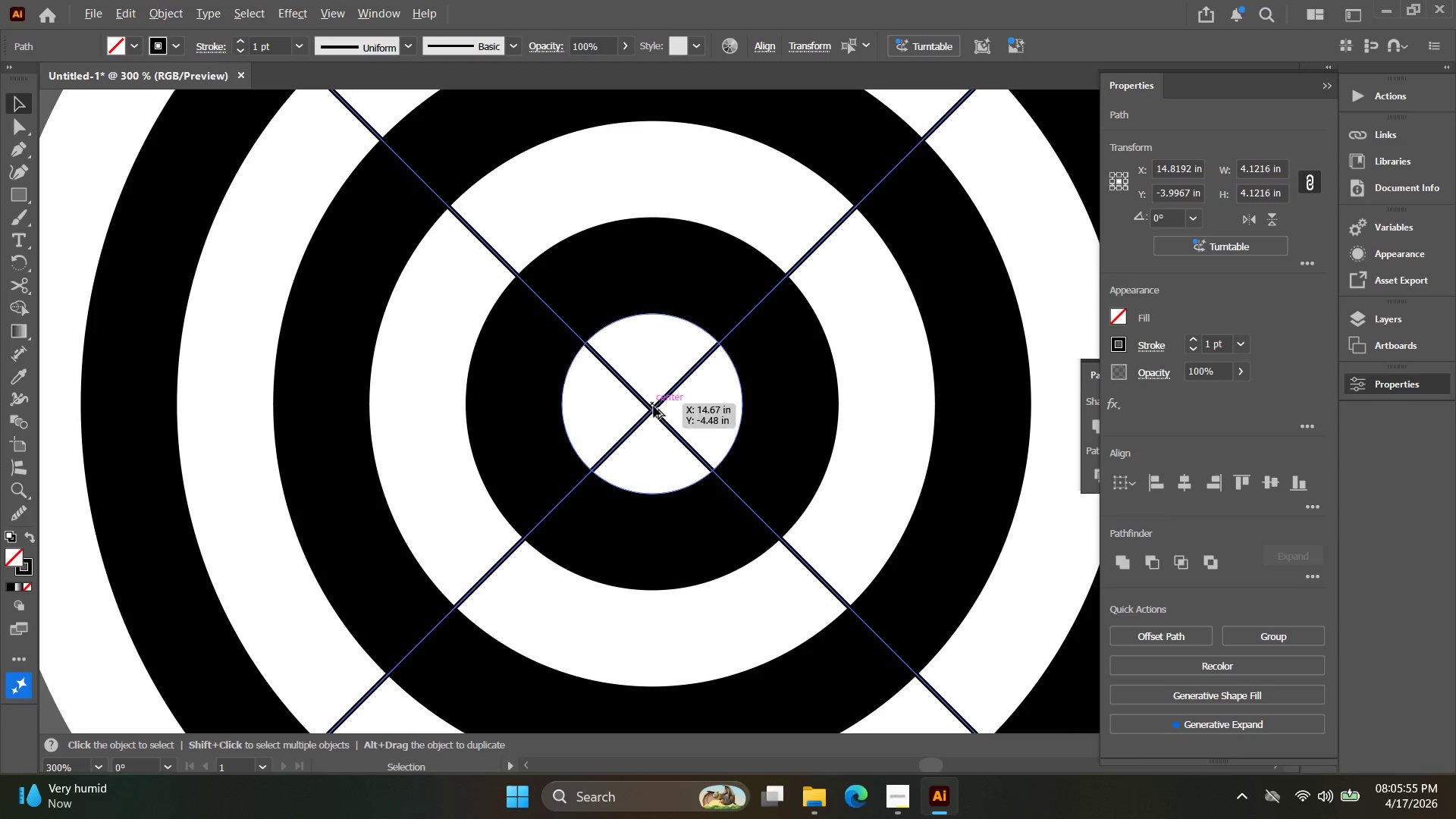 
key(Alt+AltLeft)
 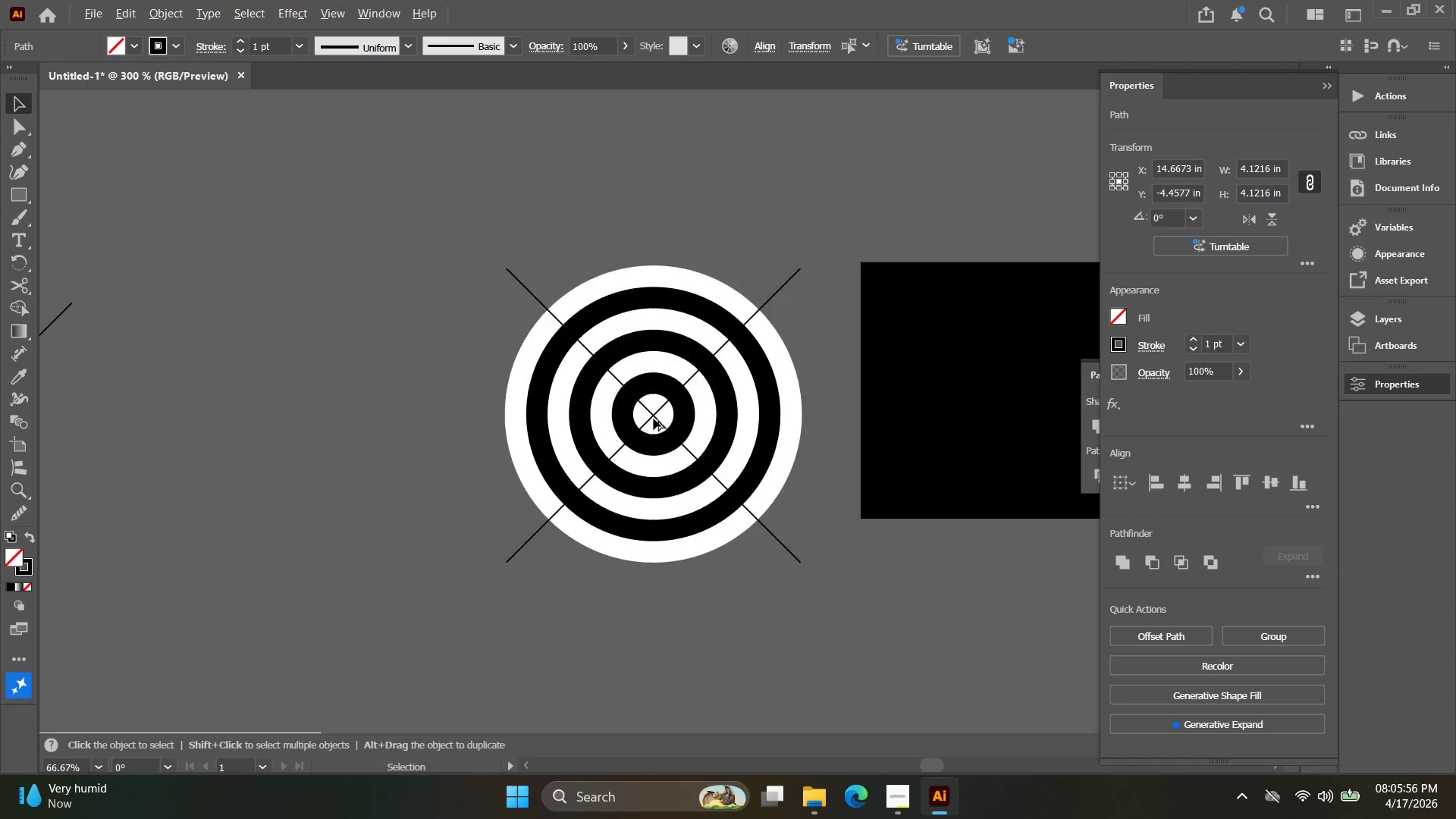 
hold_key(key=Space, duration=0.34)
 